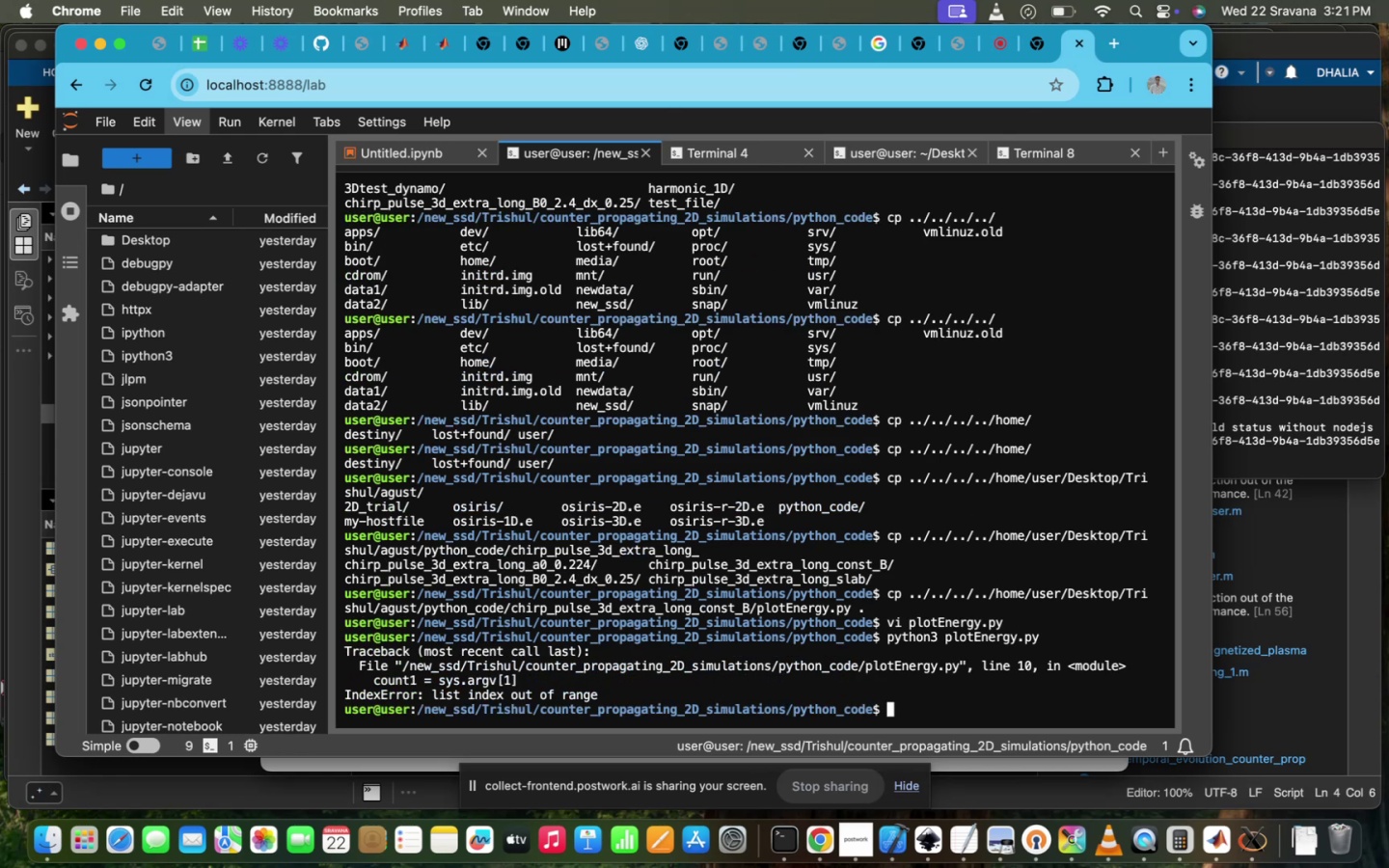 
key(ArrowUp)
 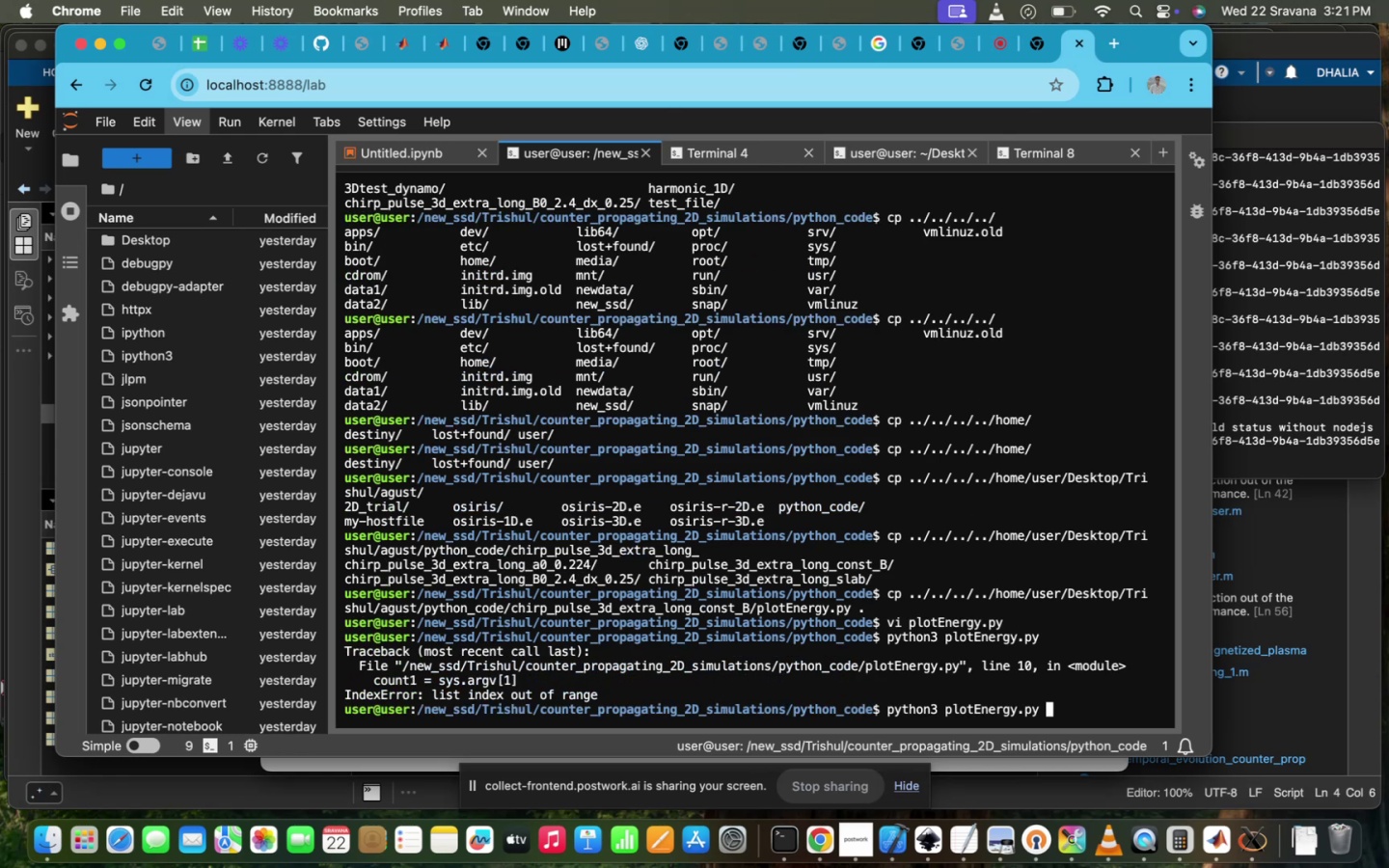 
type(610)
 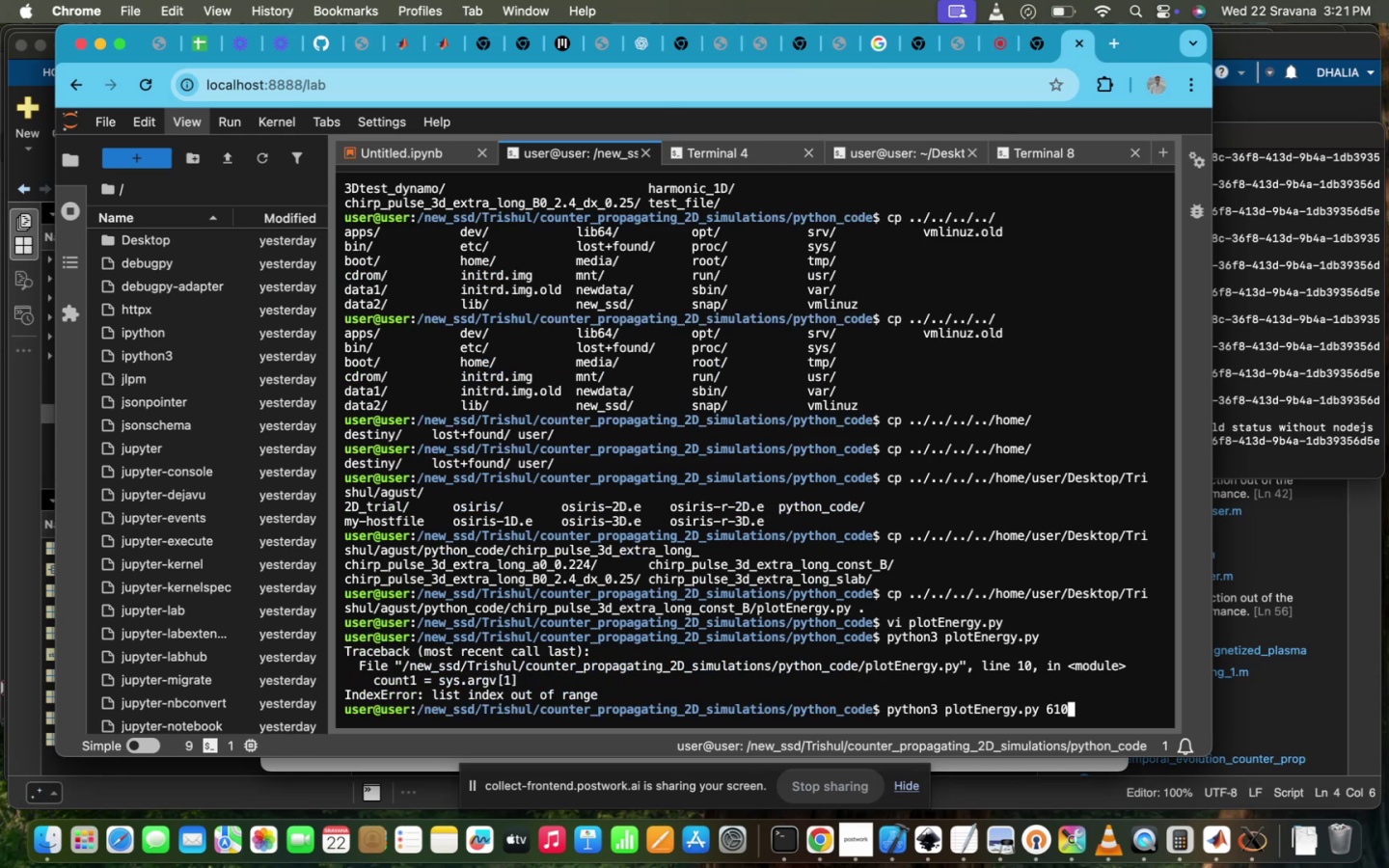 
key(Enter)
 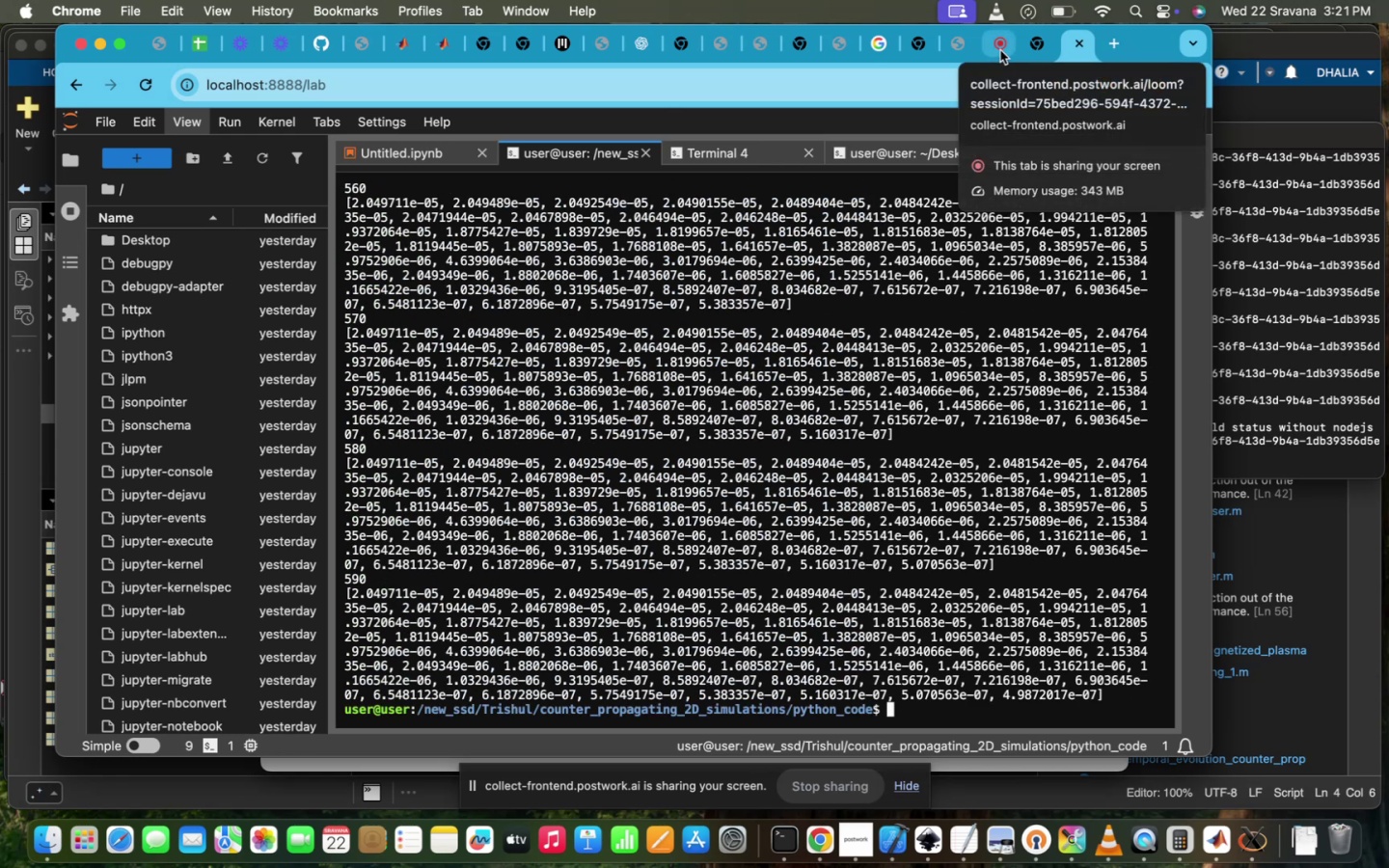 
wait(6.77)
 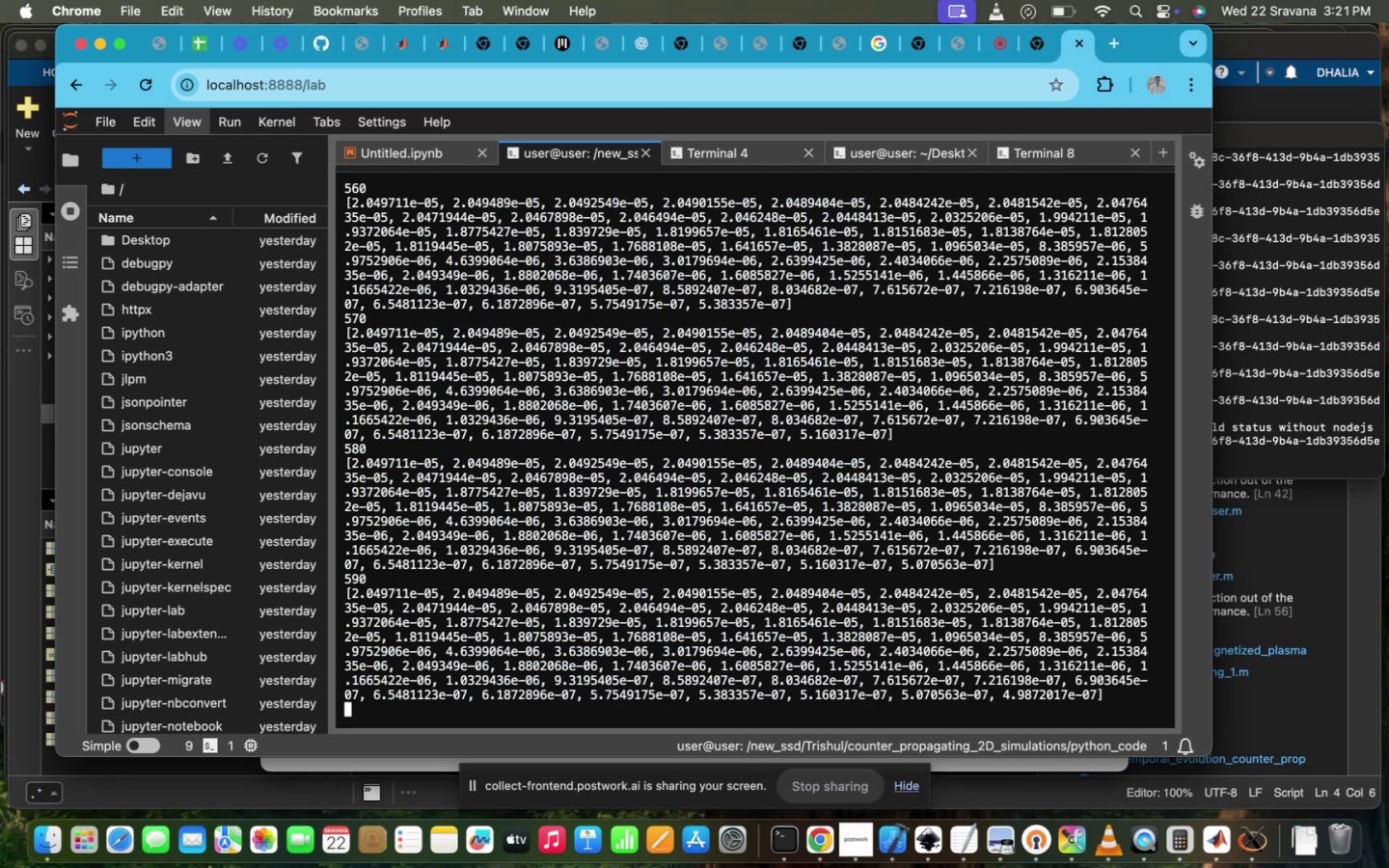 
left_click([1061, 43])
 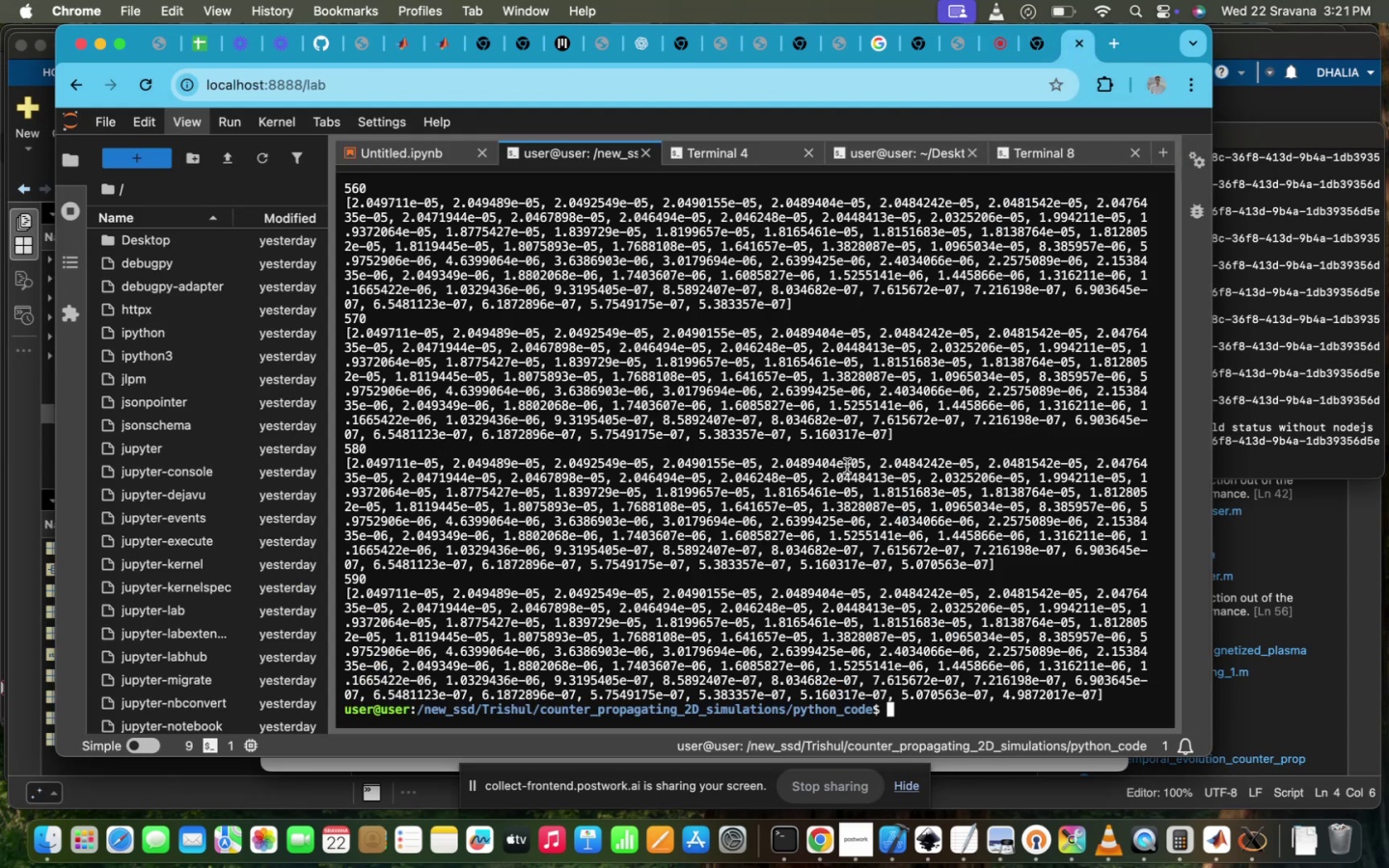 
left_click([847, 466])
 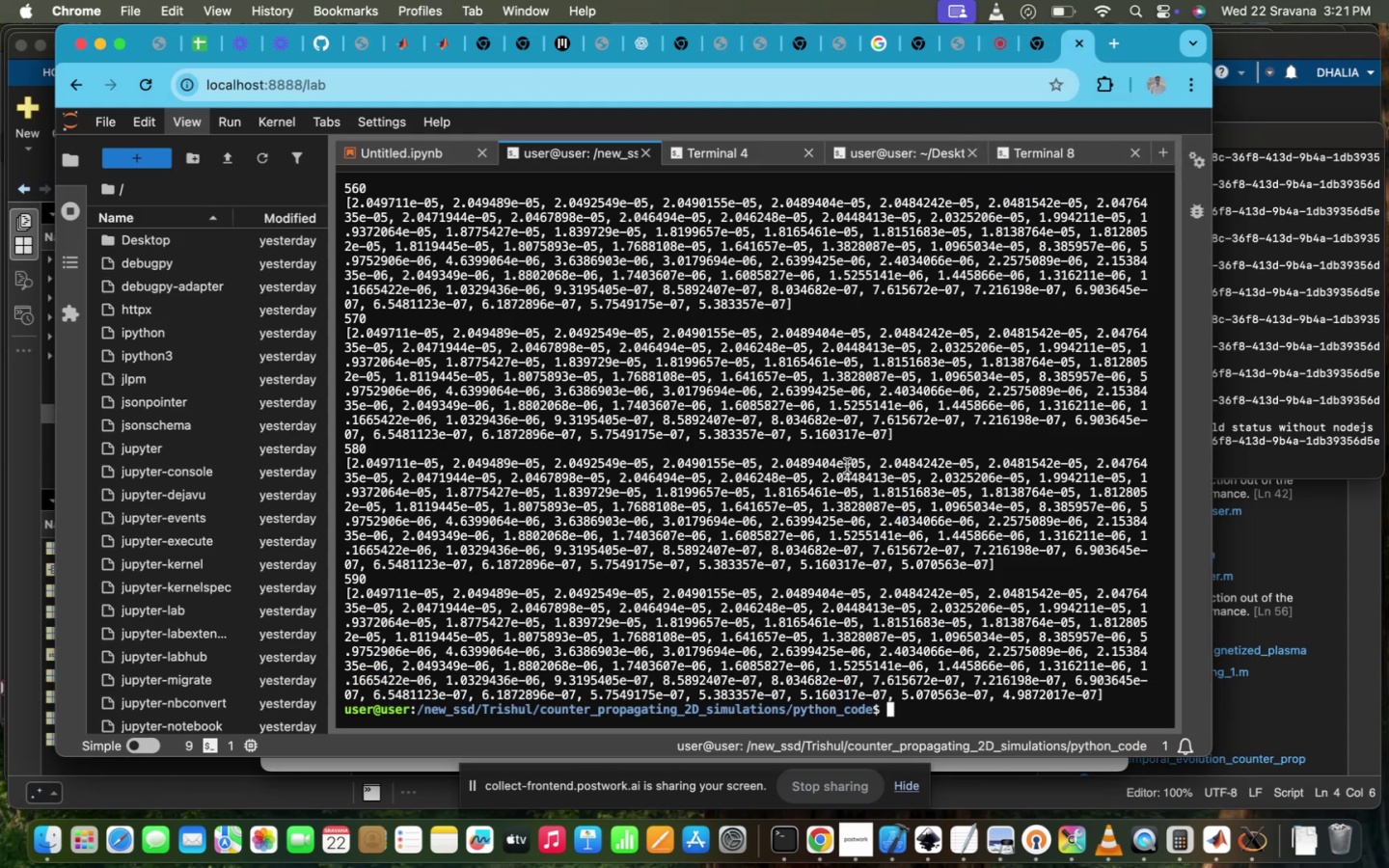 
type(ls)
 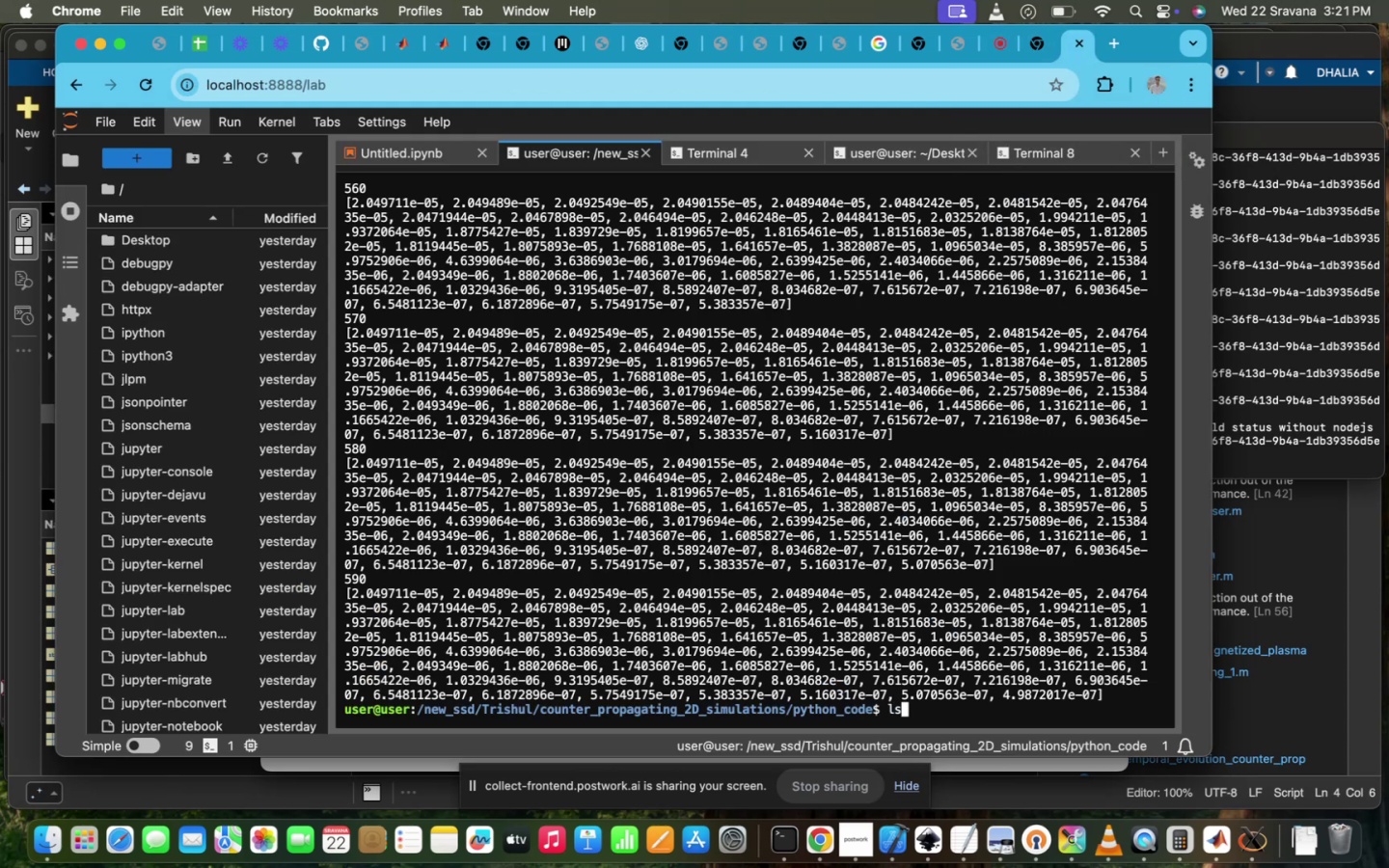 
key(Enter)
 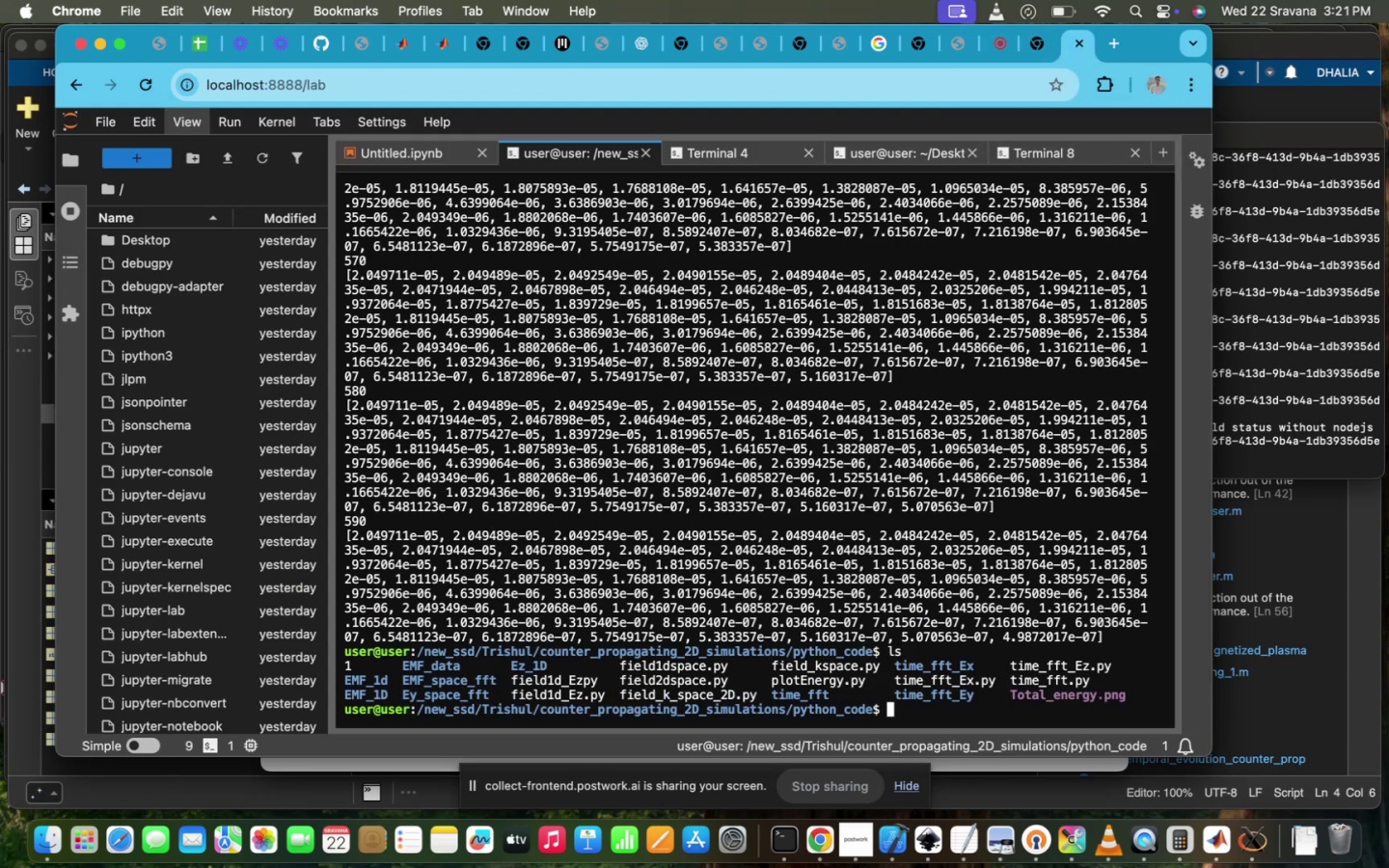 
type(disp)
key(Tab)
type( TO)
key(Backspace)
type(o)
key(Tab)
 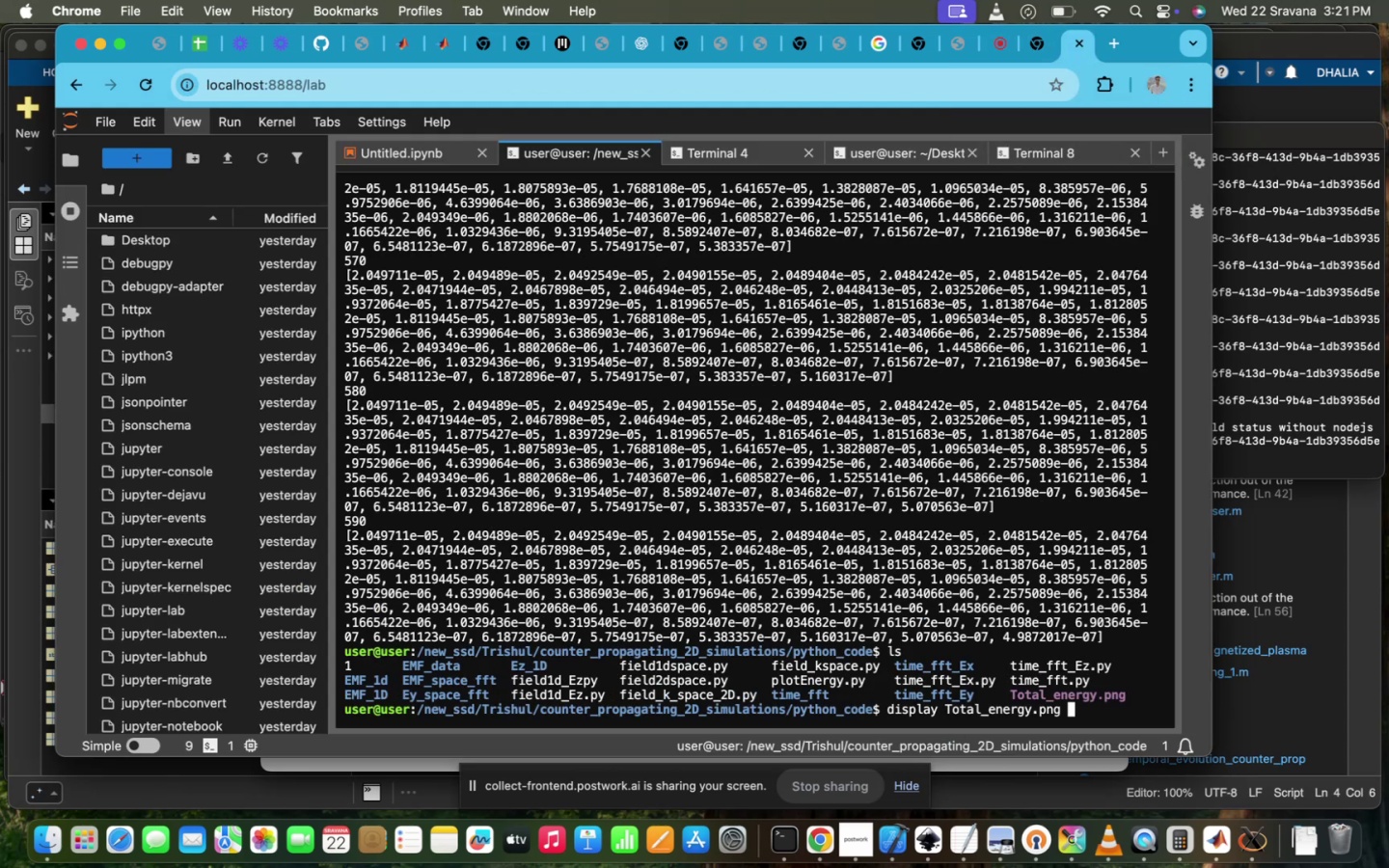 
key(Enter)
 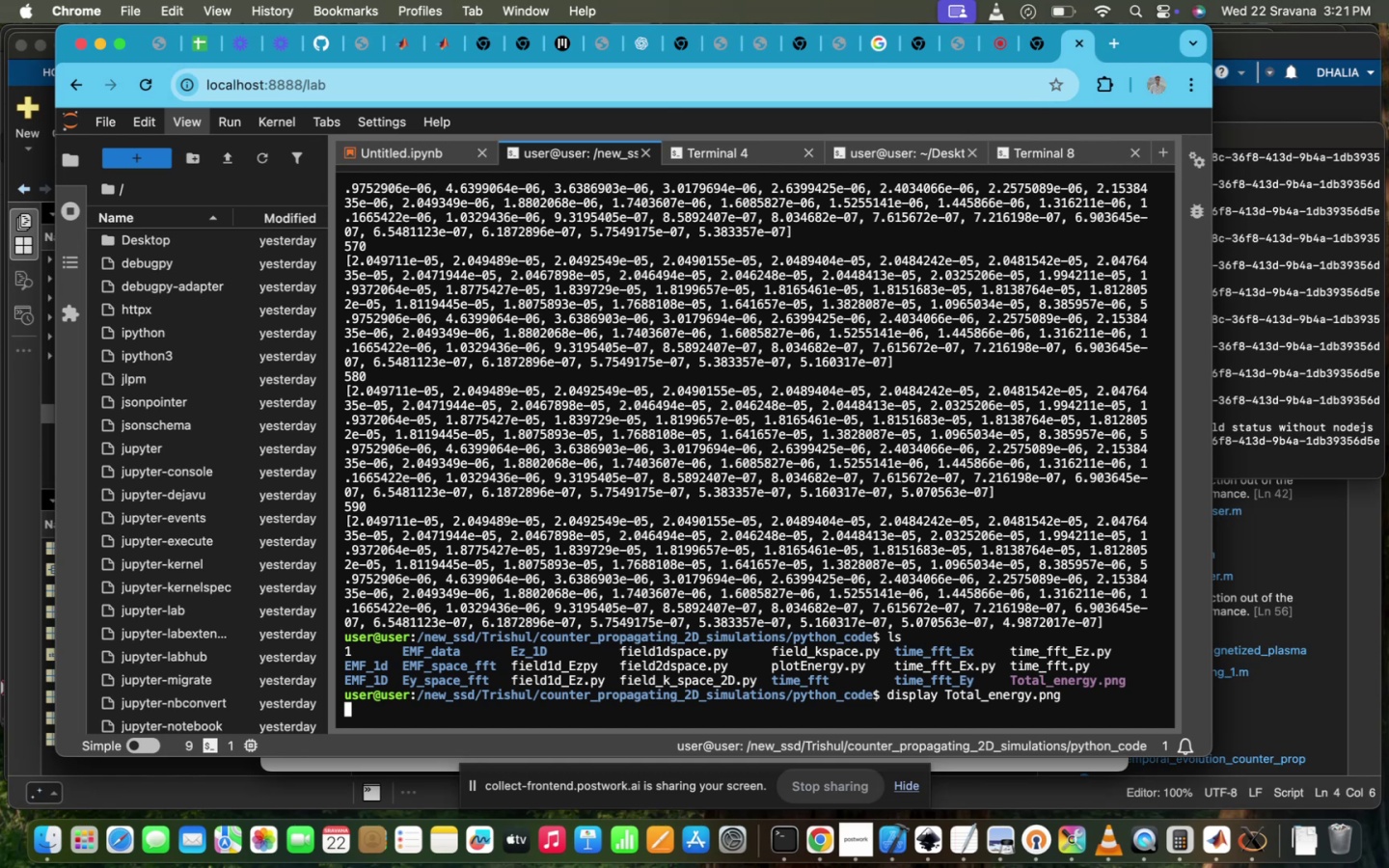 
wait(9.63)
 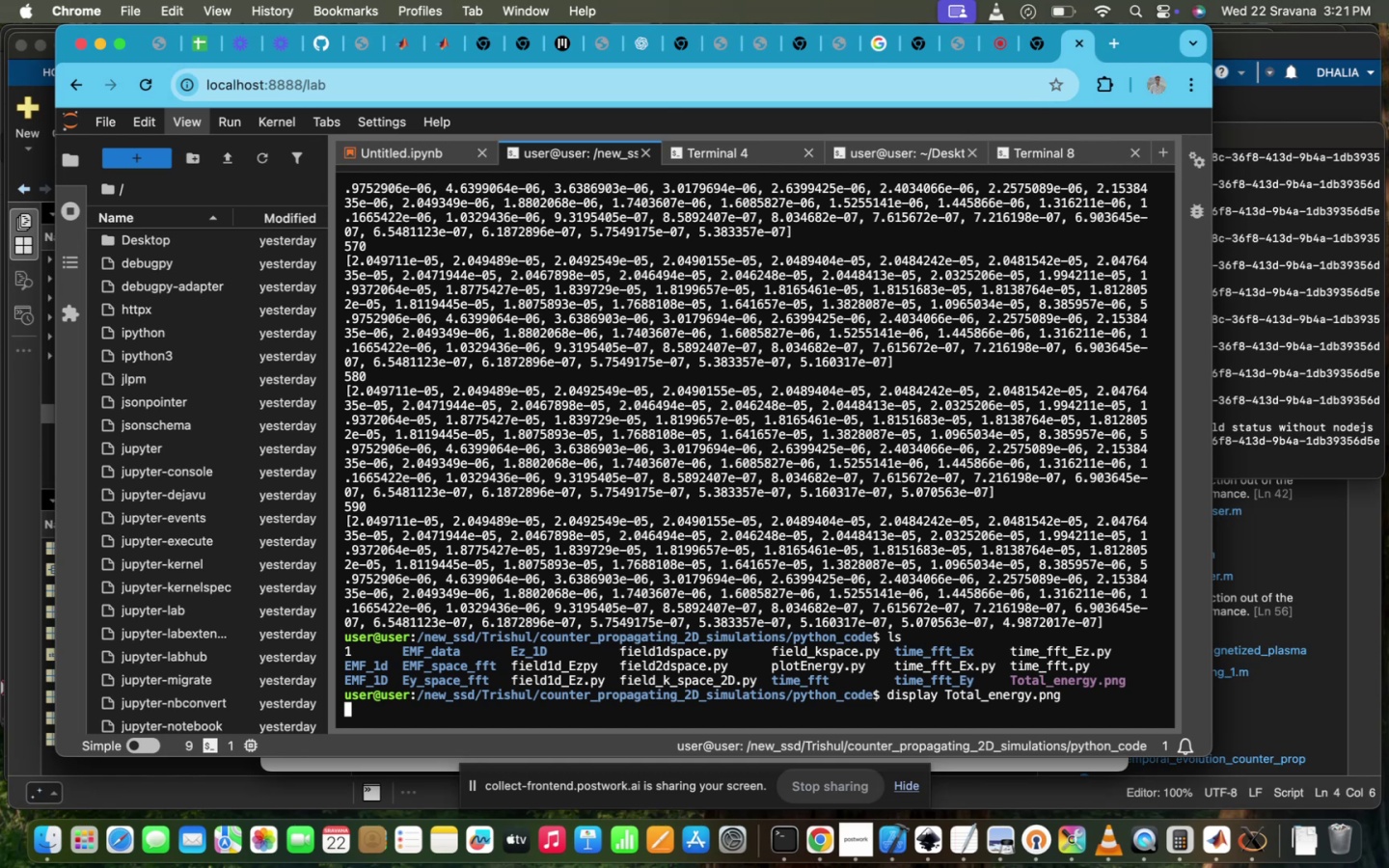 
scroll: coordinate [448, 397], scroll_direction: down, amount: 22.0
 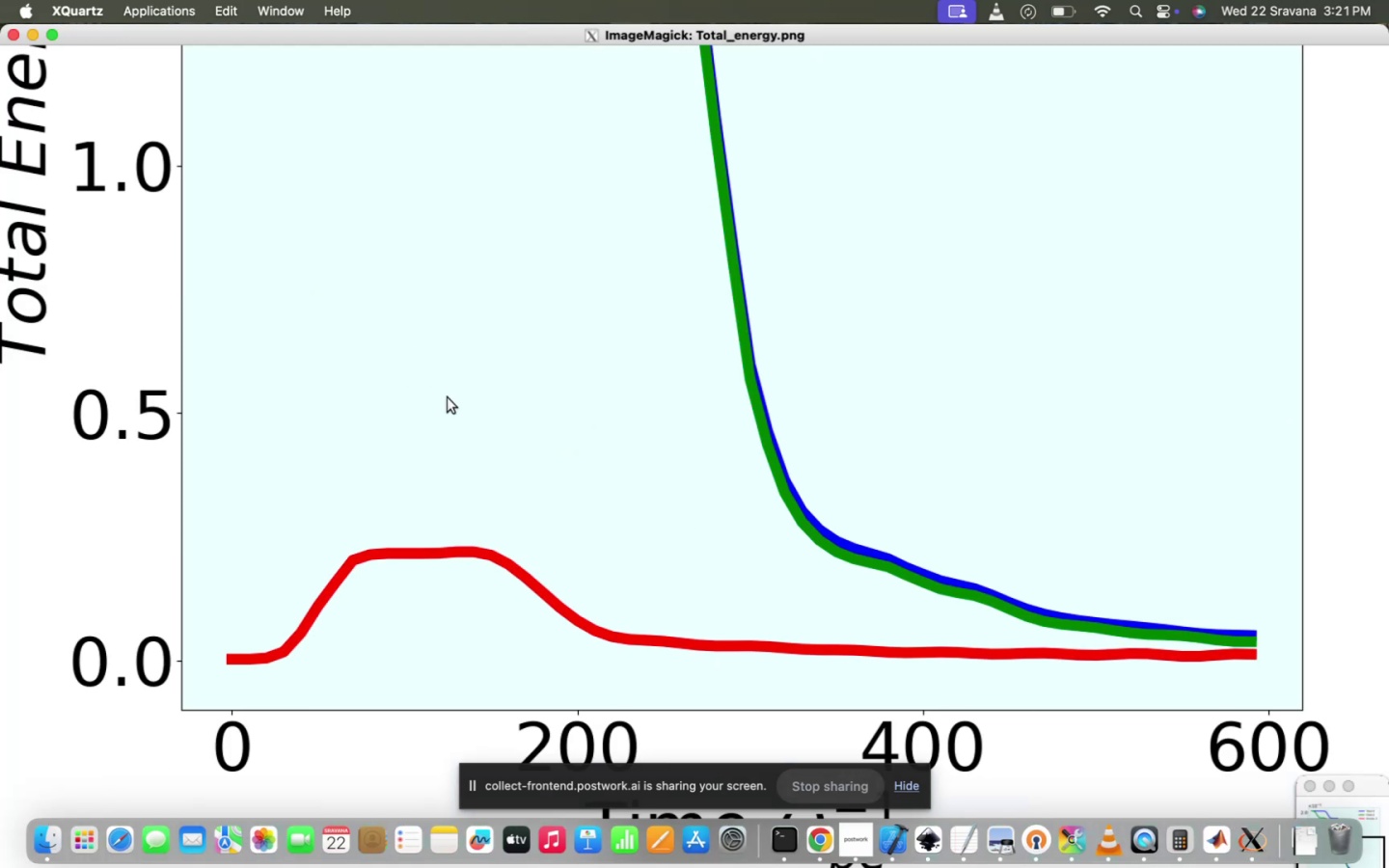 
scroll: coordinate [448, 397], scroll_direction: up, amount: 15.0
 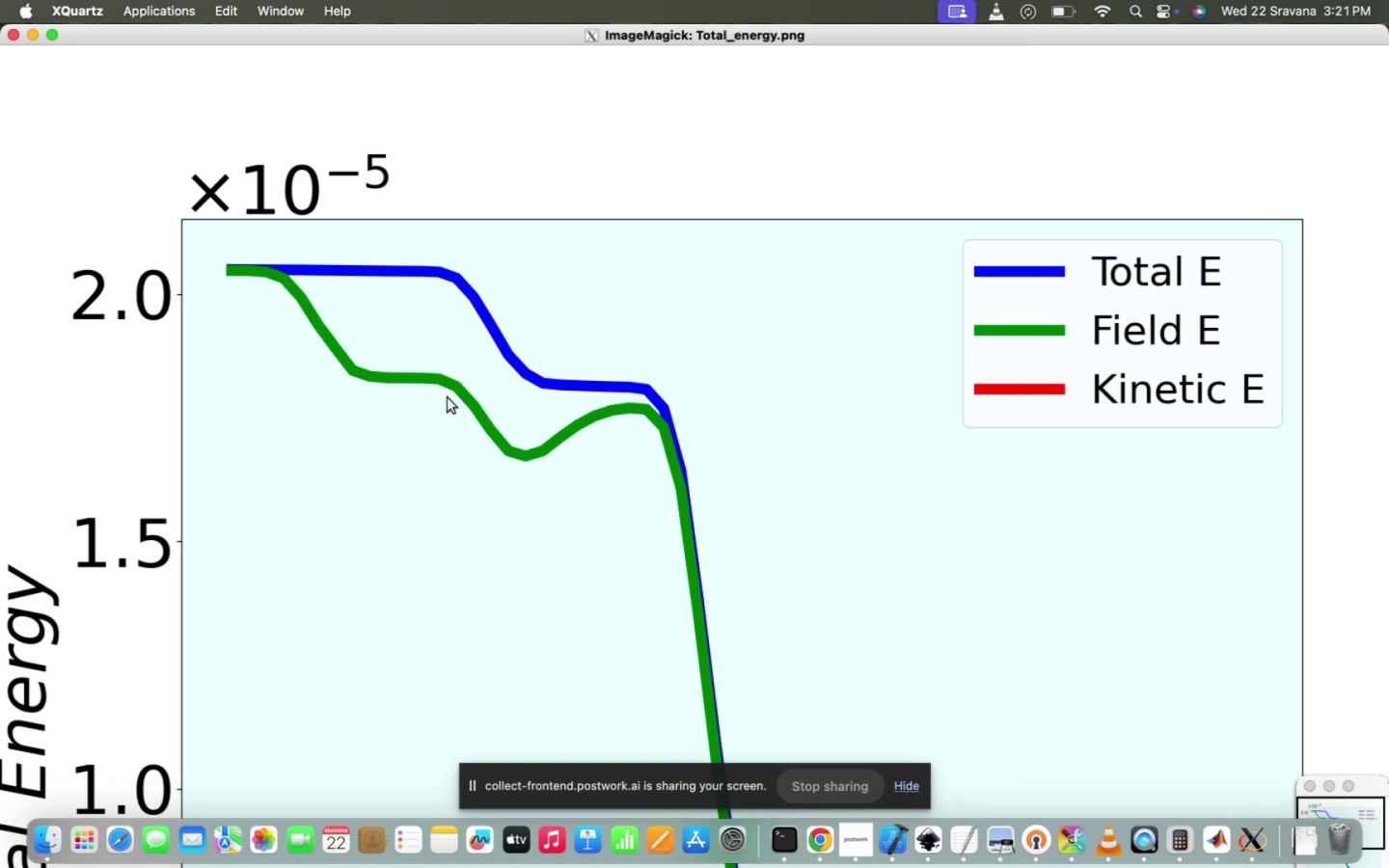 
scroll: coordinate [448, 397], scroll_direction: down, amount: 61.0
 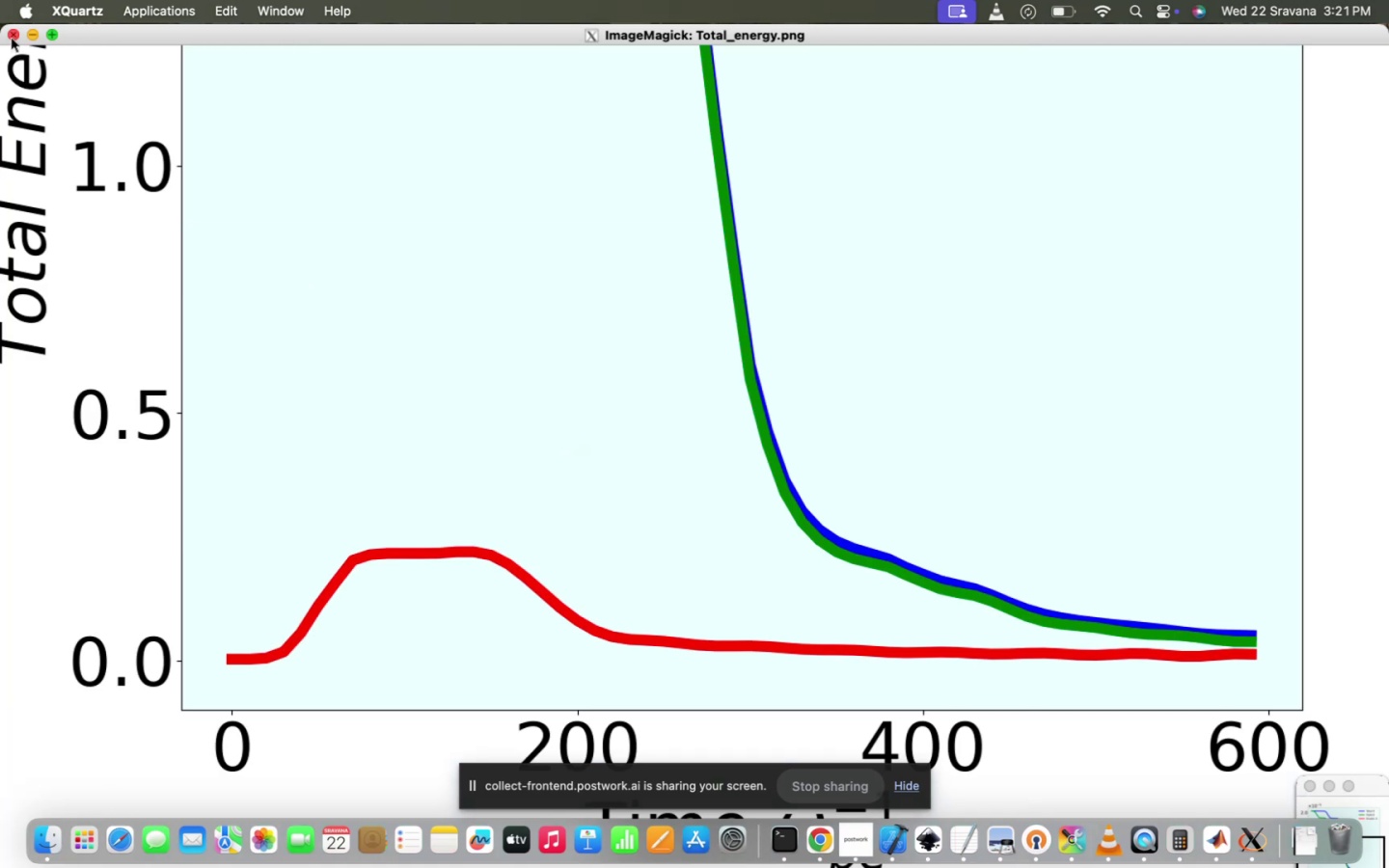 
left_click([12, 38])
 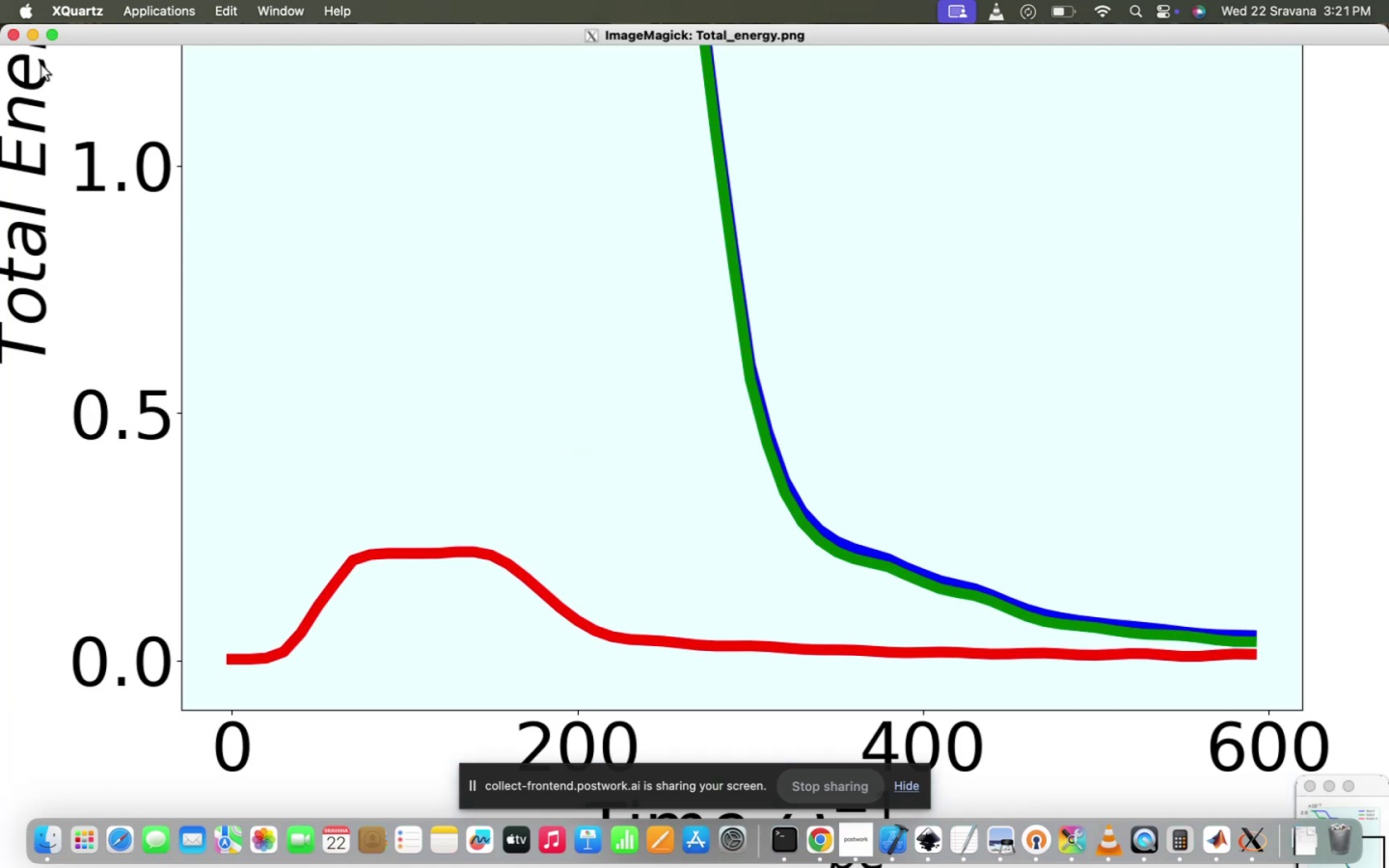 
left_click([15, 35])
 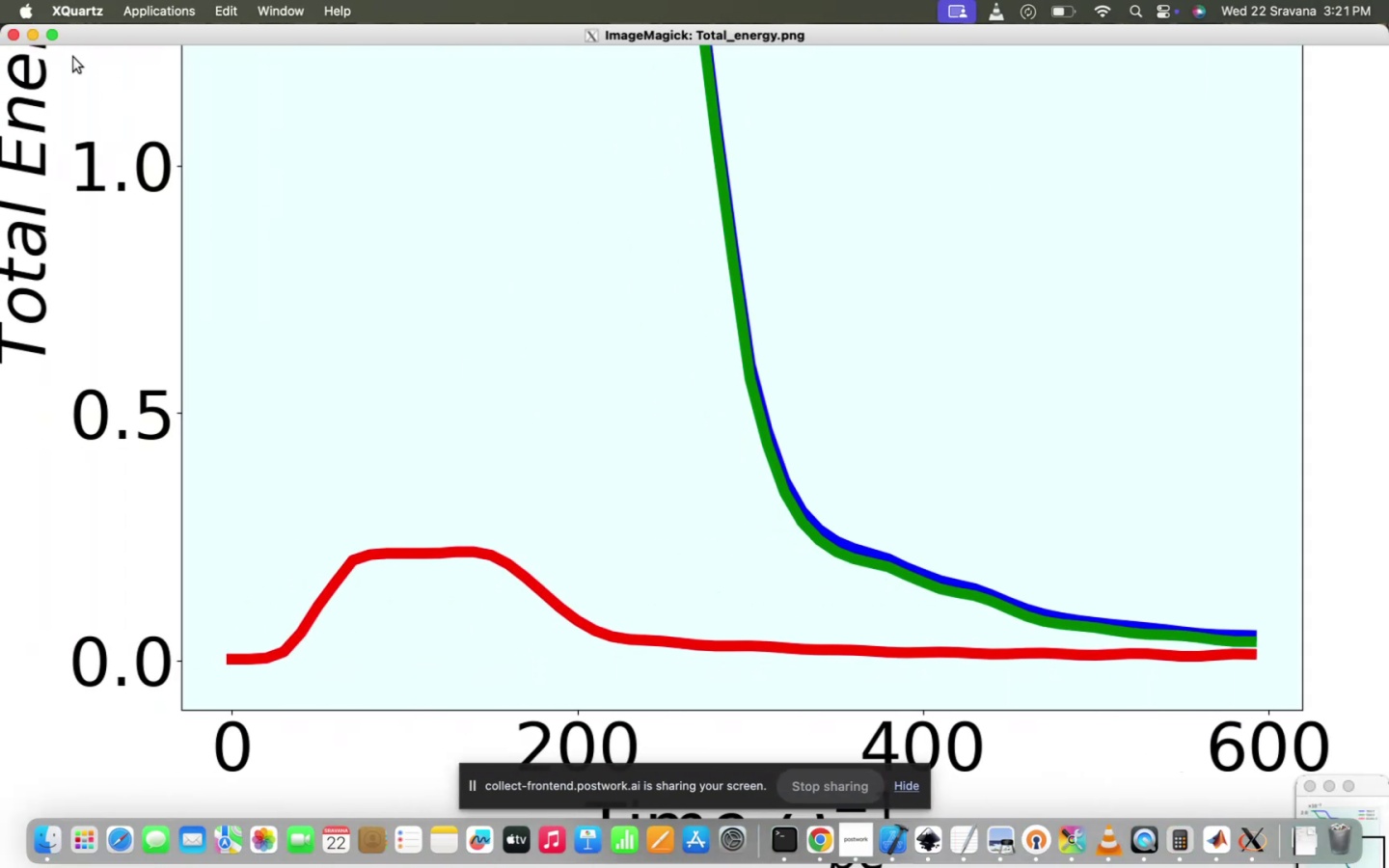 
double_click([13, 37])
 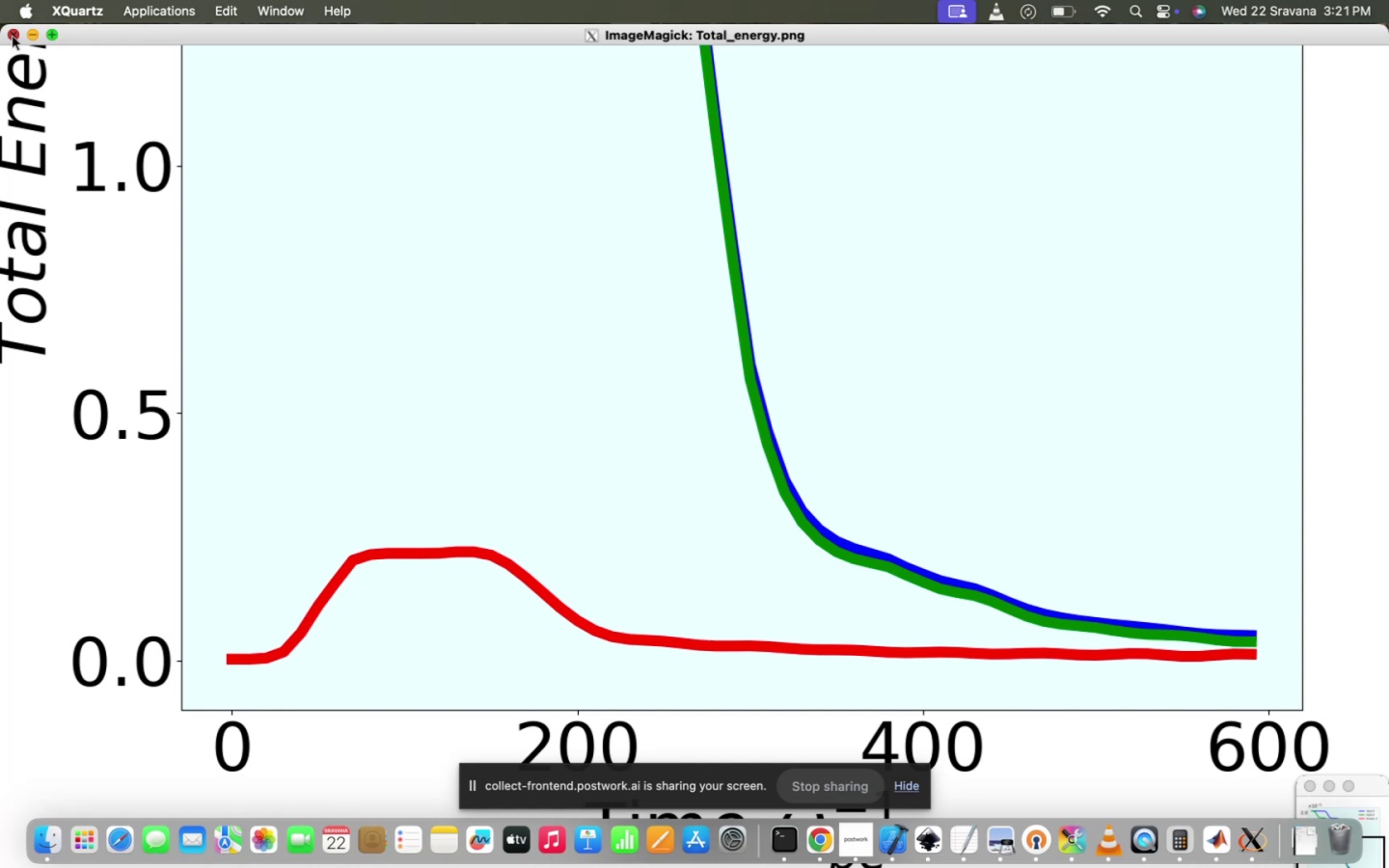 
triple_click([13, 37])
 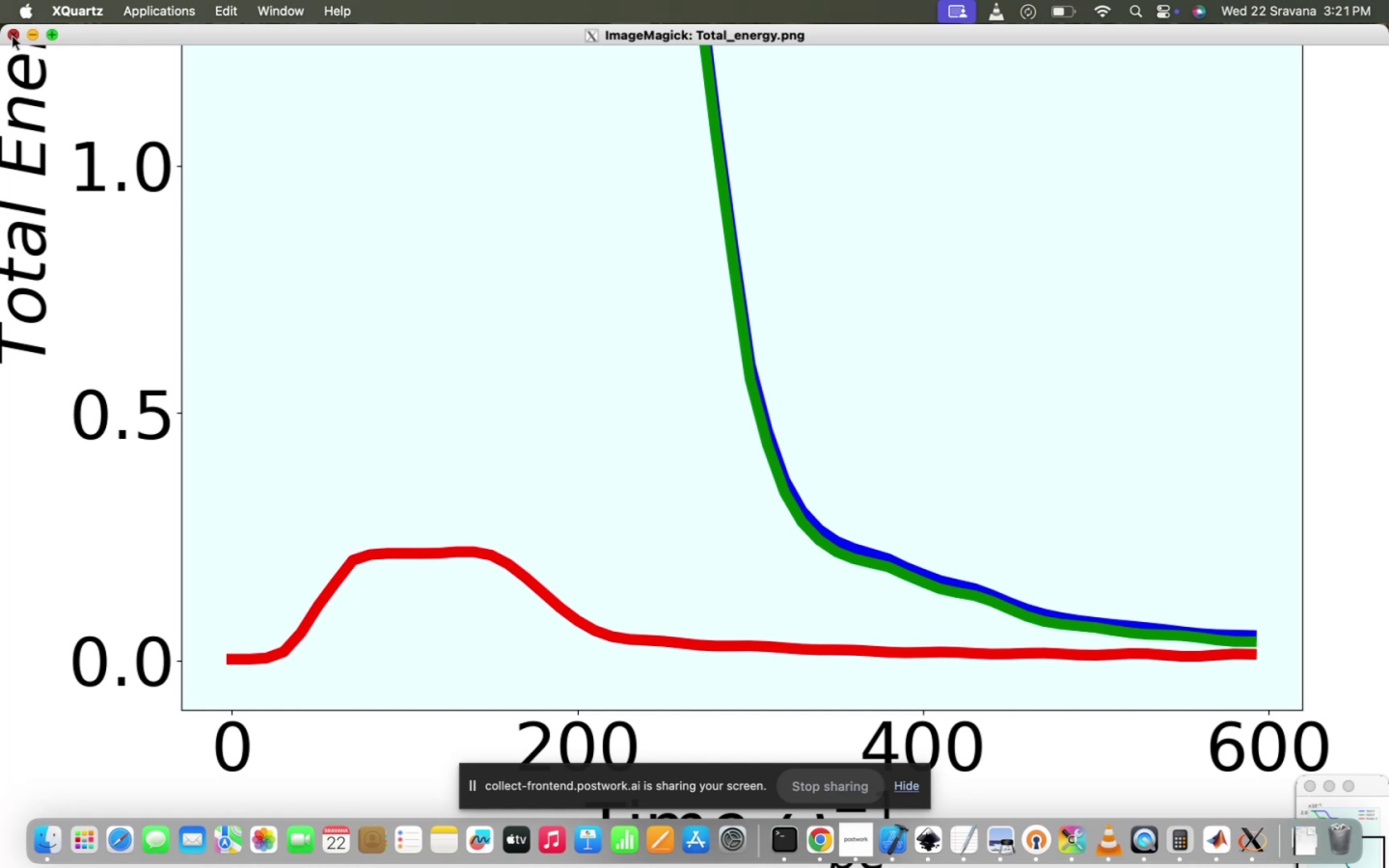 
triple_click([13, 37])
 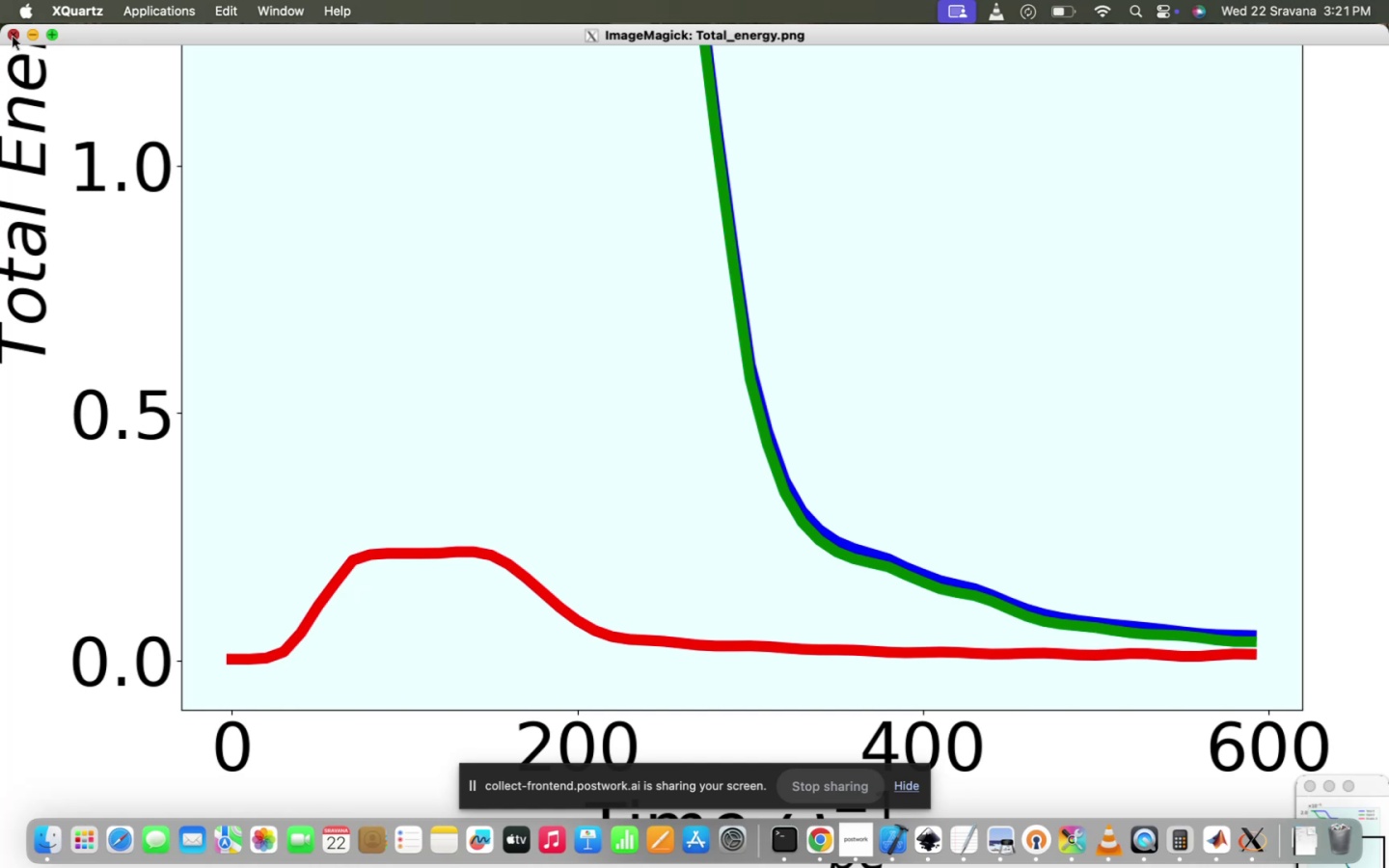 
triple_click([13, 37])
 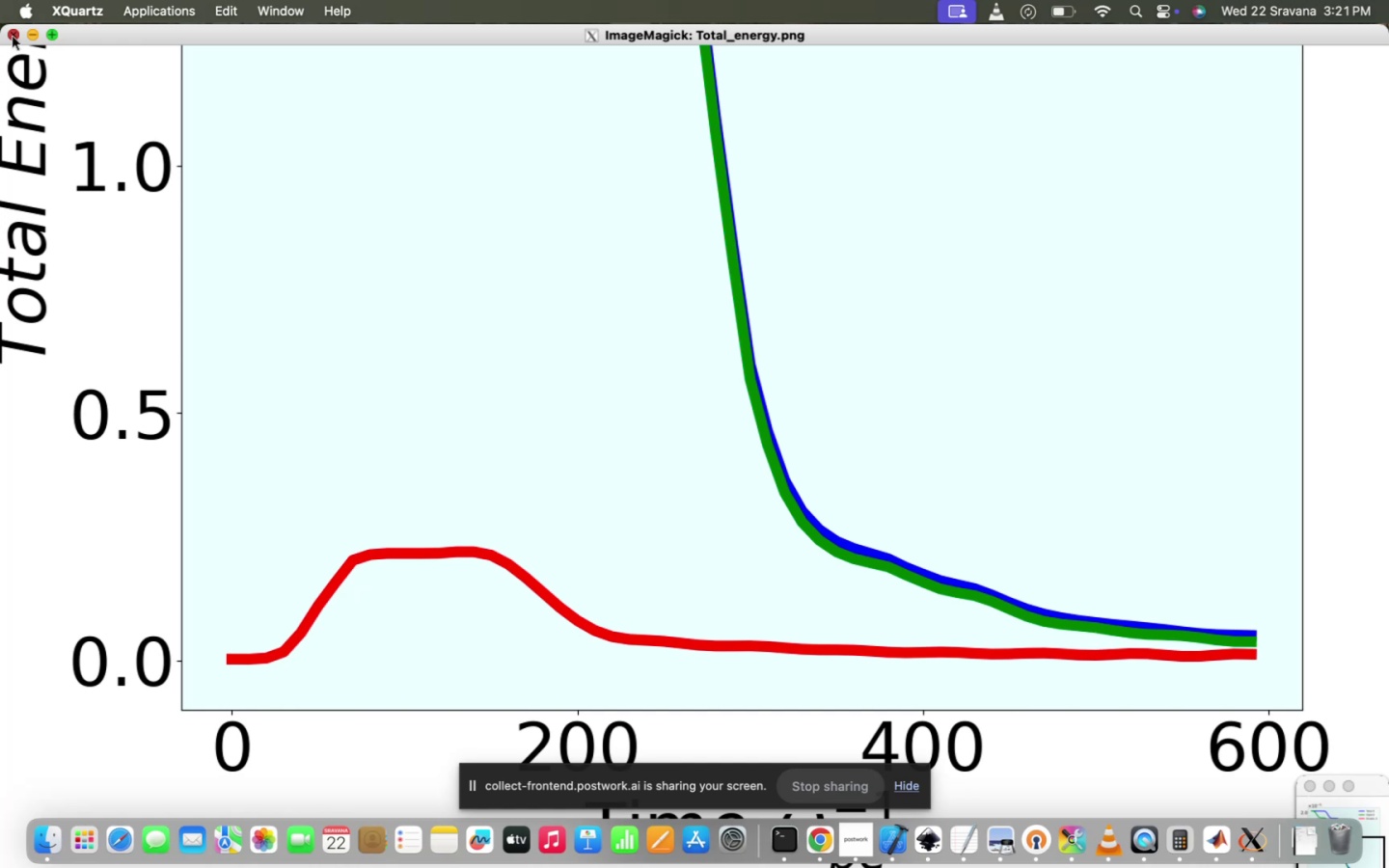 
triple_click([13, 37])
 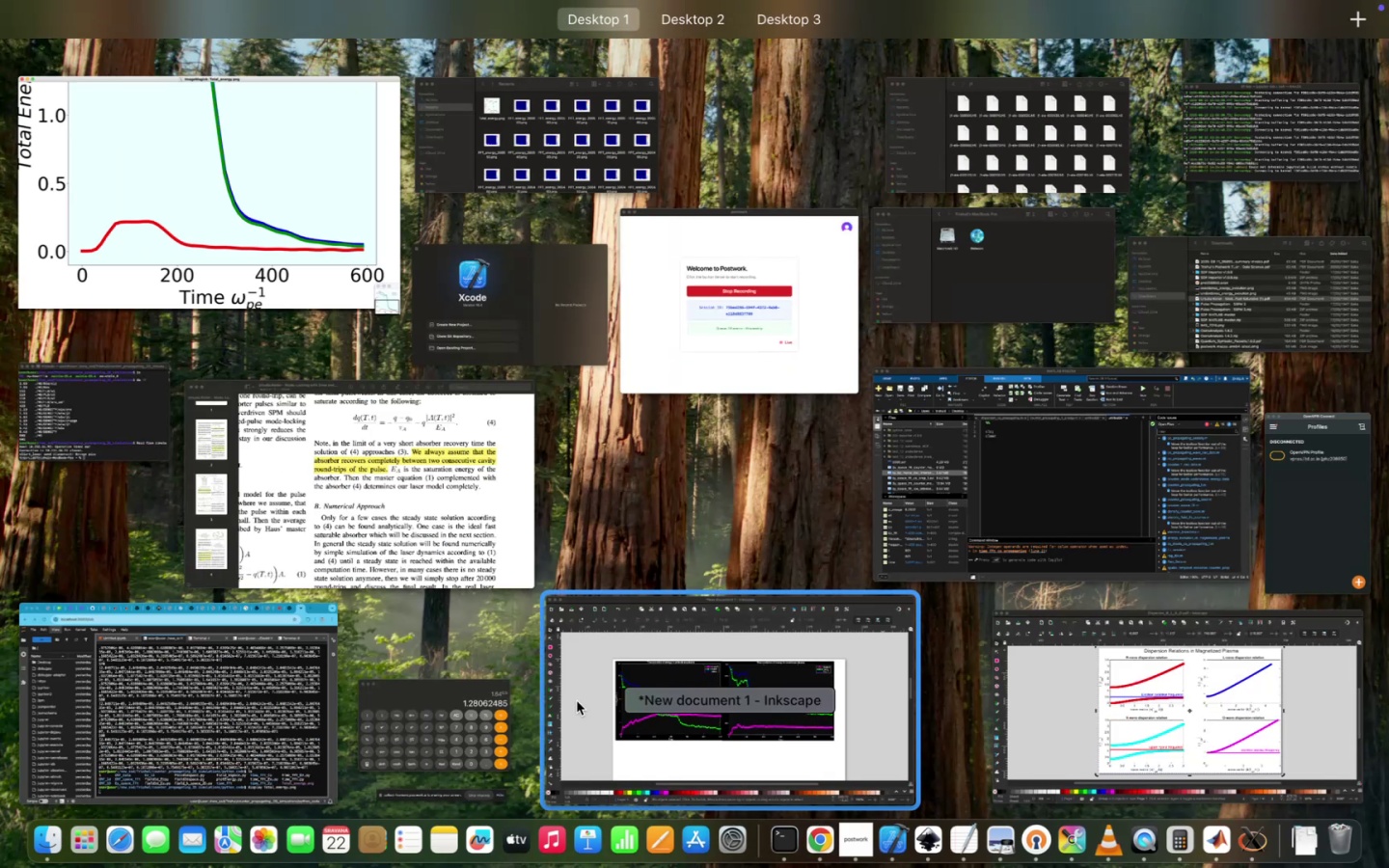 
left_click([199, 781])
 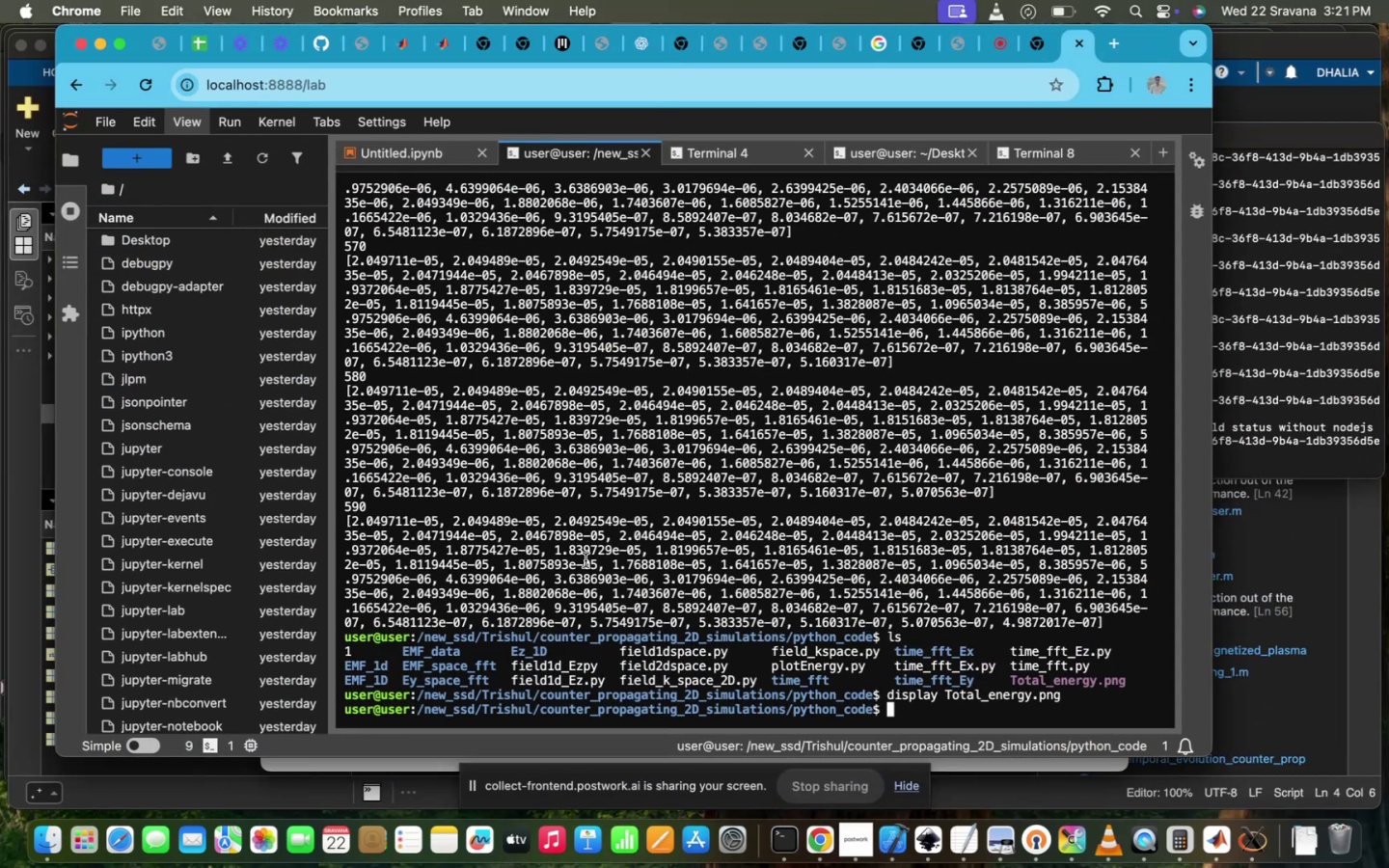 
left_click([586, 560])
 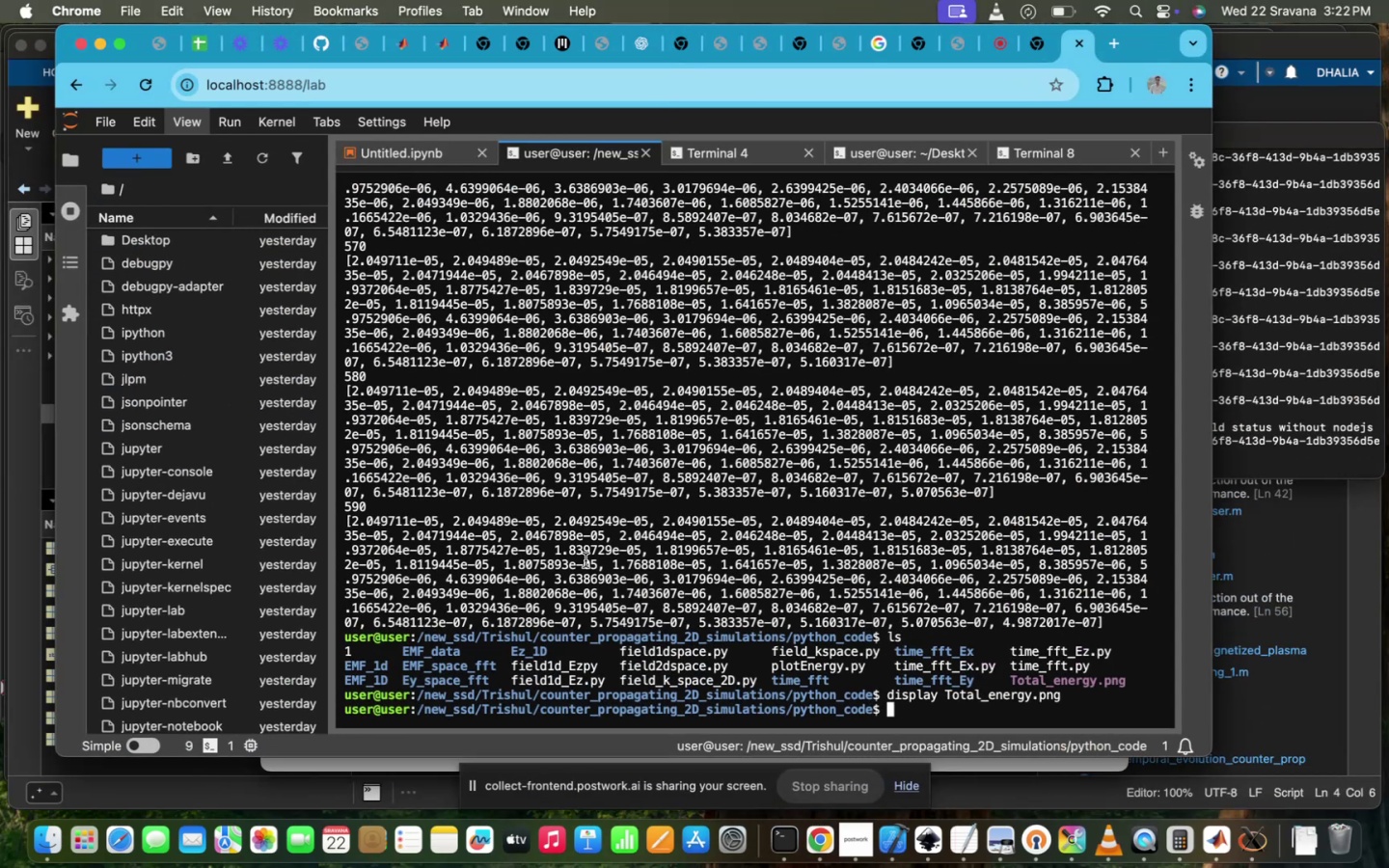 
type(ls)
 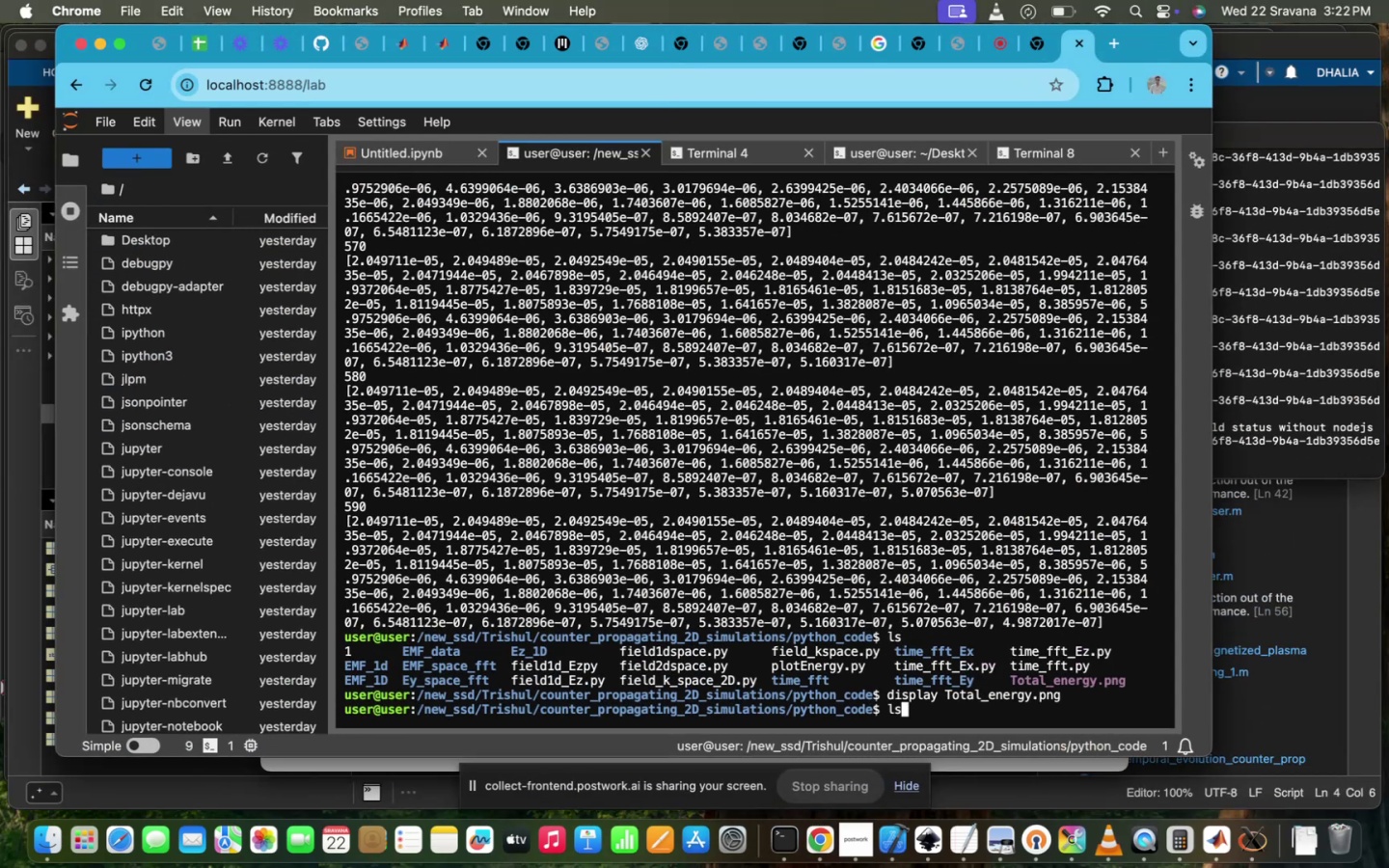 
key(Enter)
 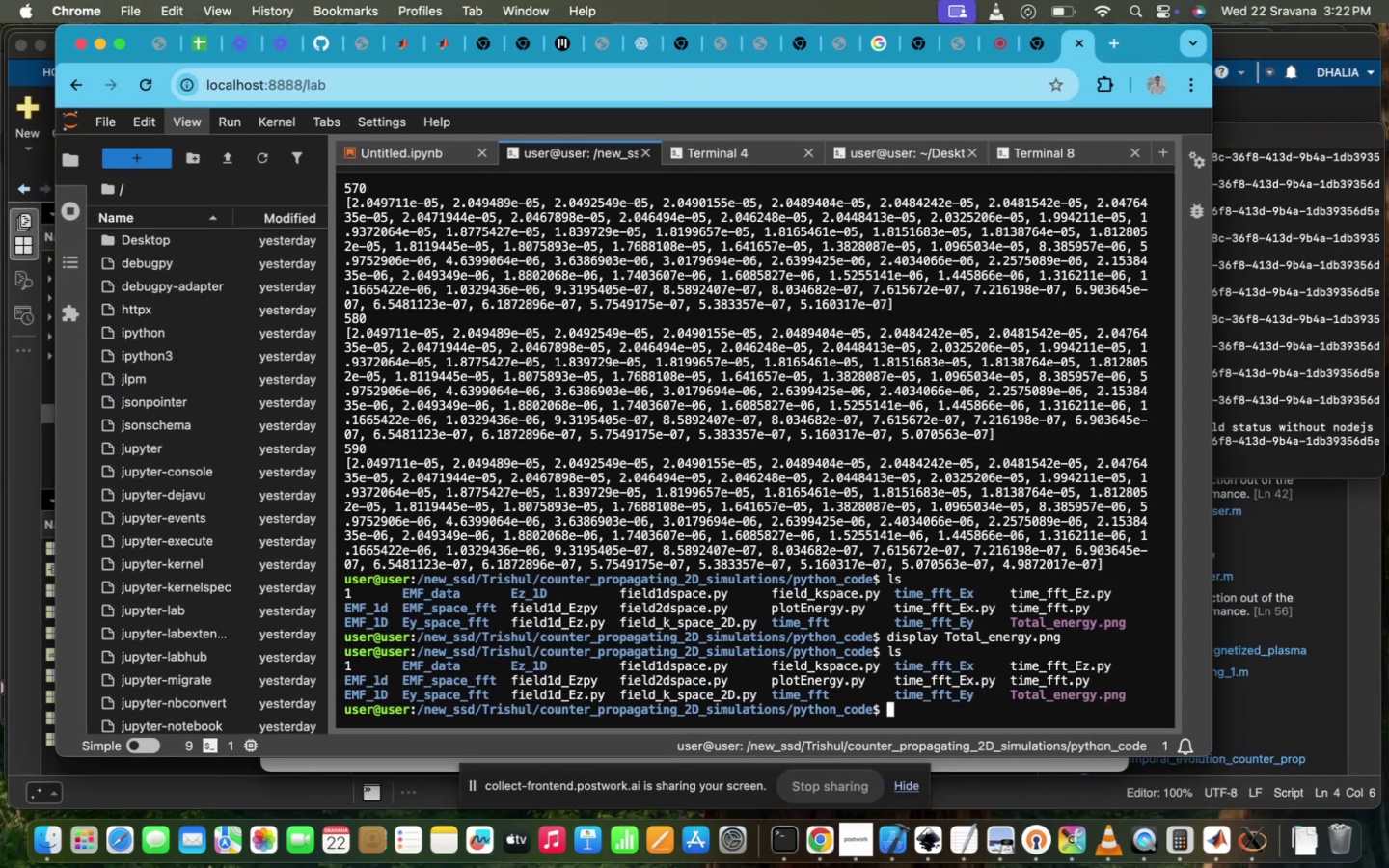 
type(cd )
key(Backspace)
key(Backspace)
key(Backspace)
key(Backspace)
 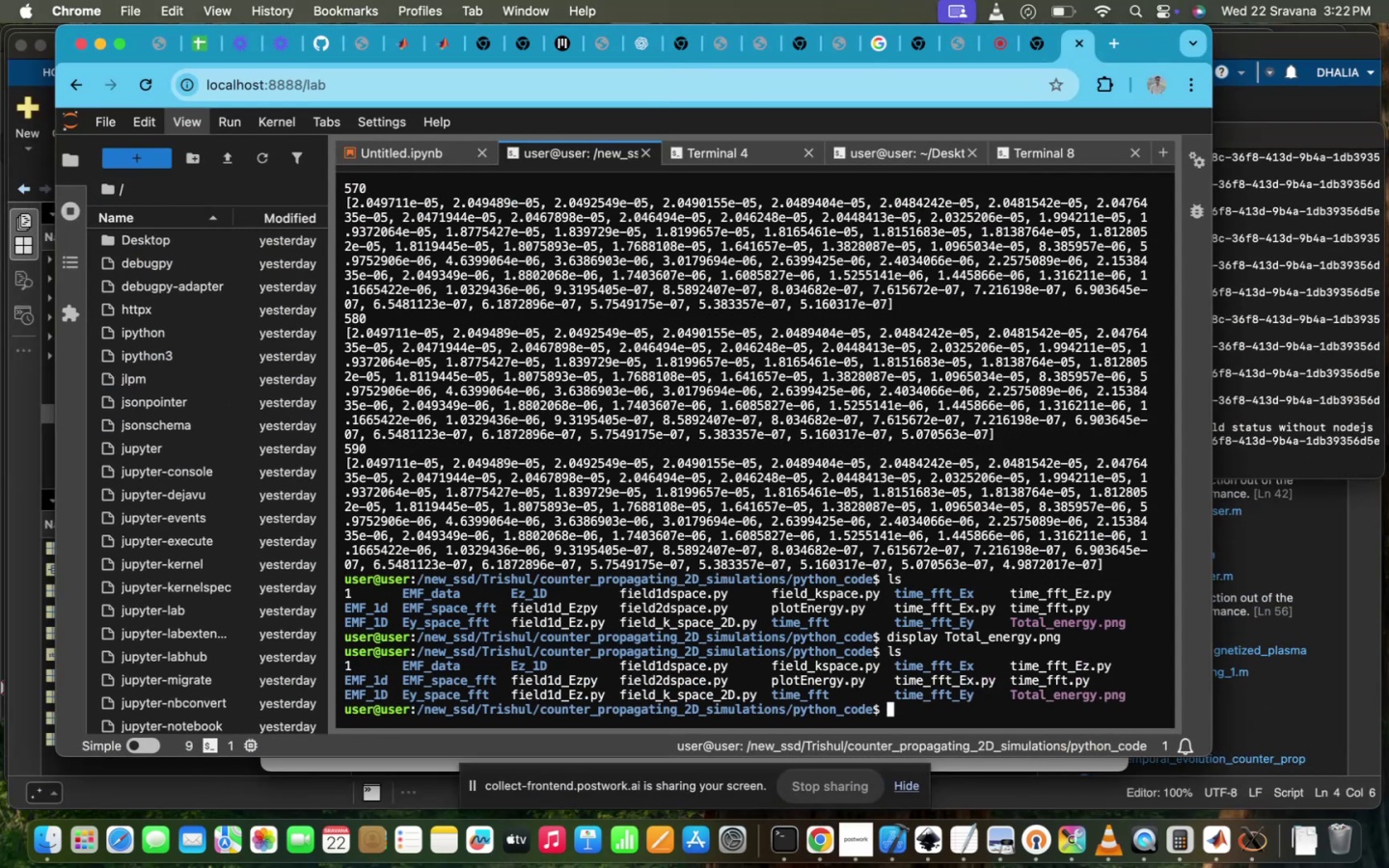 
wait(5.46)
 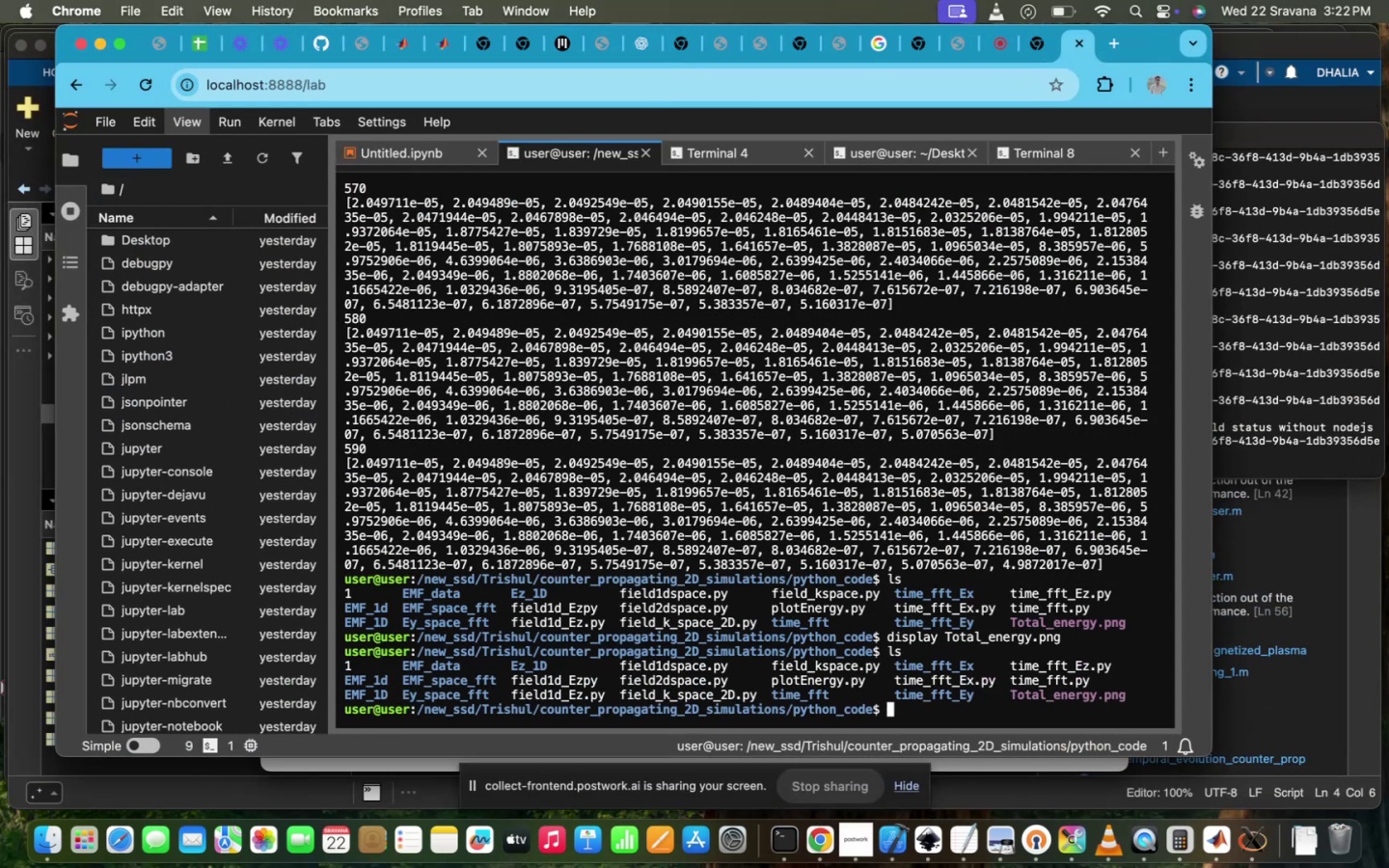 
type(cd EM)
key(Tab)
type(sp)
key(Tab)
 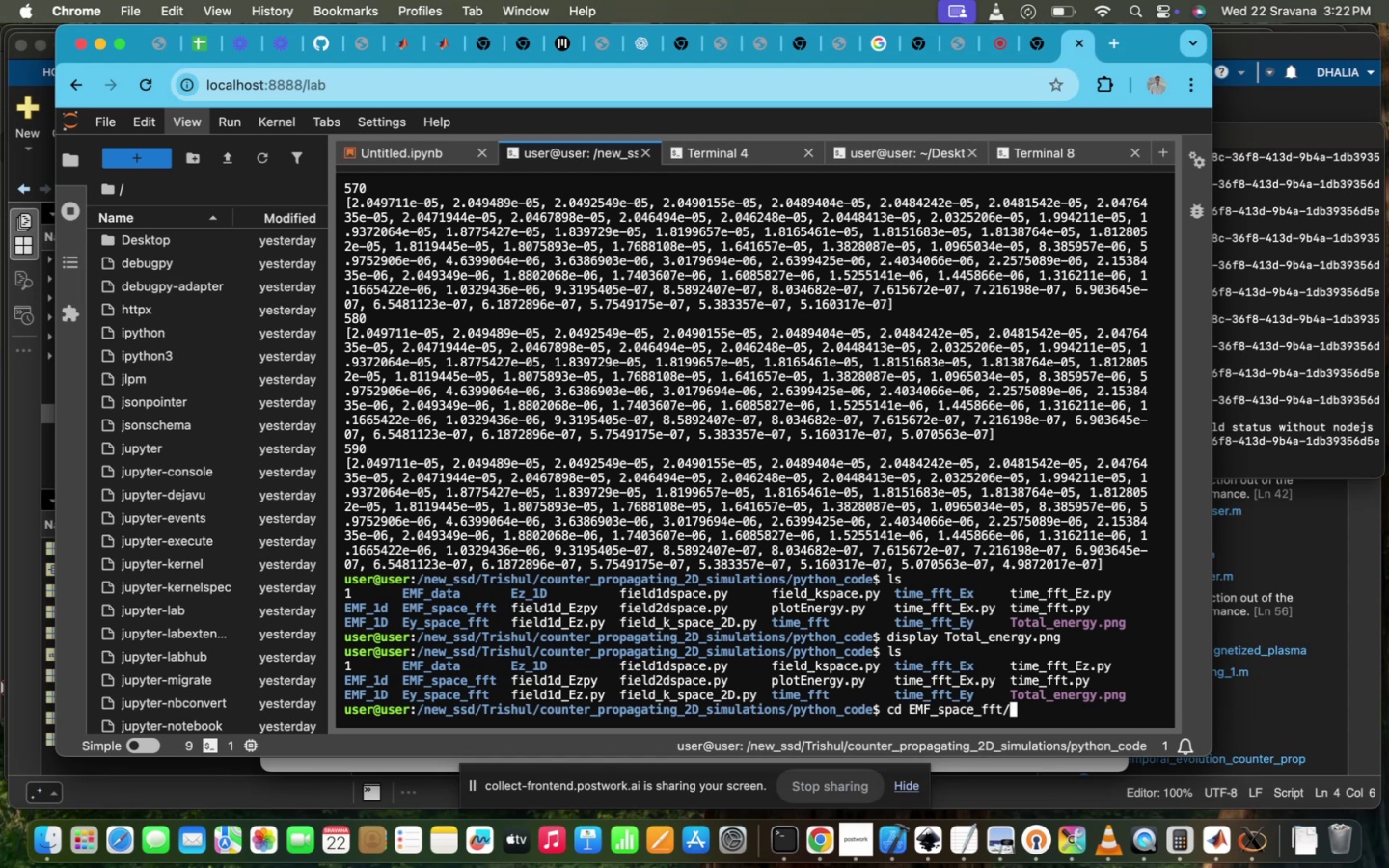 
key(Enter)
 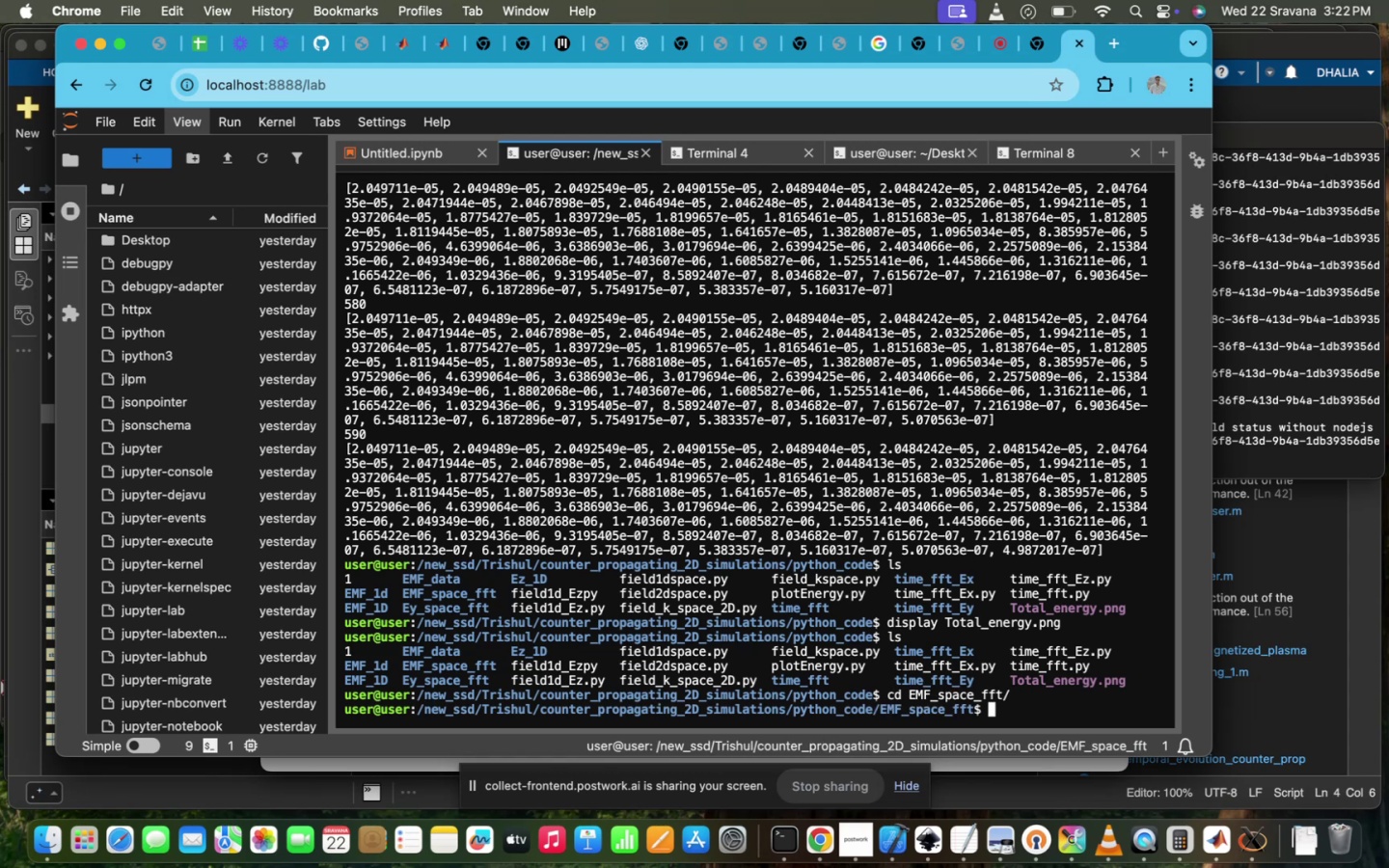 
type(ls)
 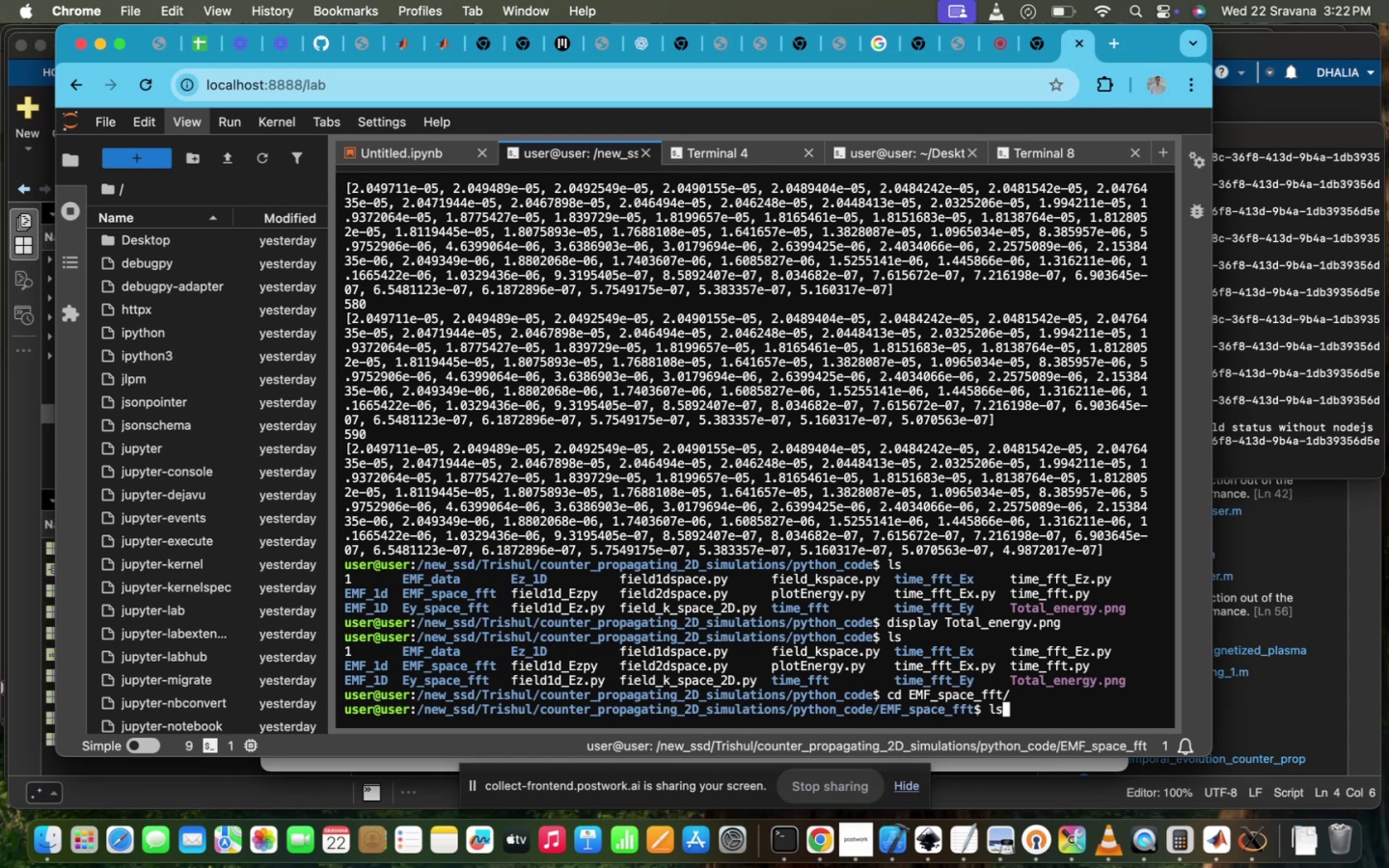 
key(Enter)
 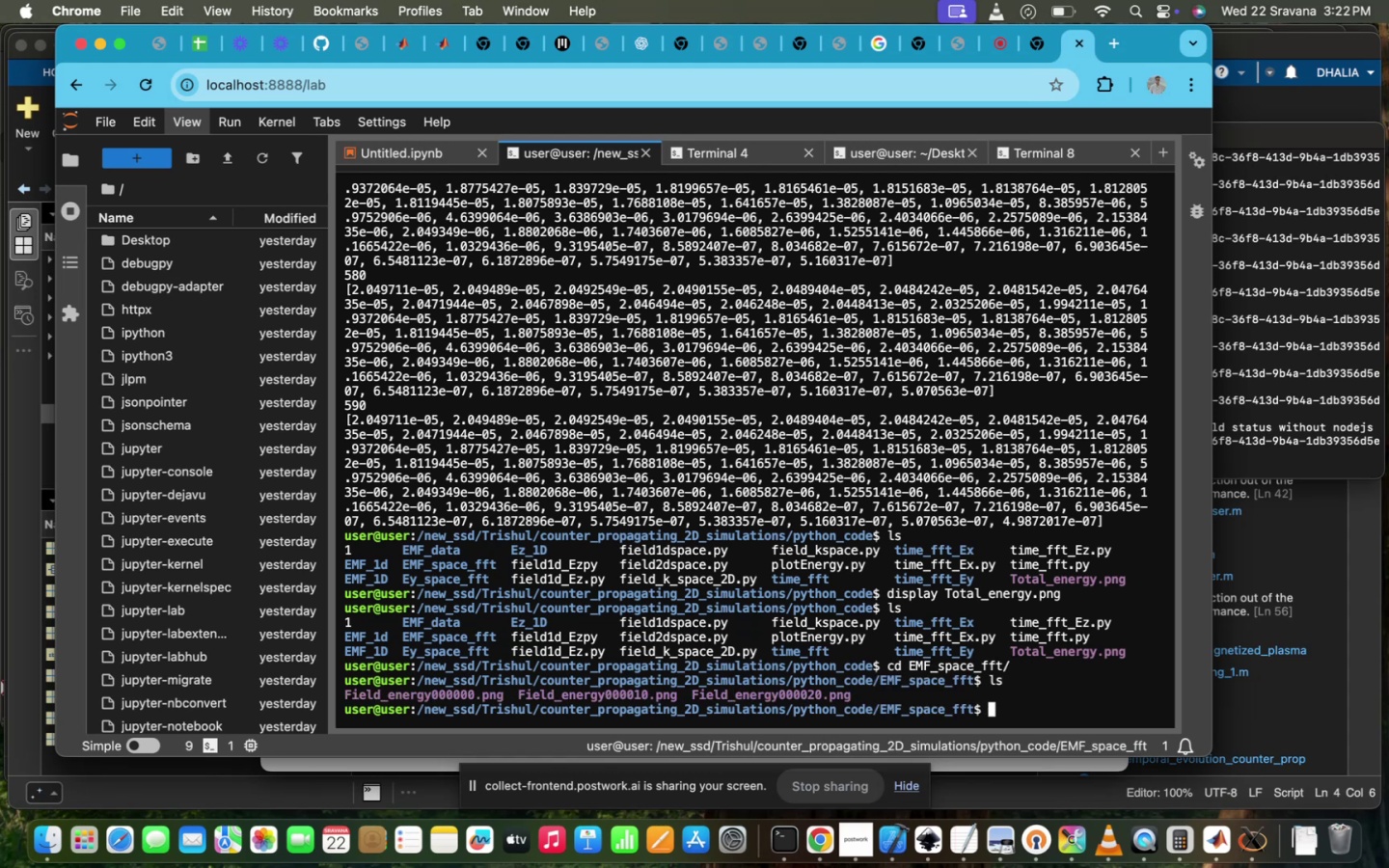 
type(cd ..)
 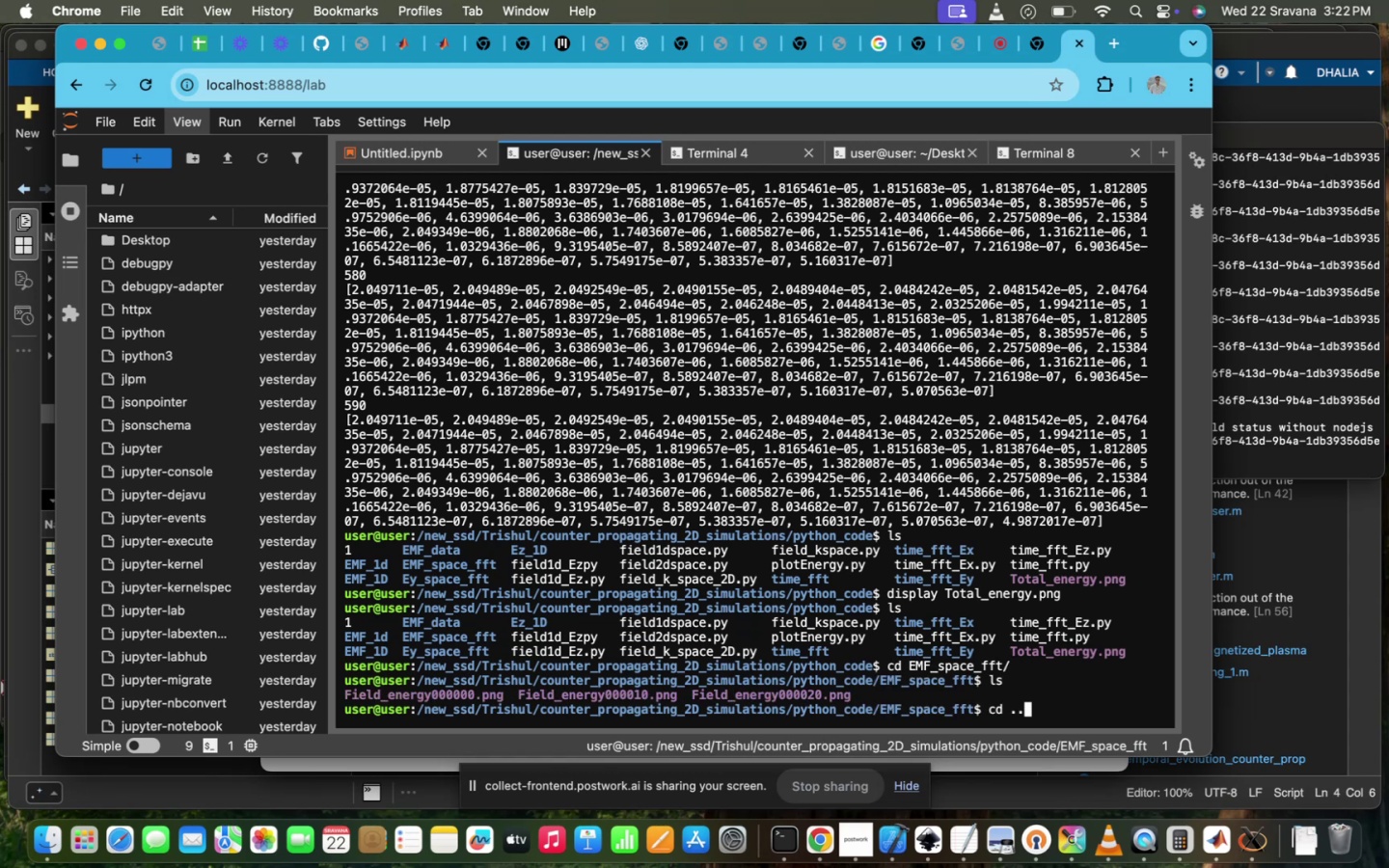 
key(Enter)
 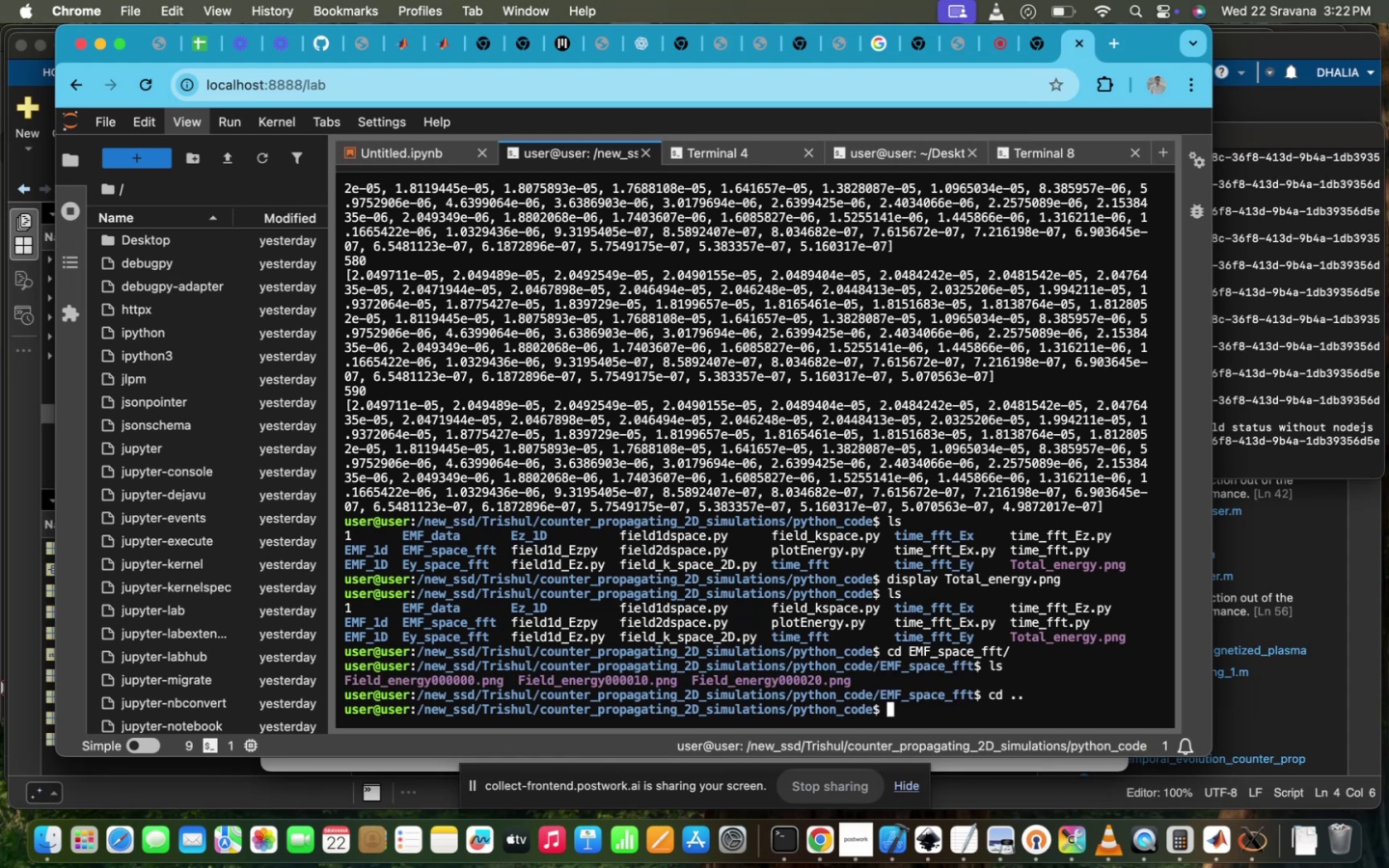 
type(ls)
 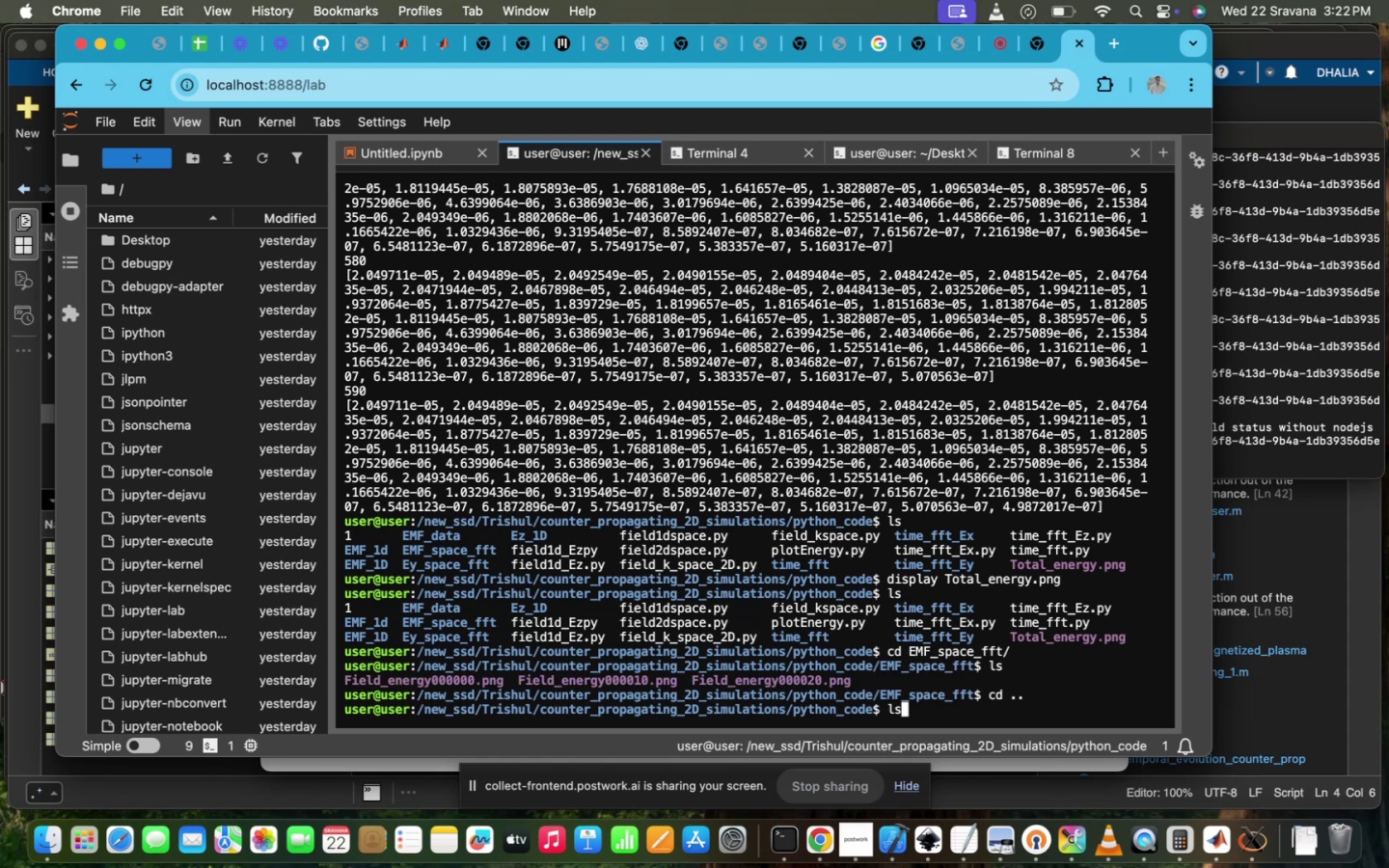 
key(Enter)
 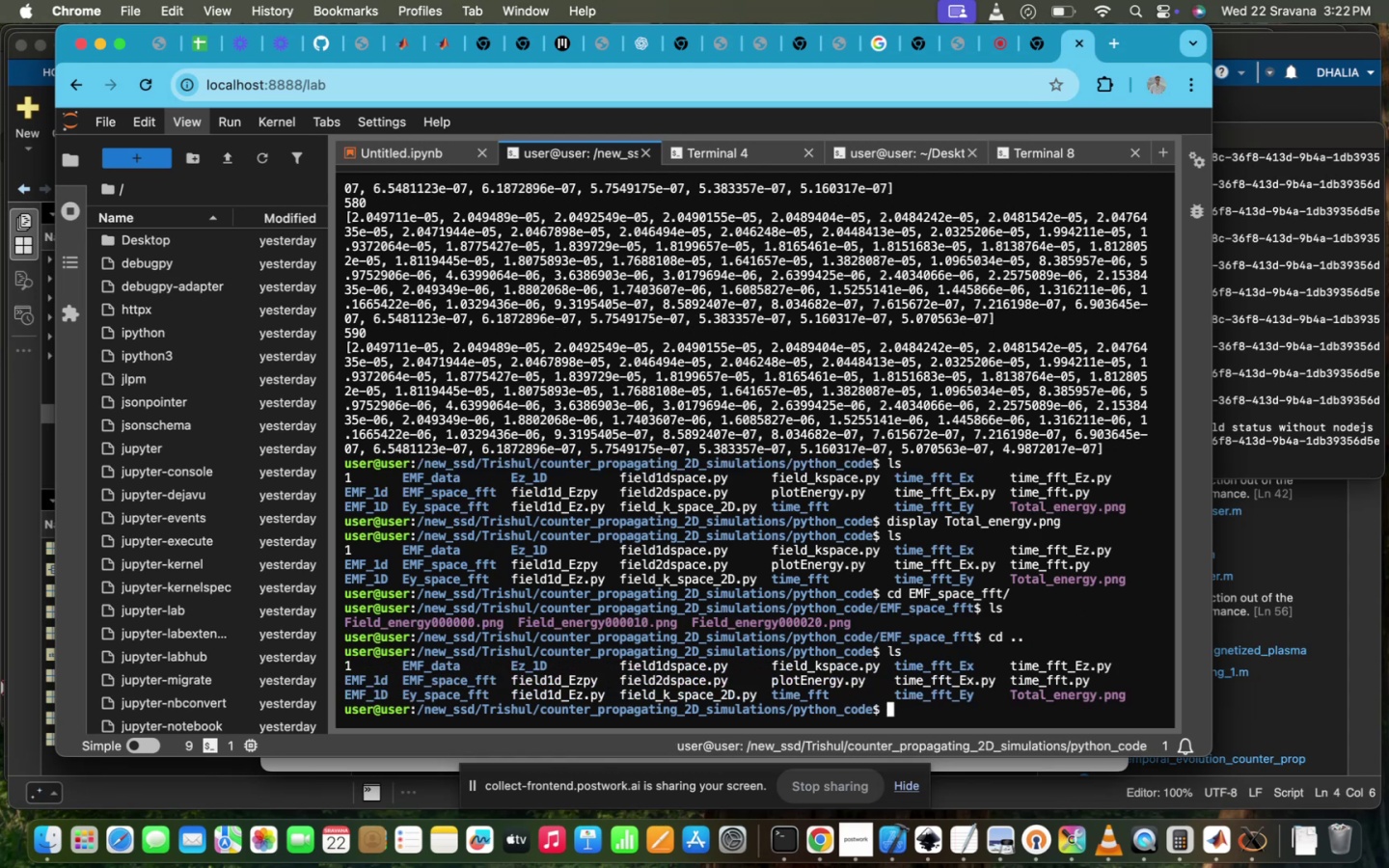 
type(vi fi)
key(Tab)
type(3)
key(Backspace)
type(2)
key(Tab)
 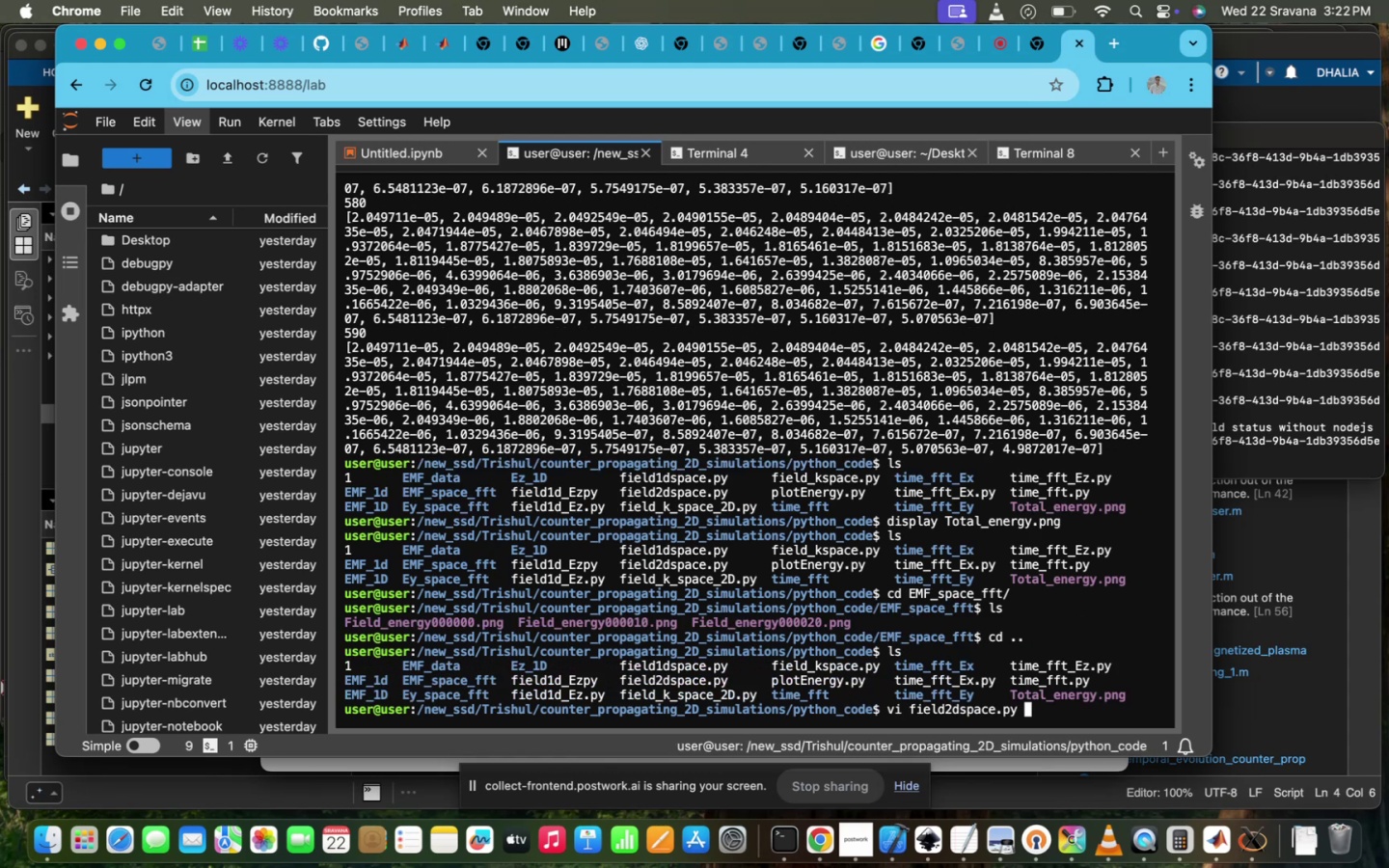 
key(Enter)
 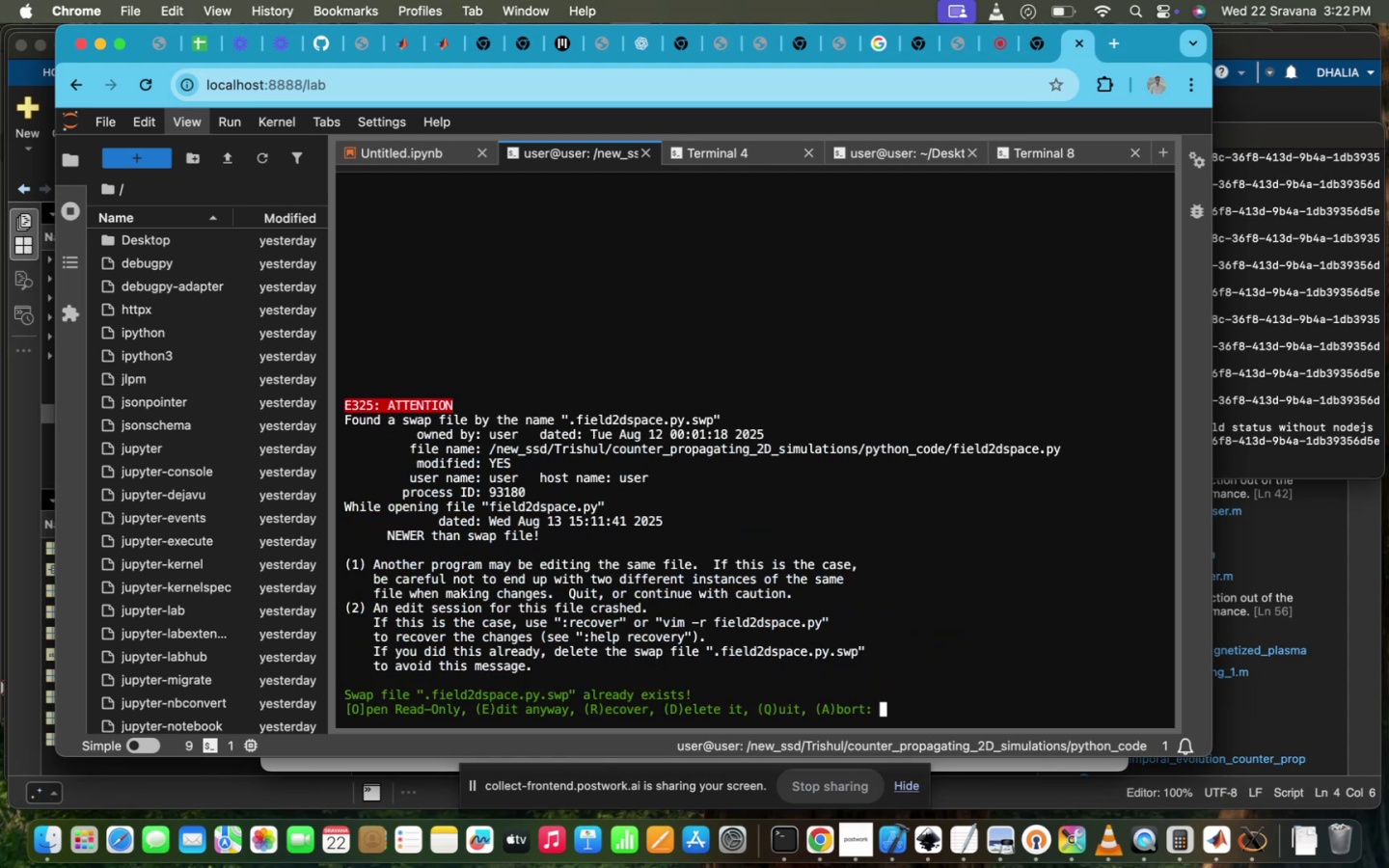 
key(Enter)
 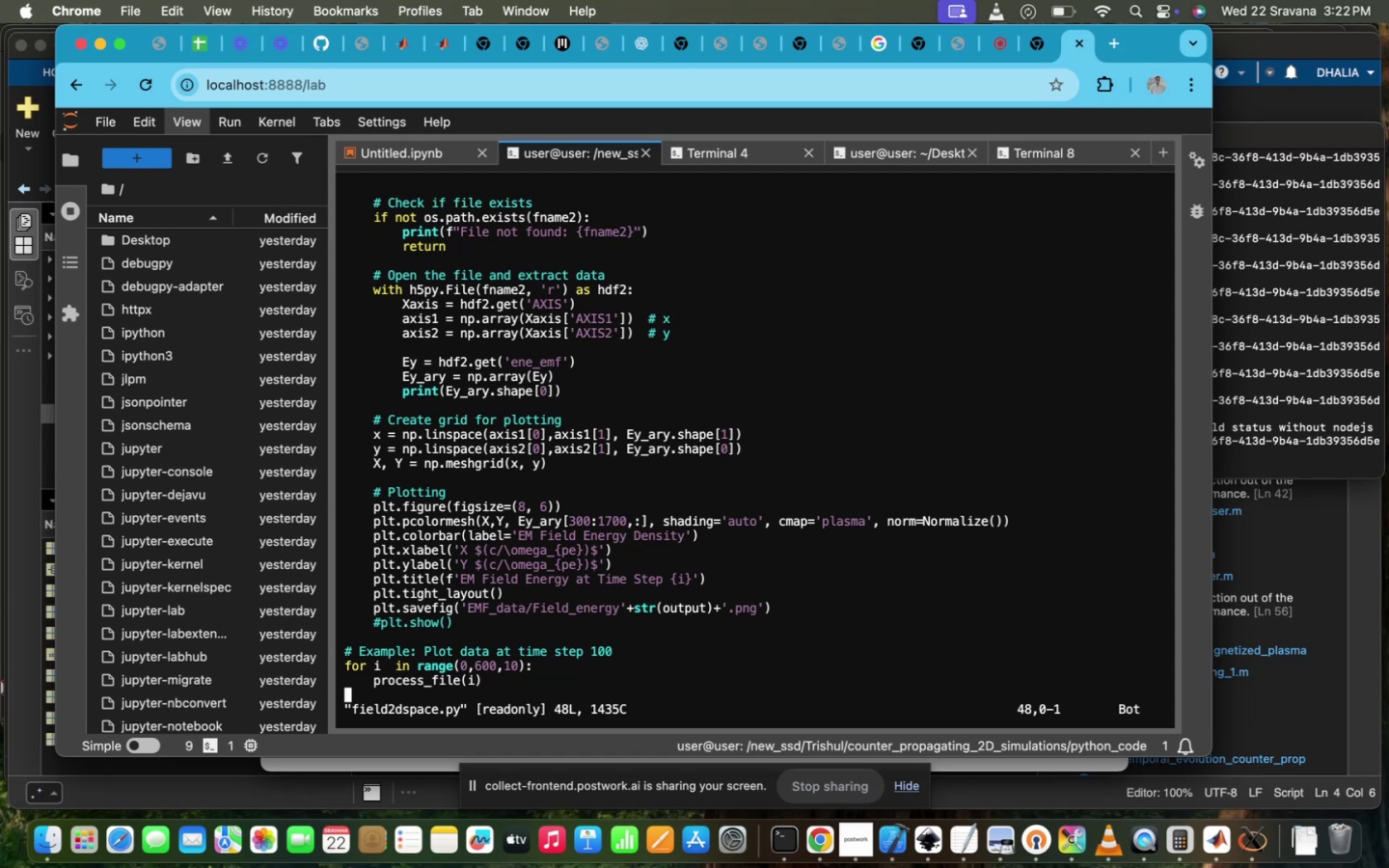 
scroll: coordinate [586, 560], scroll_direction: up, amount: 56.0
 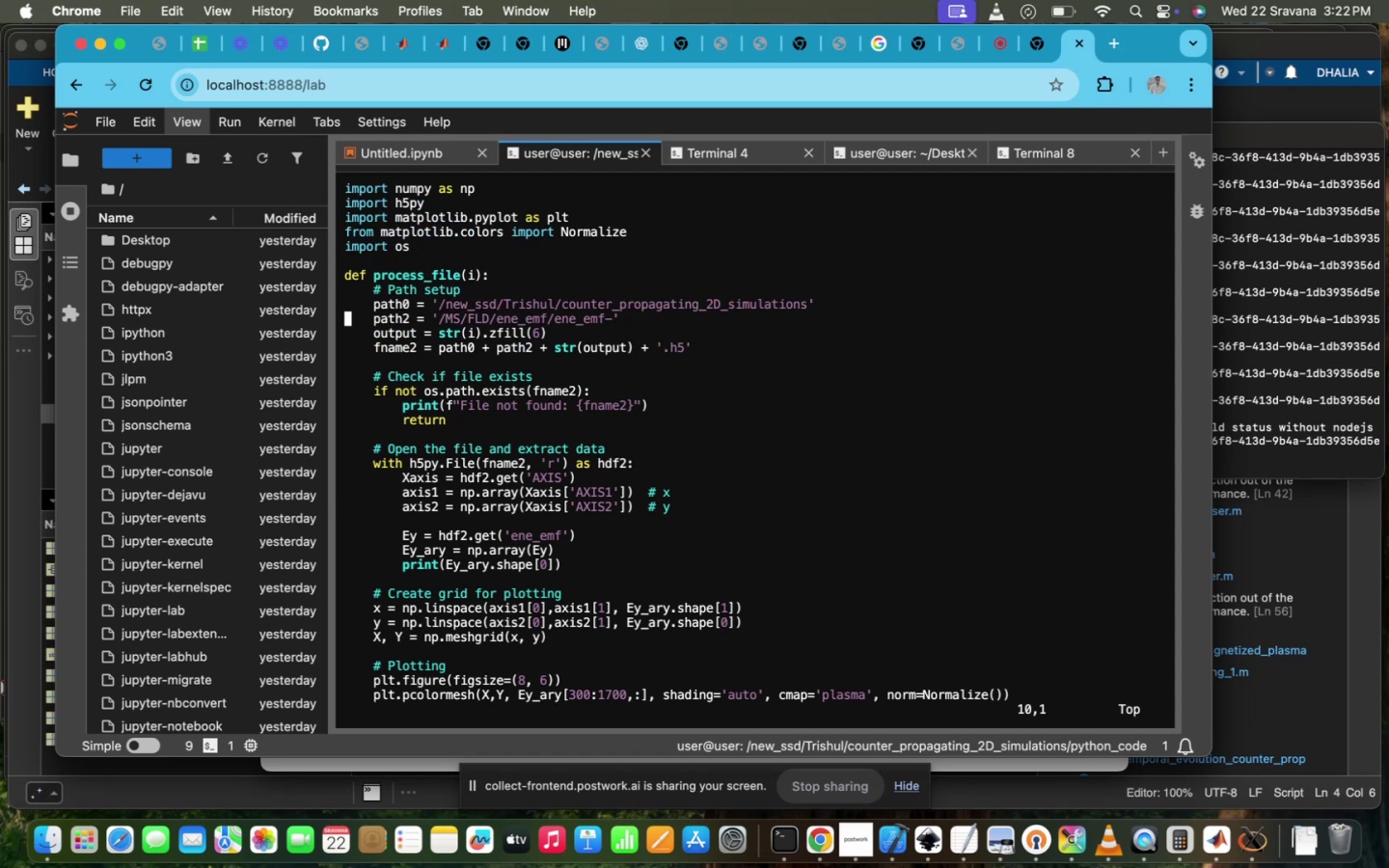 
hold_key(key=ArrowRight, duration=1.5)
 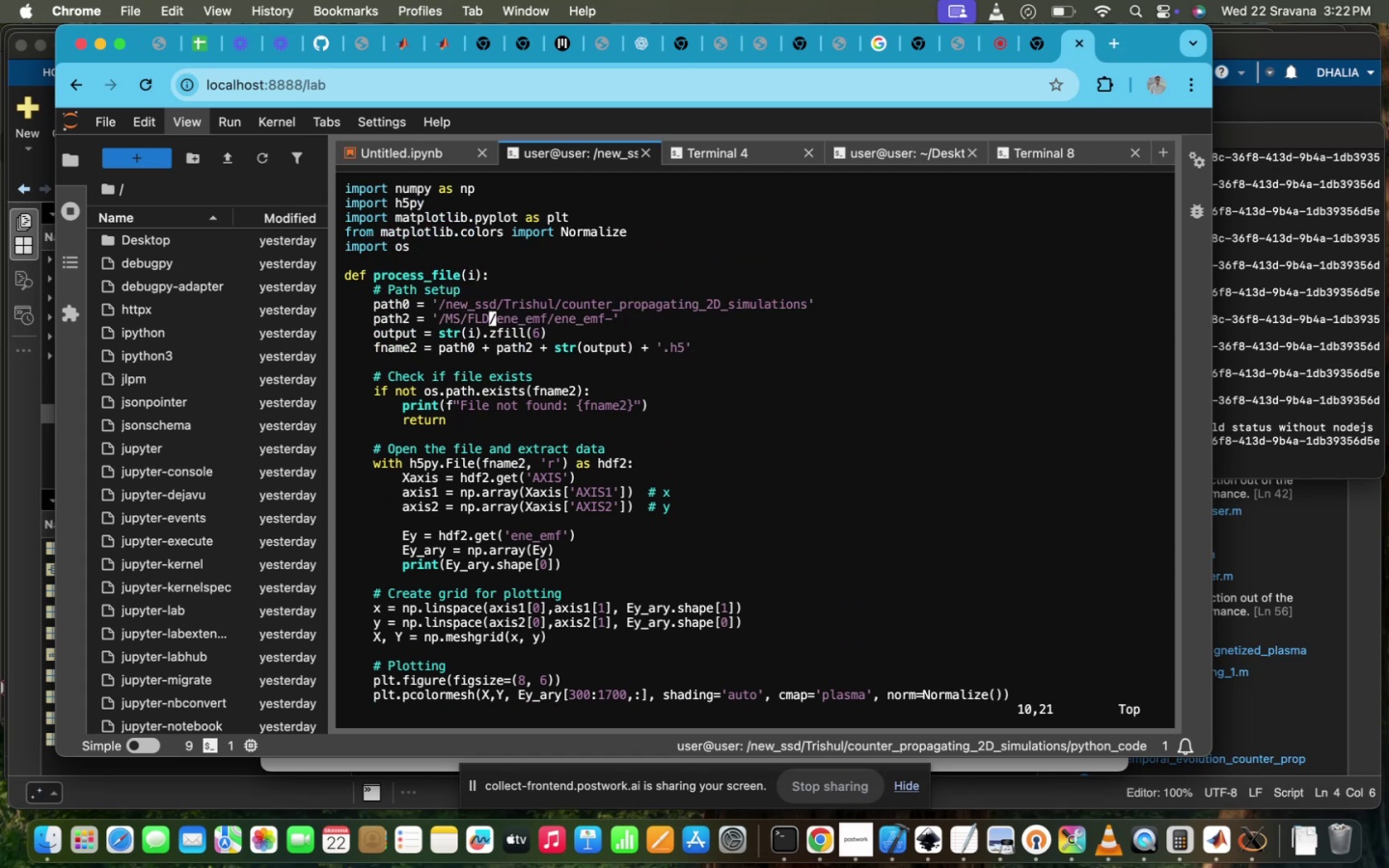 
hold_key(key=ArrowRight, duration=0.99)
 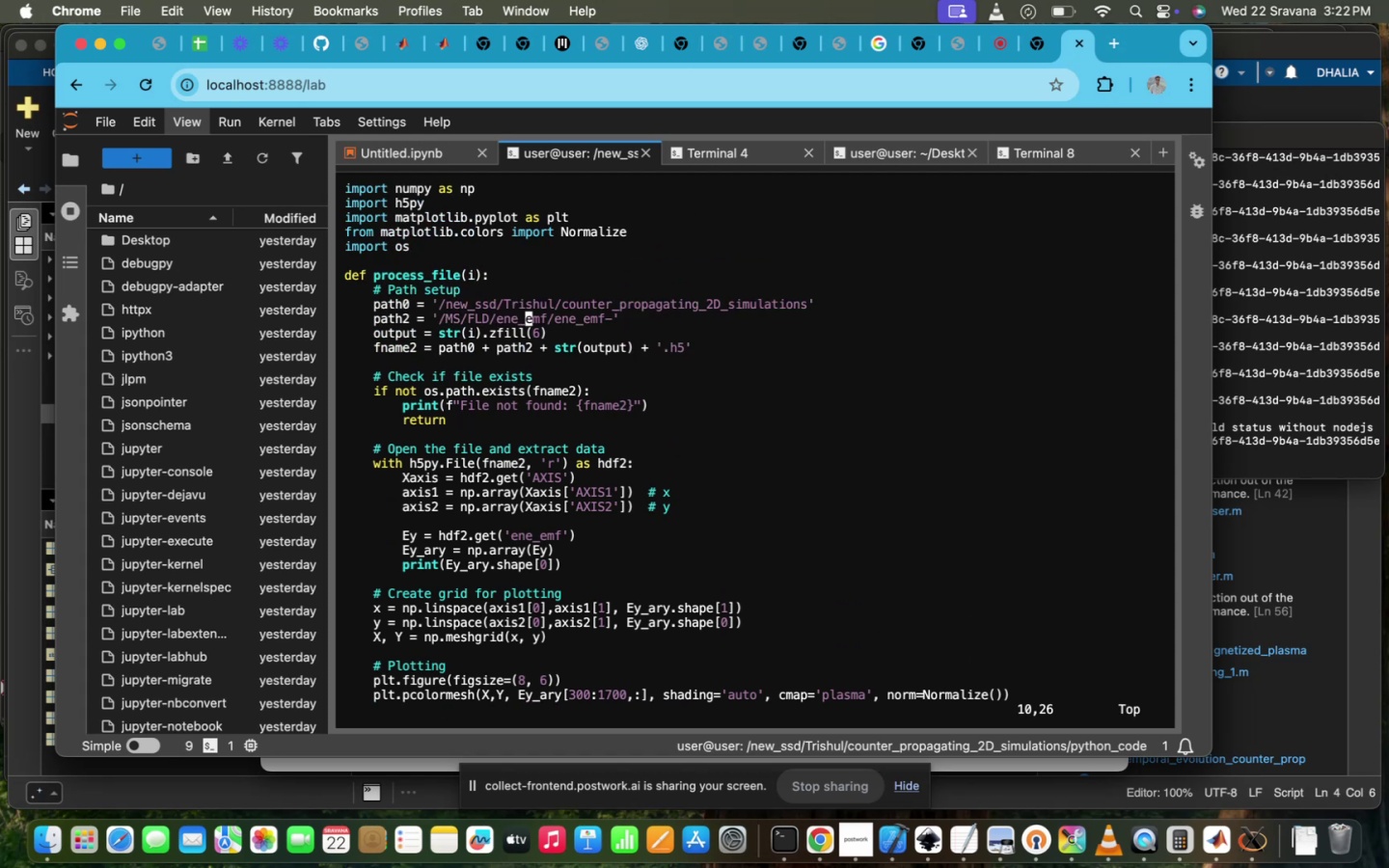 
key(ArrowRight)
 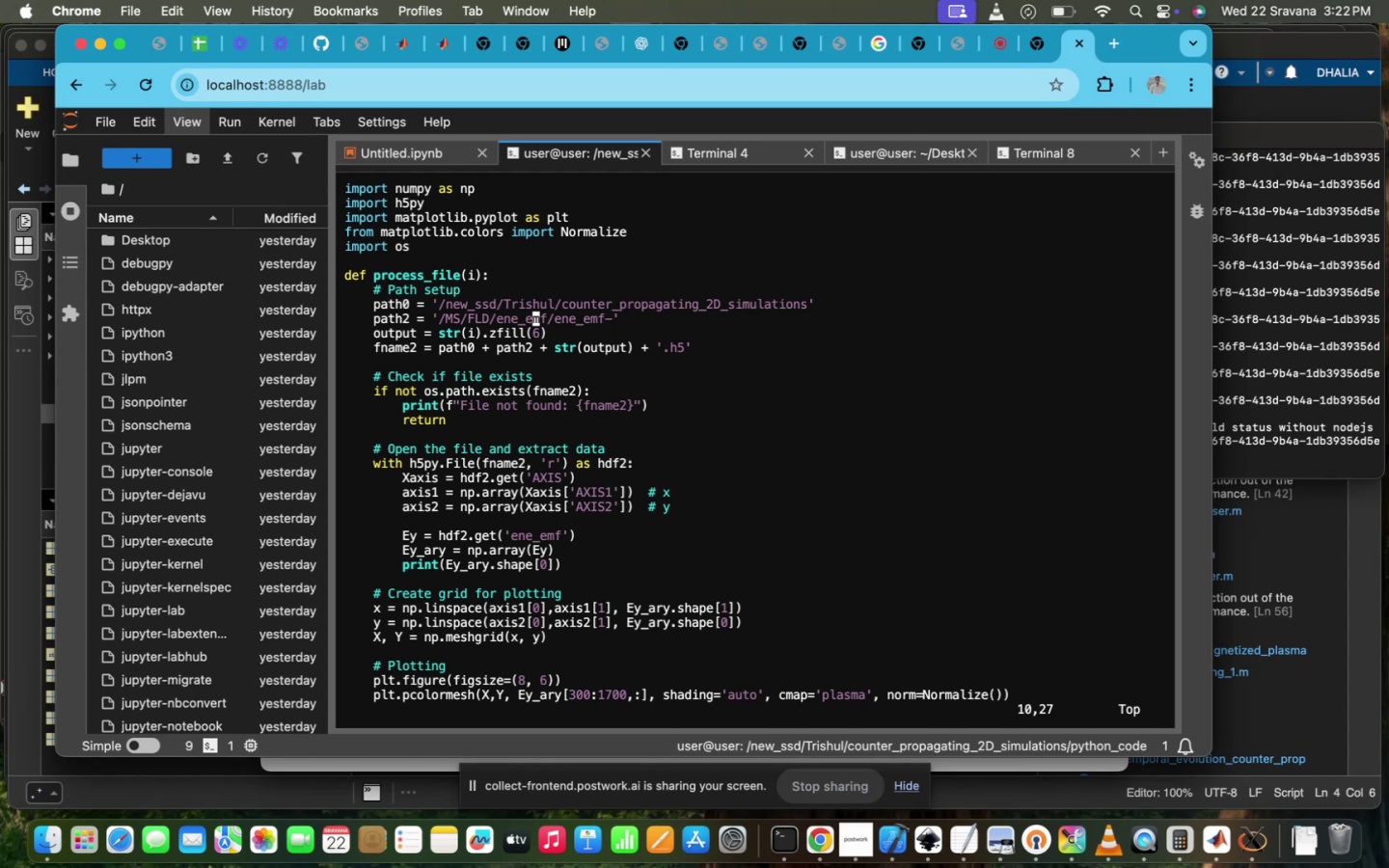 
hold_key(key=ArrowRight, duration=0.41)
 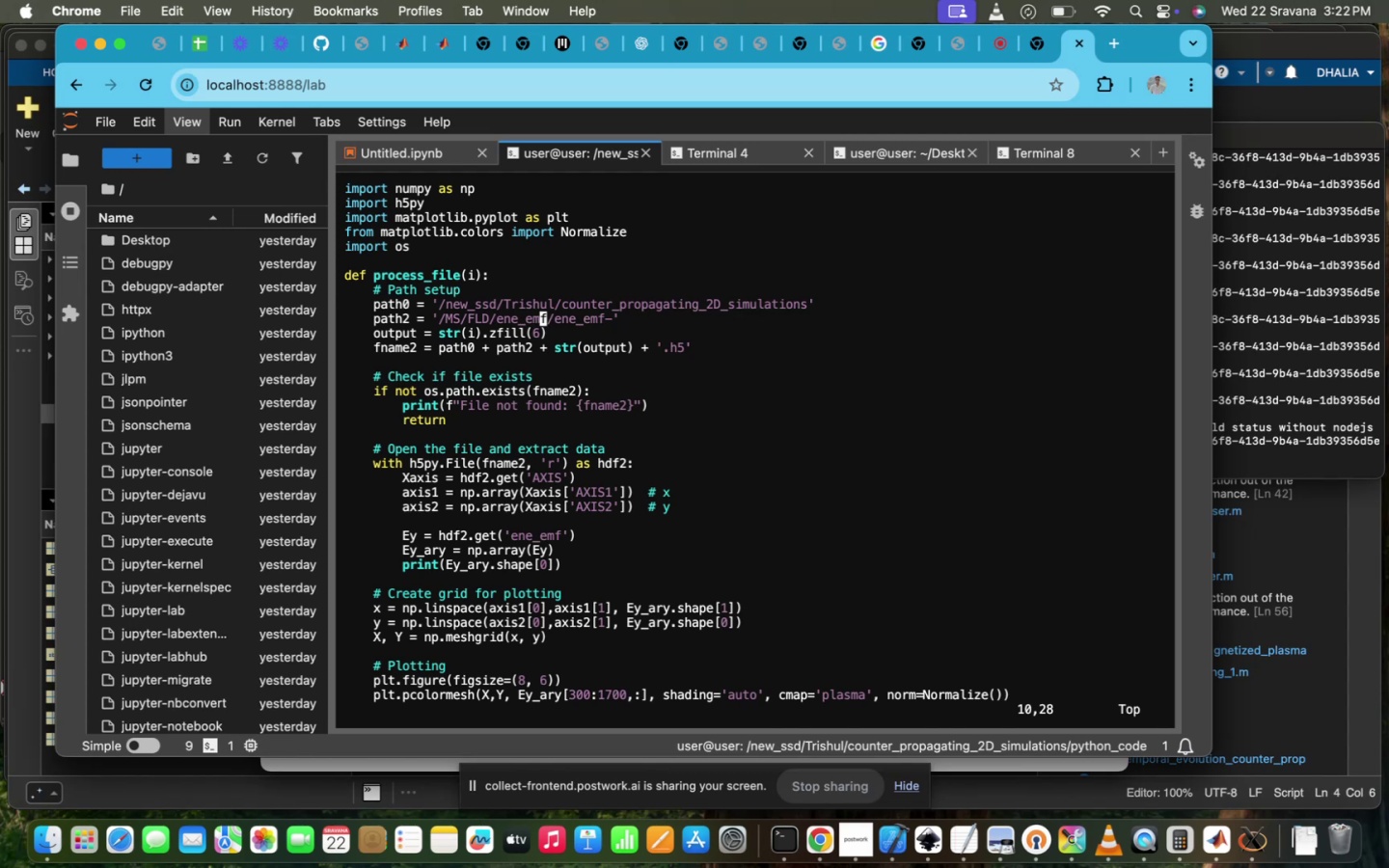 
key(ArrowRight)
 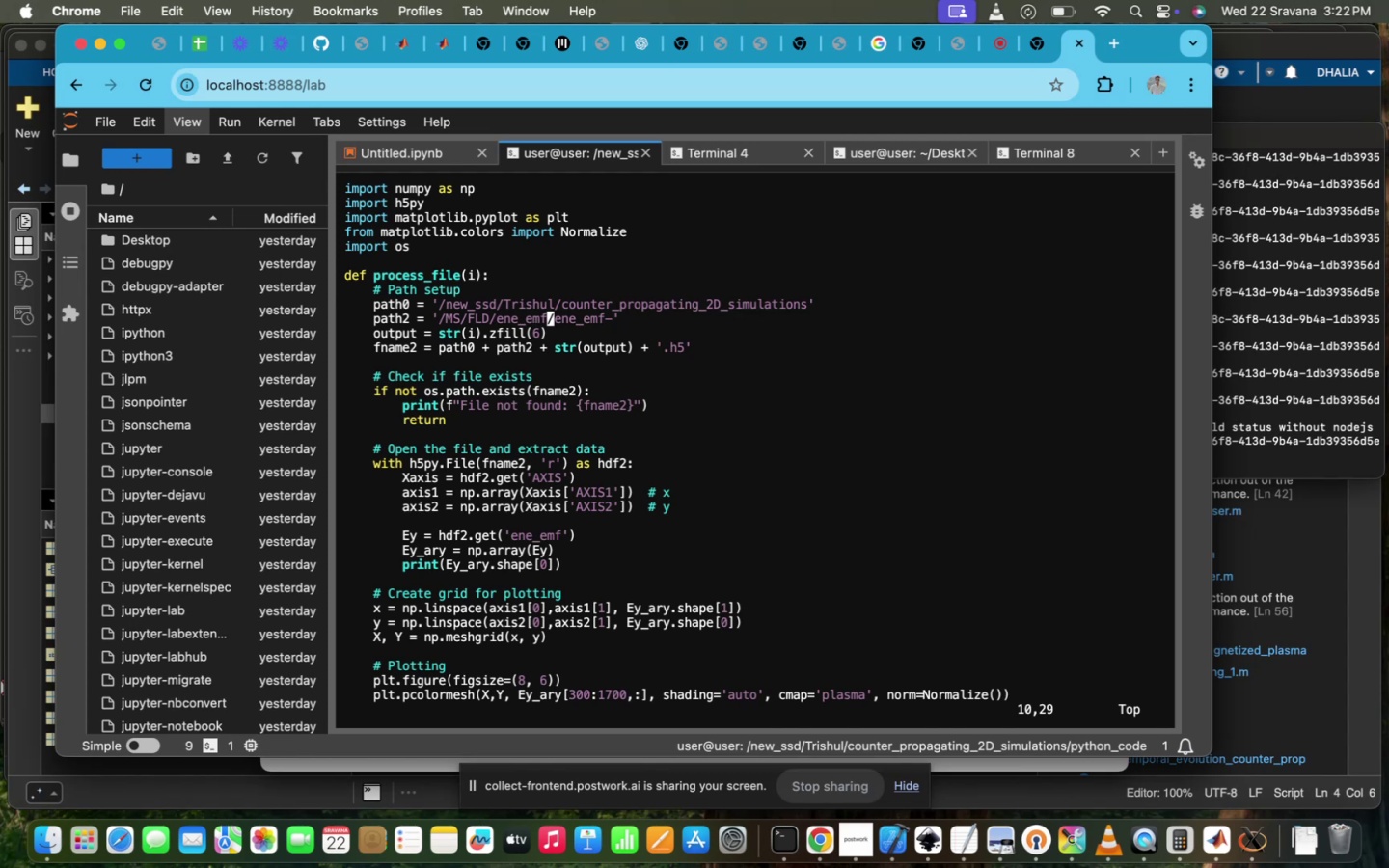 
key(ArrowLeft)
 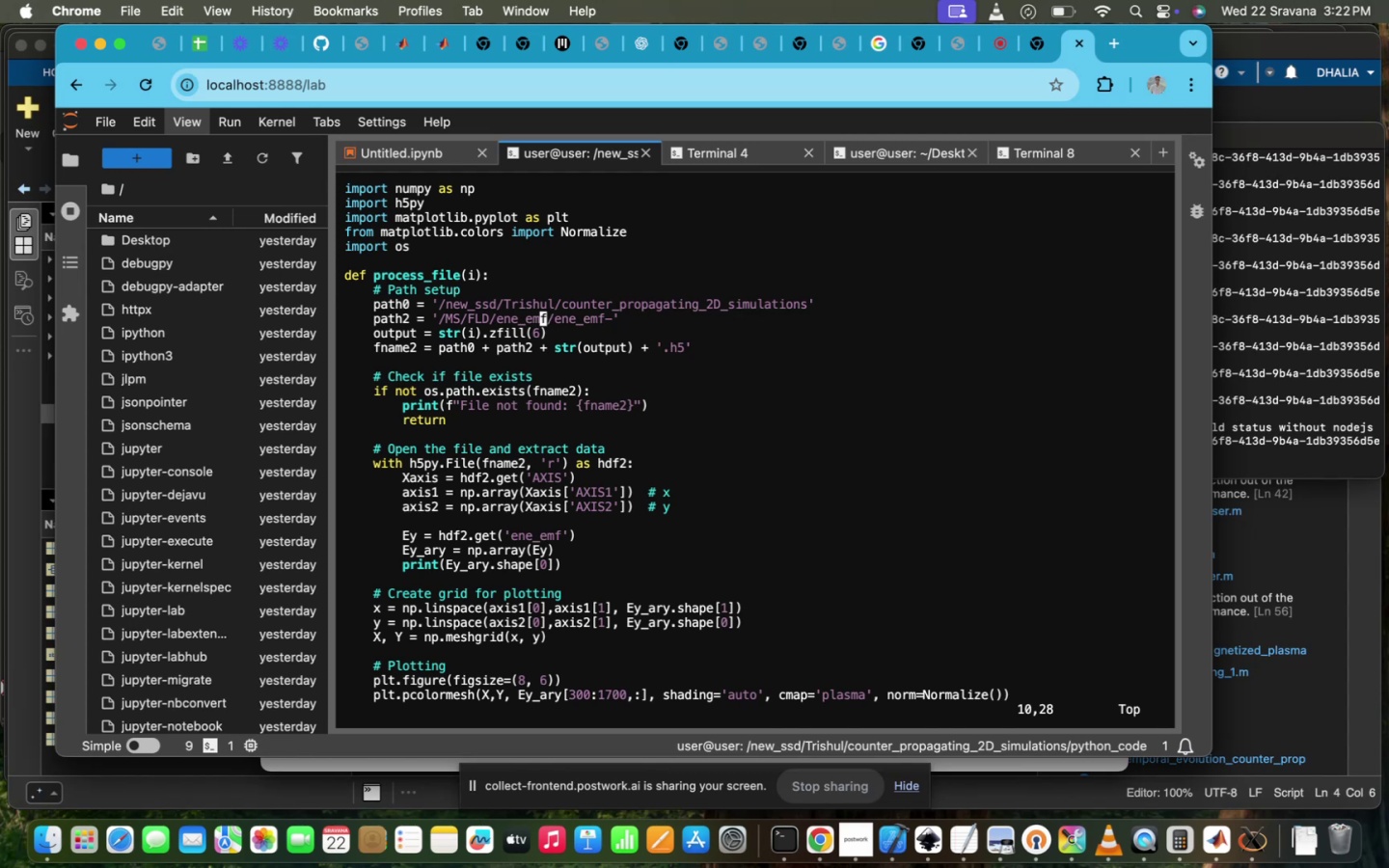 
key(ArrowLeft)
 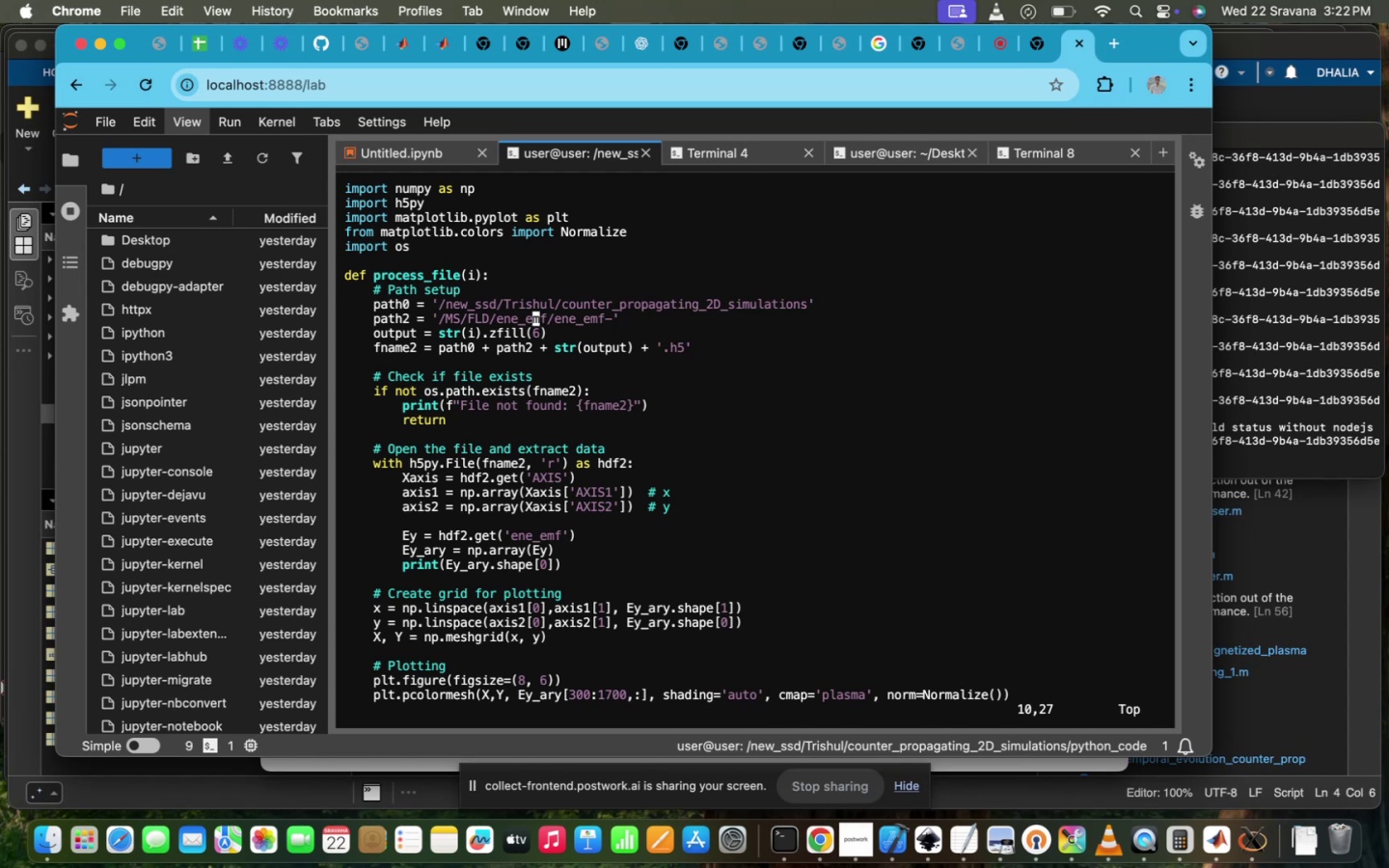 
hold_key(key=ArrowRight, duration=0.69)
 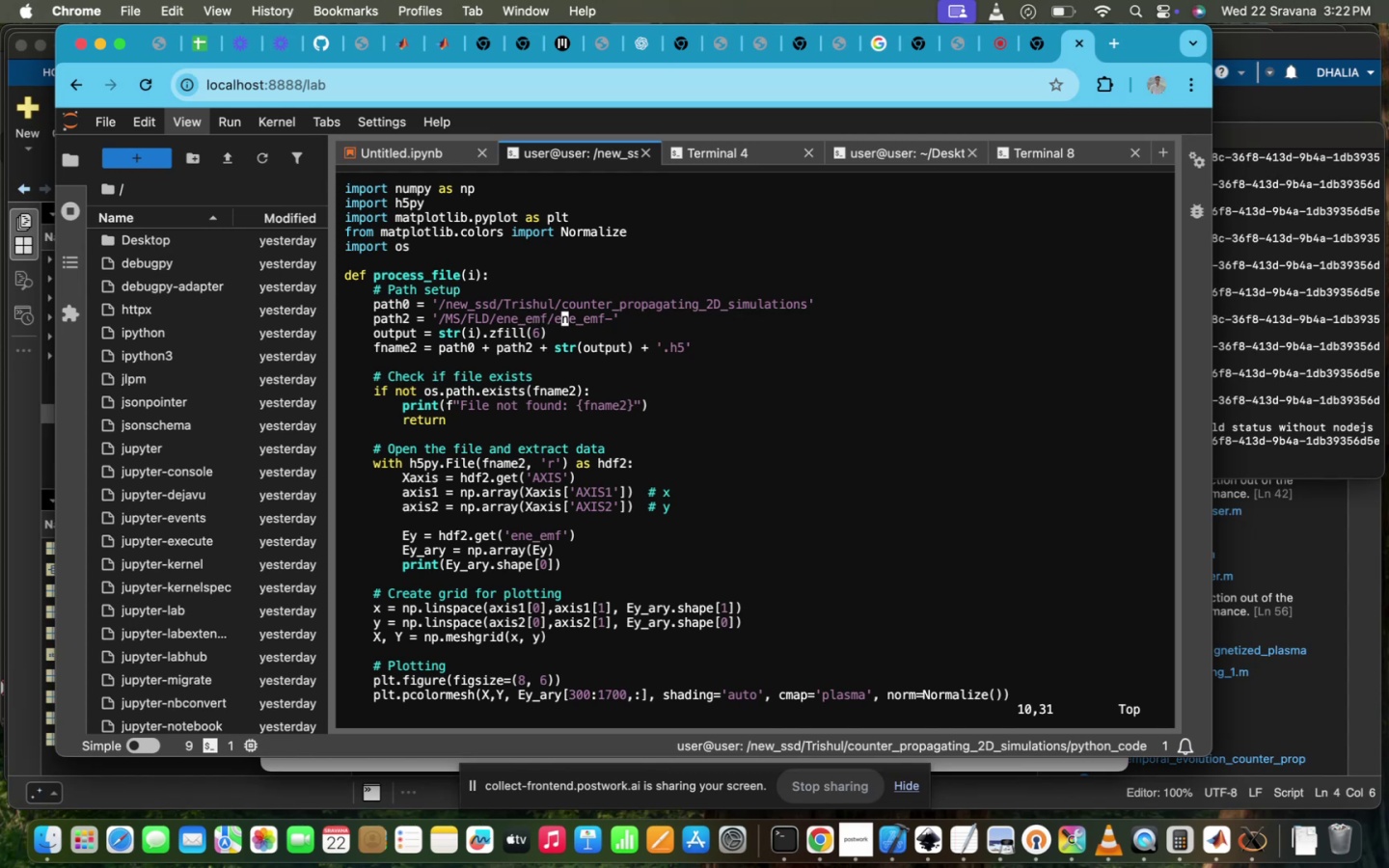 
hold_key(key=ArrowRight, duration=0.88)
 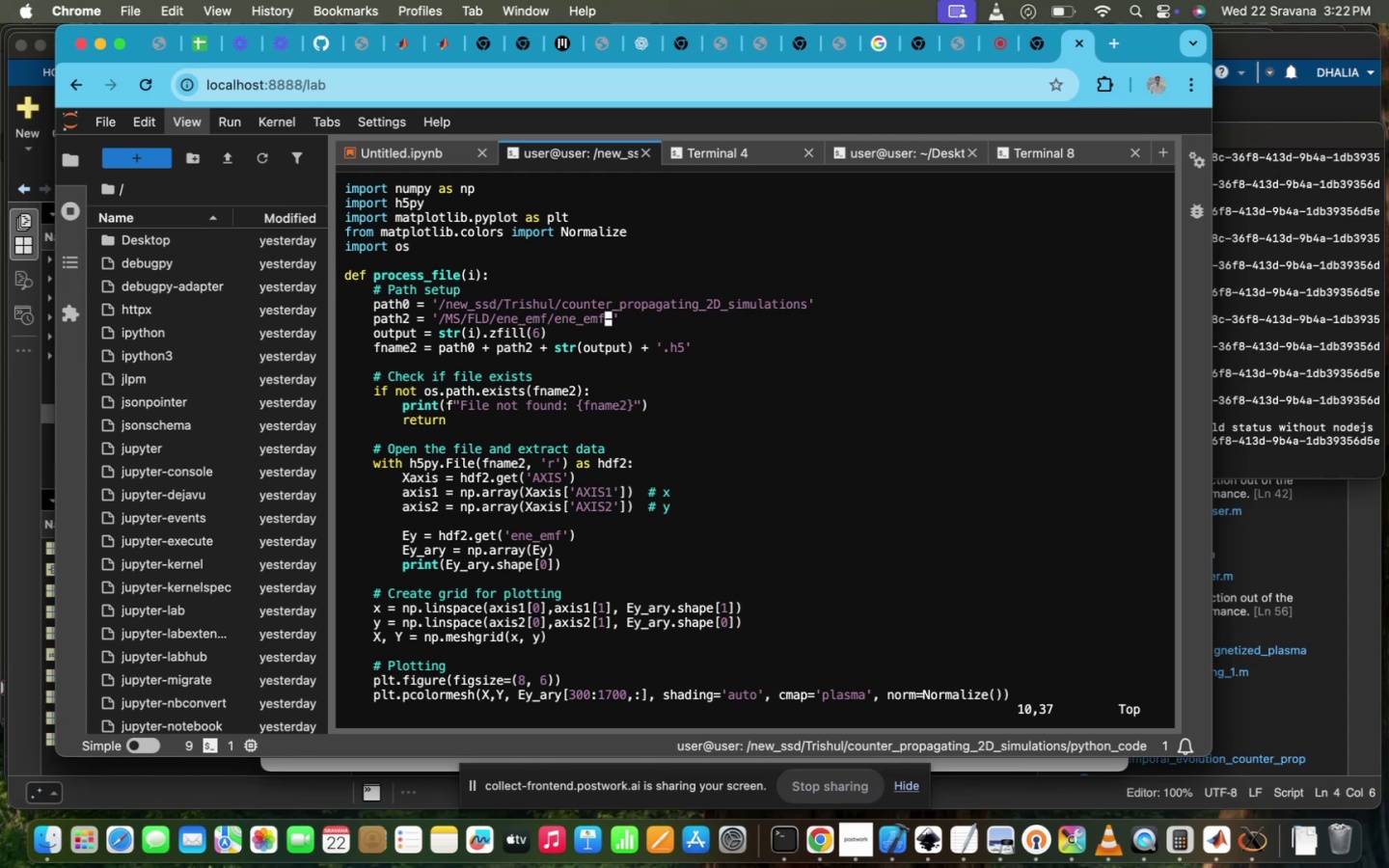 
key(ArrowRight)
 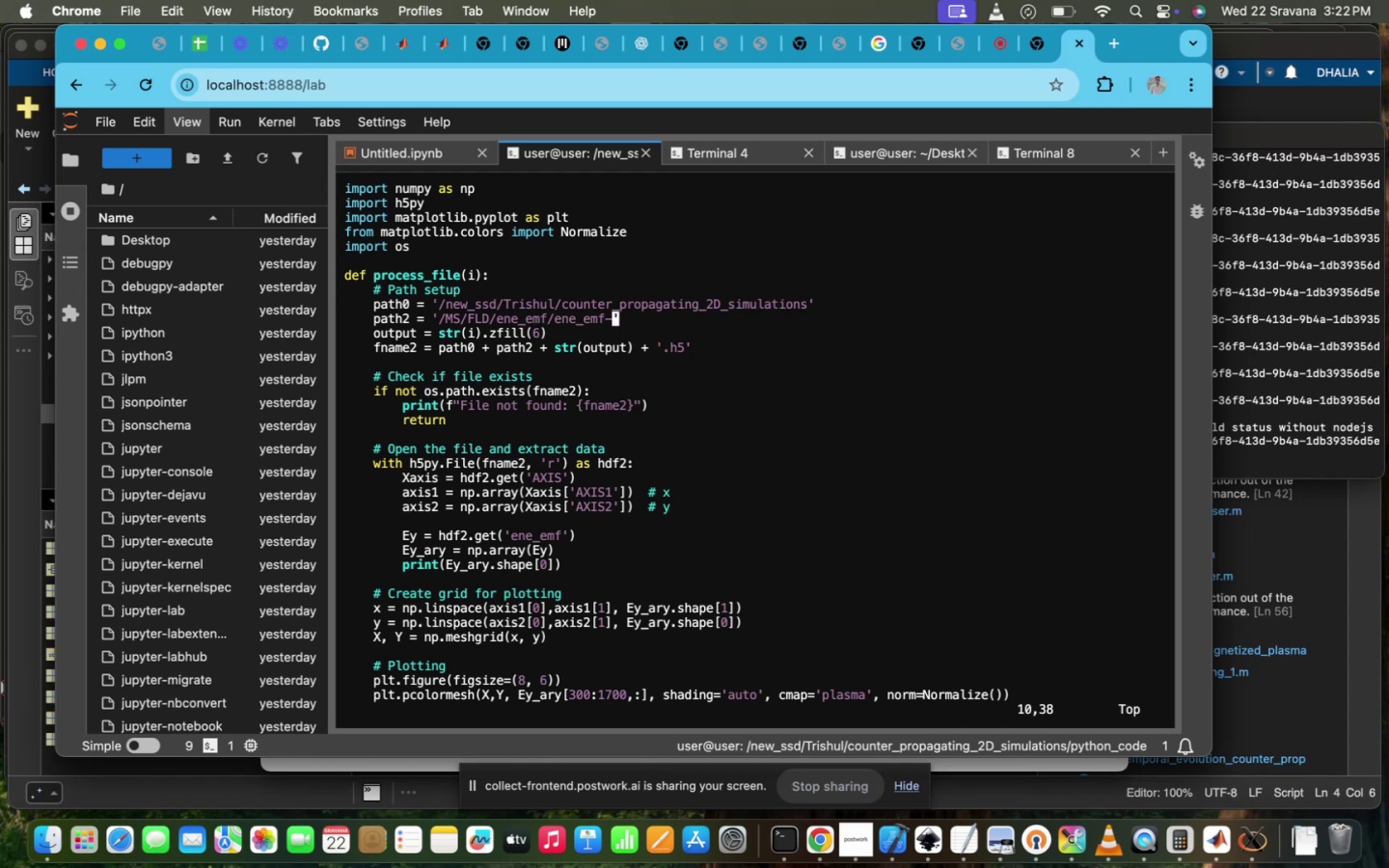 
key(ArrowLeft)
 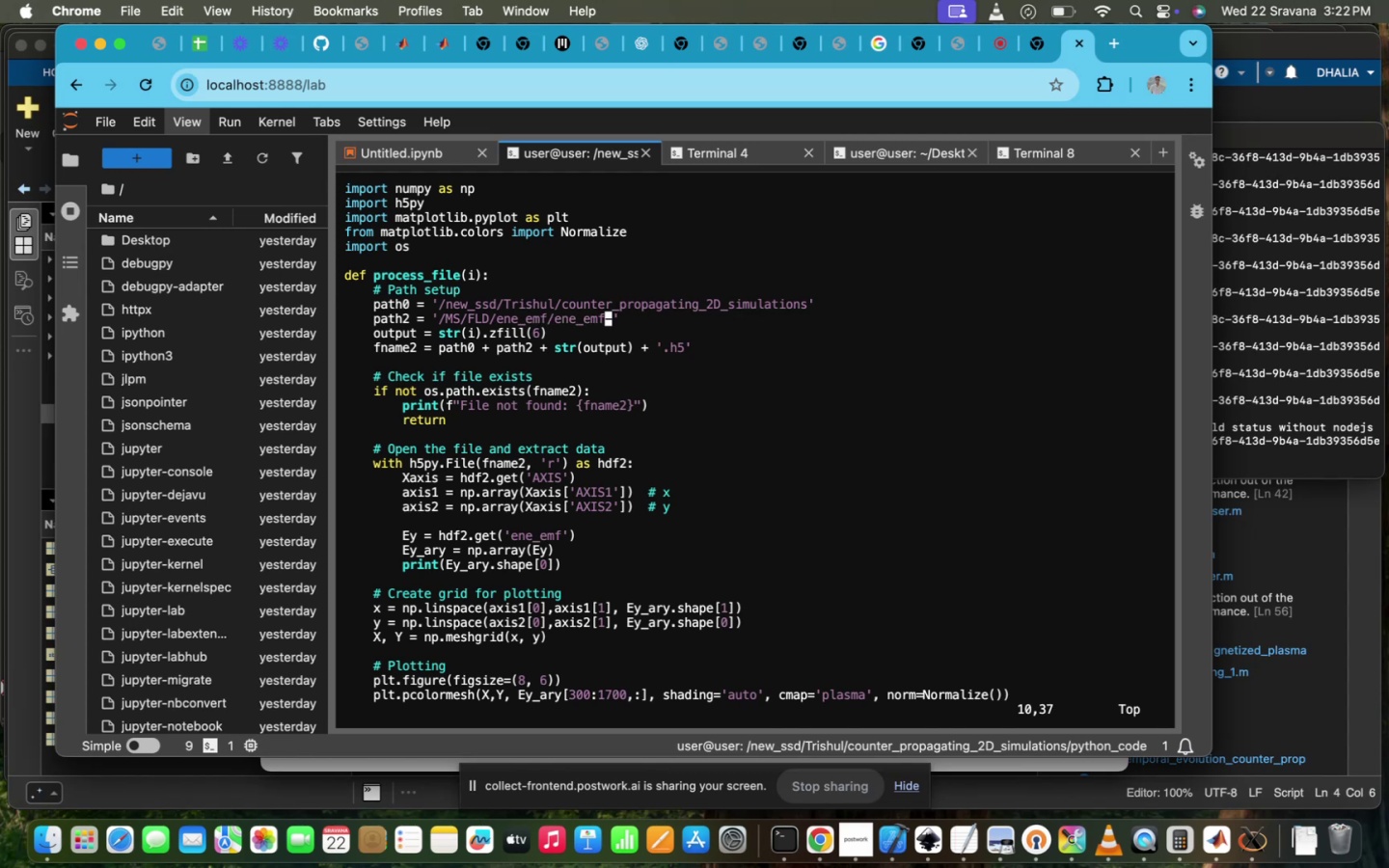 
key(Backspace)
 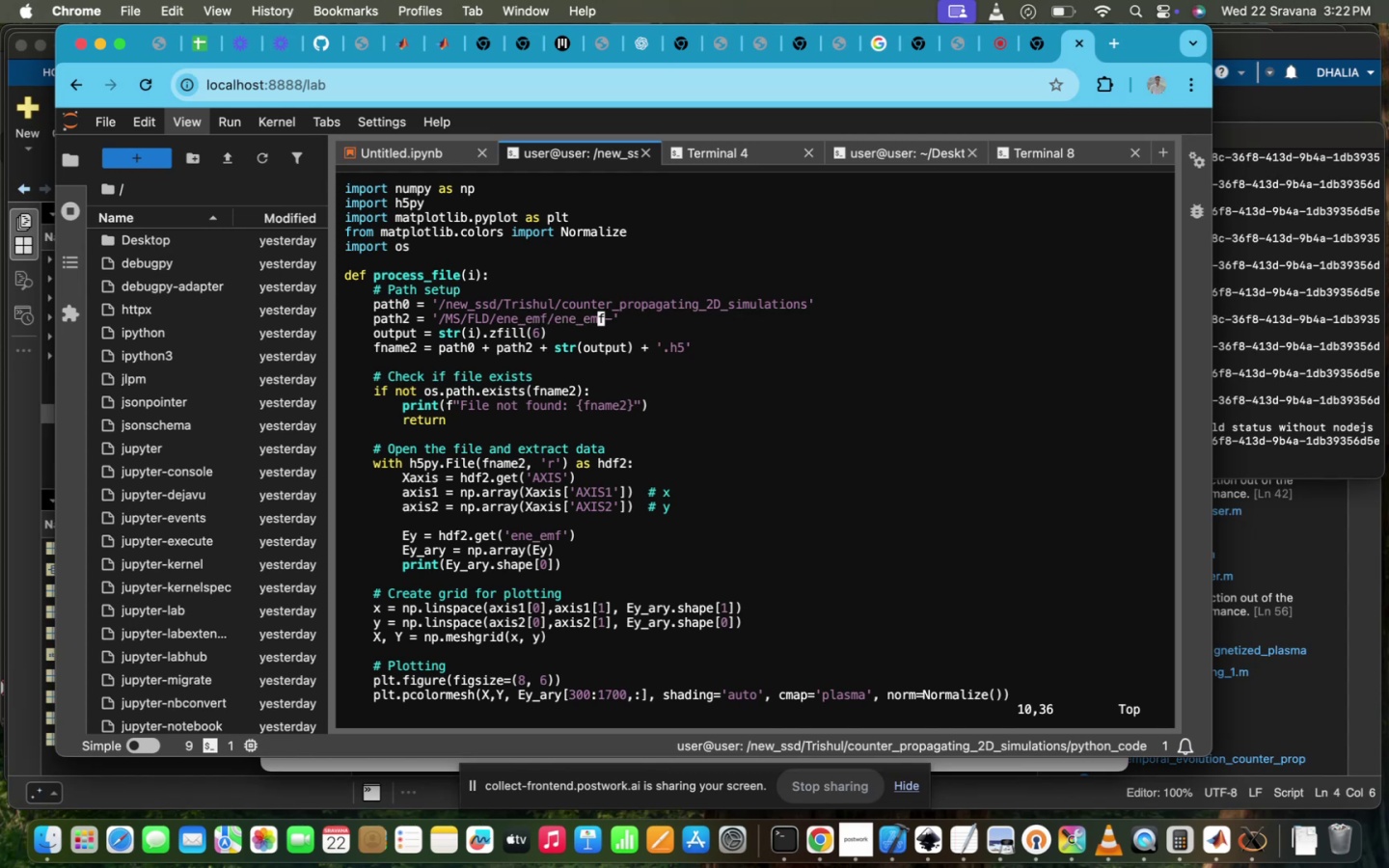 
key(Backspace)
 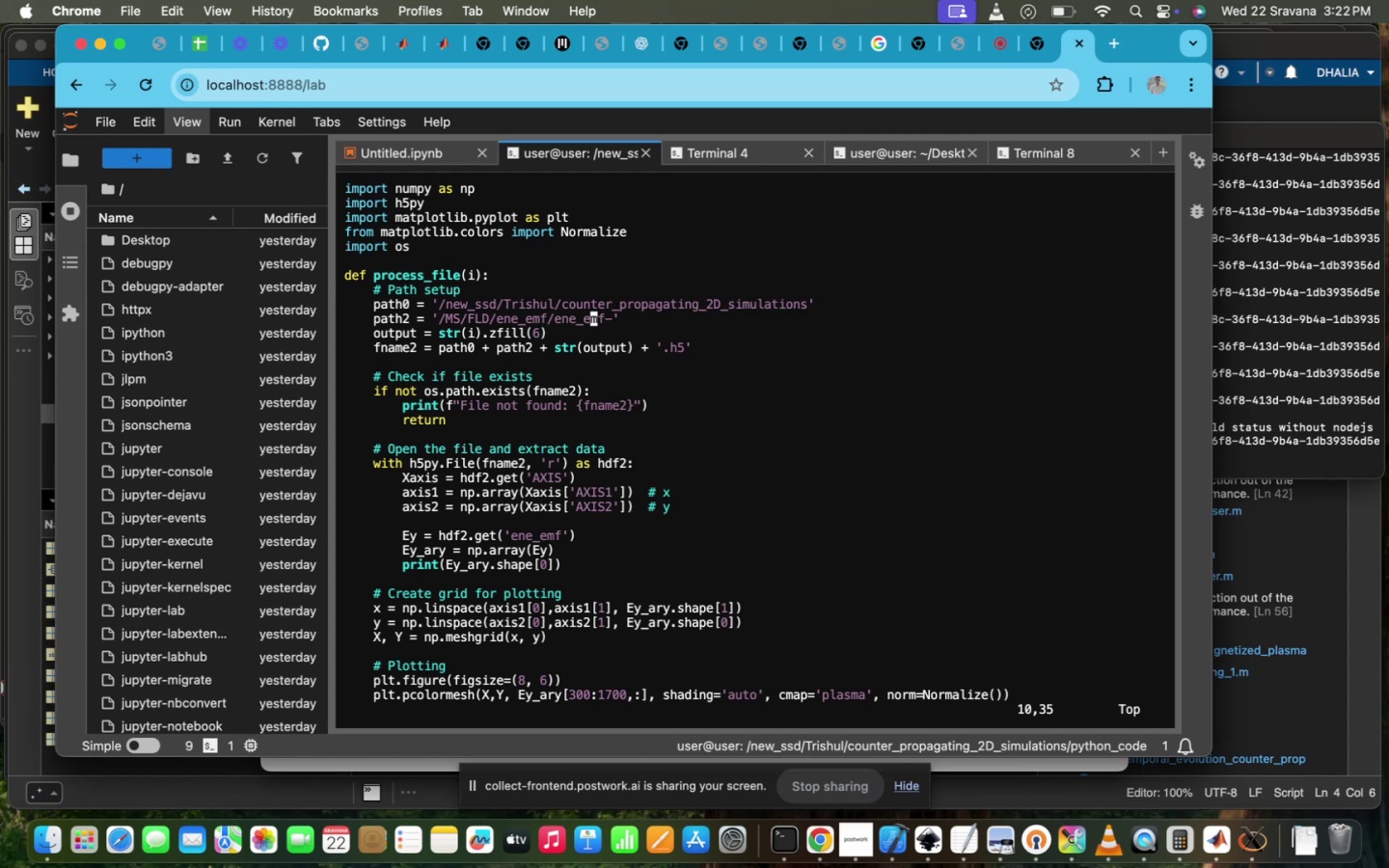 
key(Backspace)
 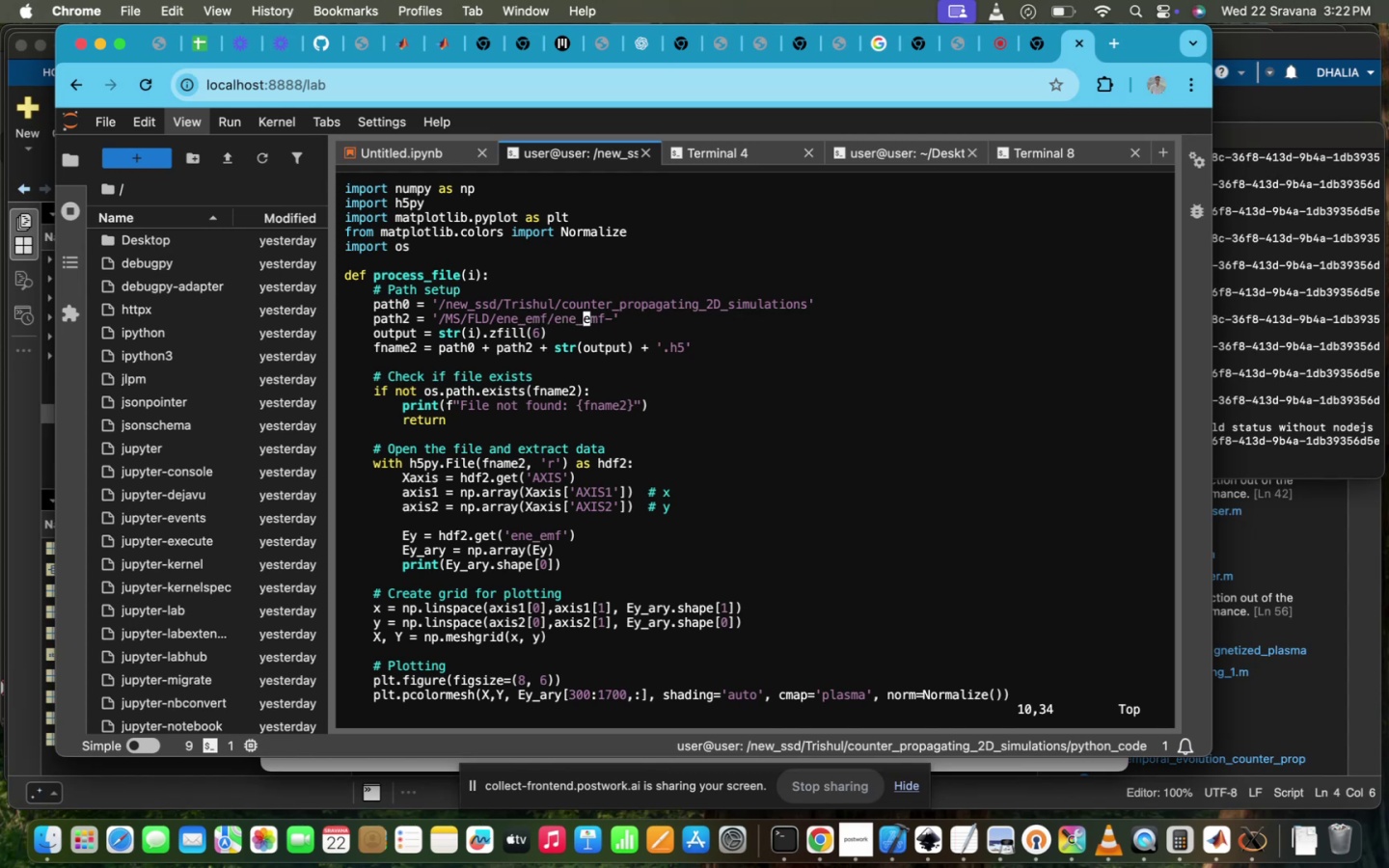 
key(Backspace)
 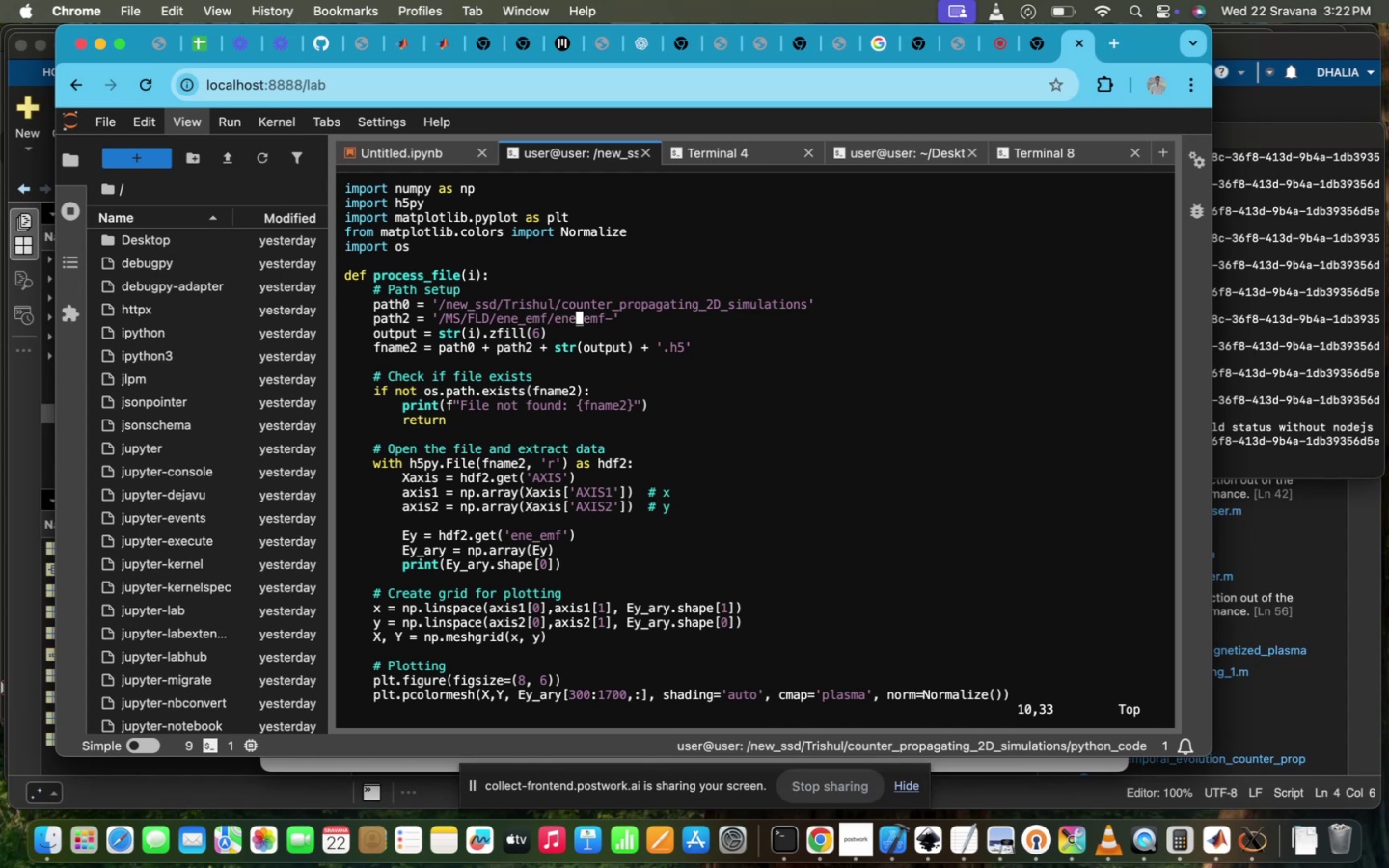 
key(Backspace)
 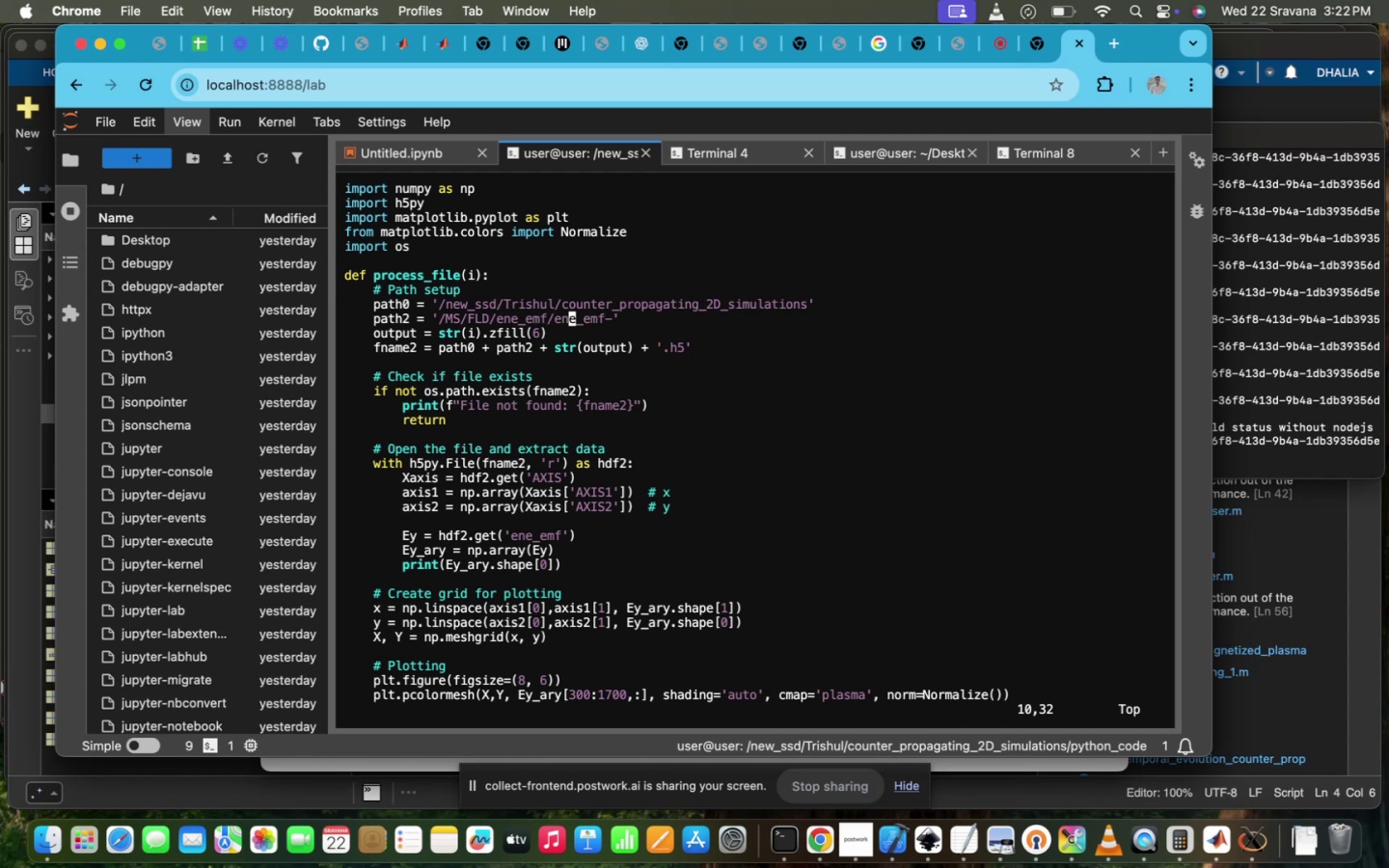 
key(I)
 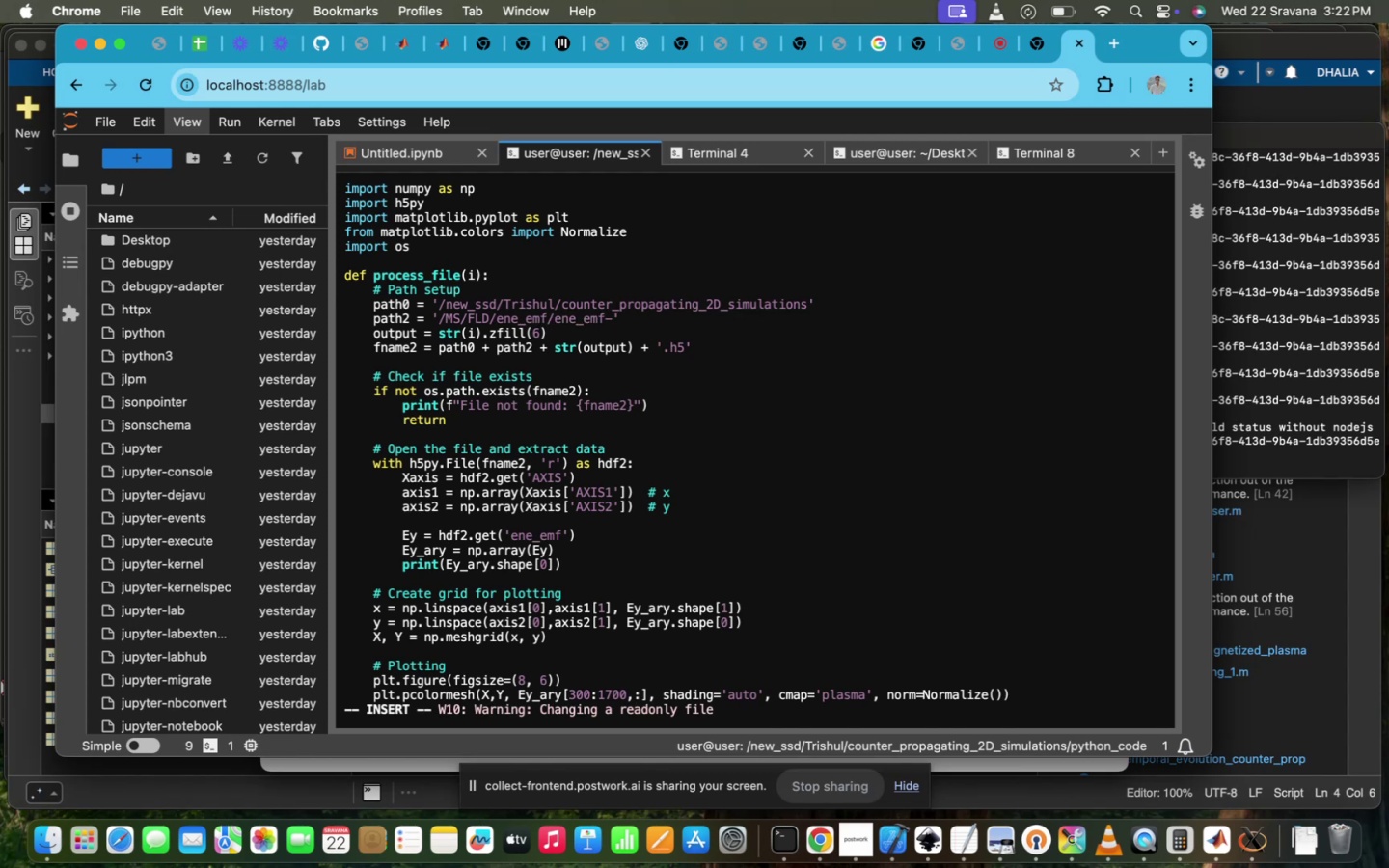 
key(ArrowRight)
 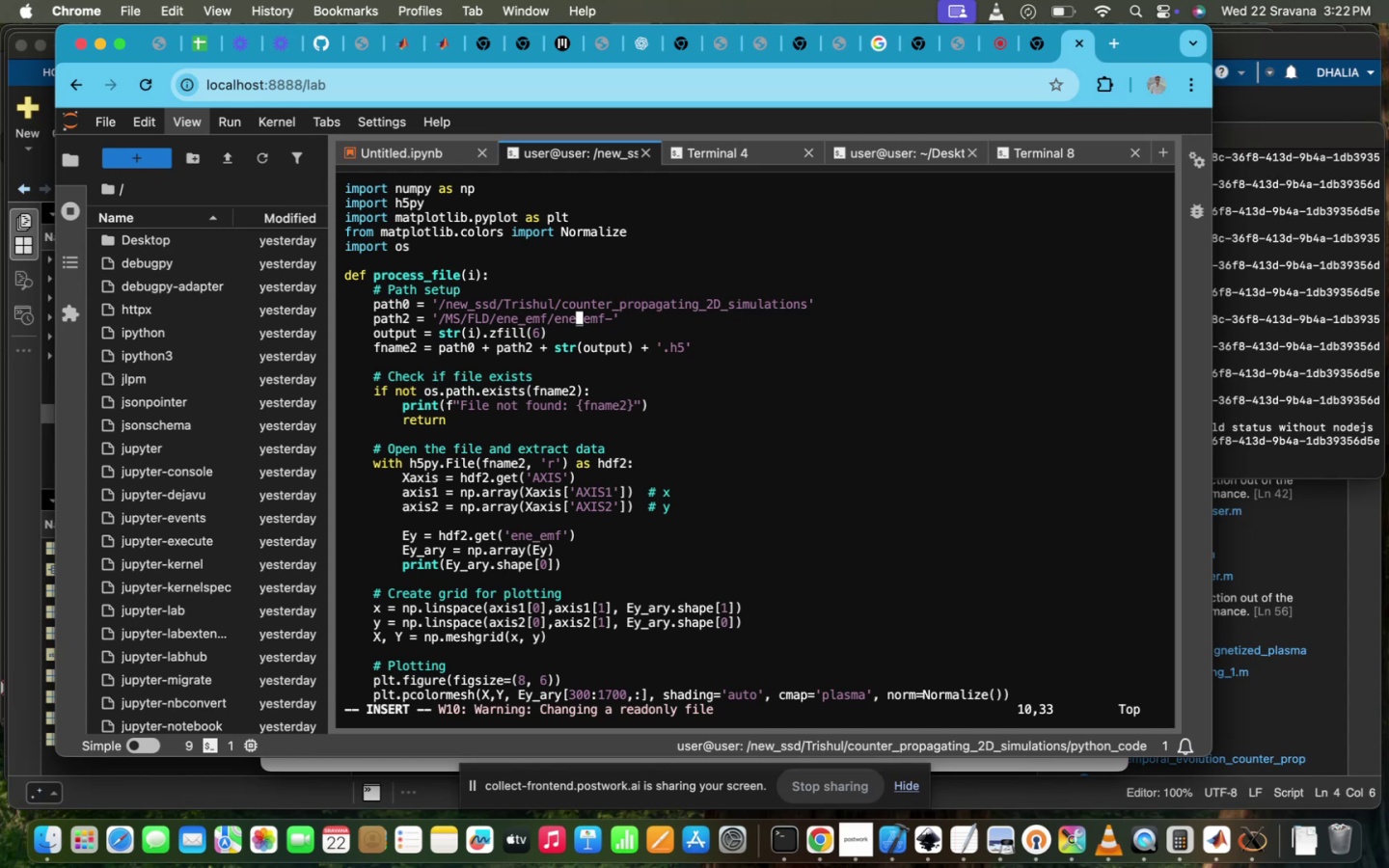 
key(ArrowRight)
 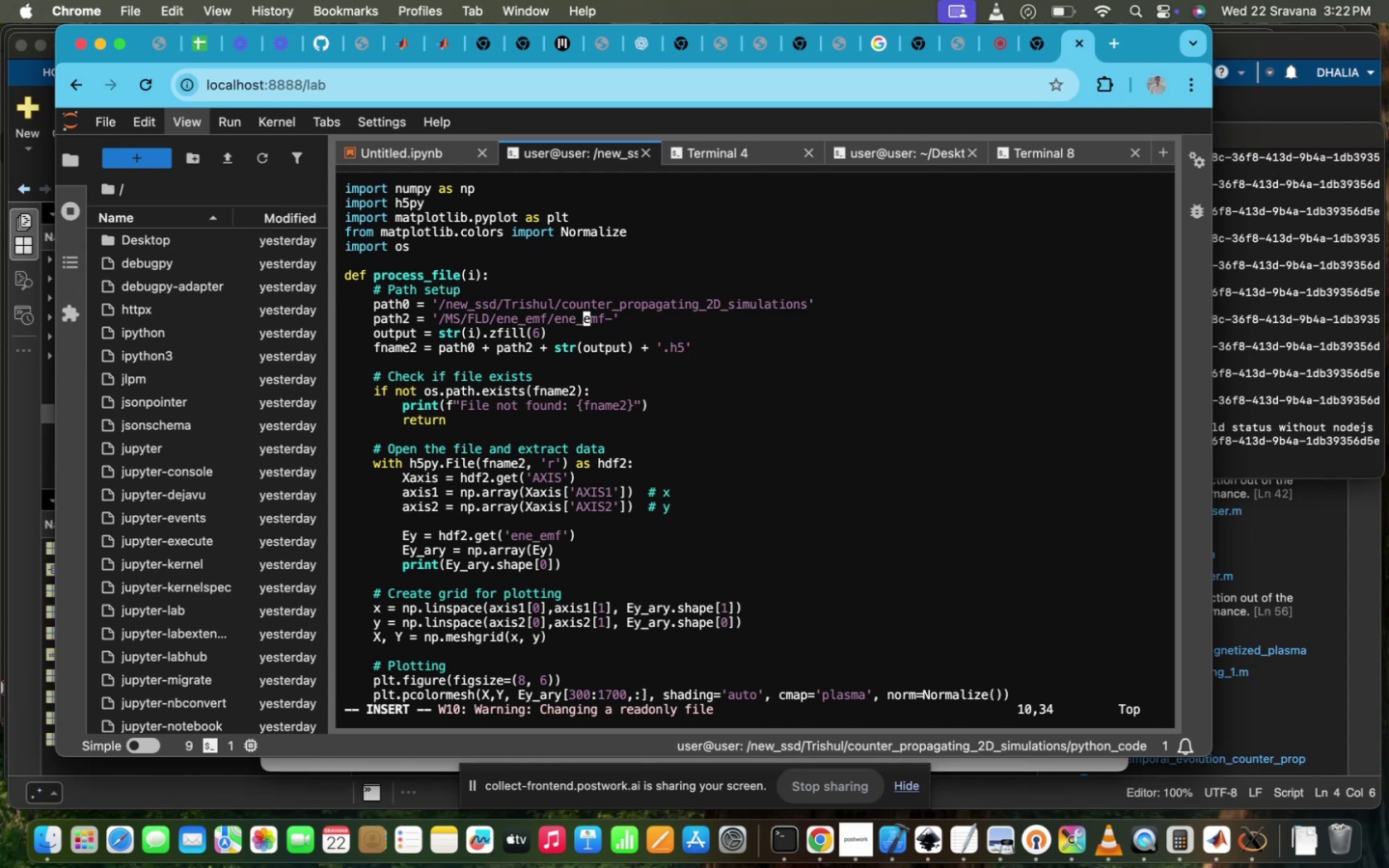 
key(ArrowRight)
 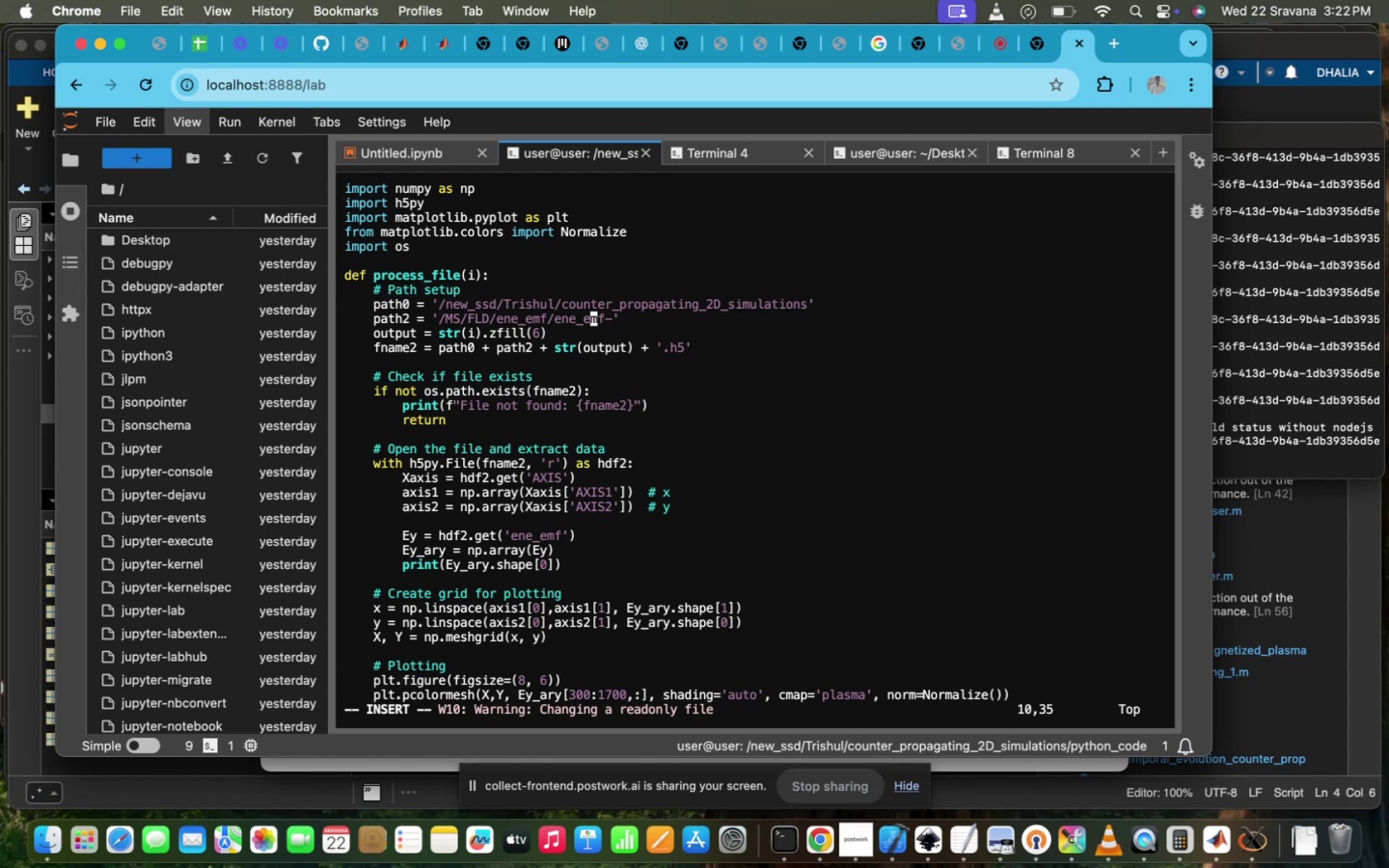 
key(ArrowRight)
 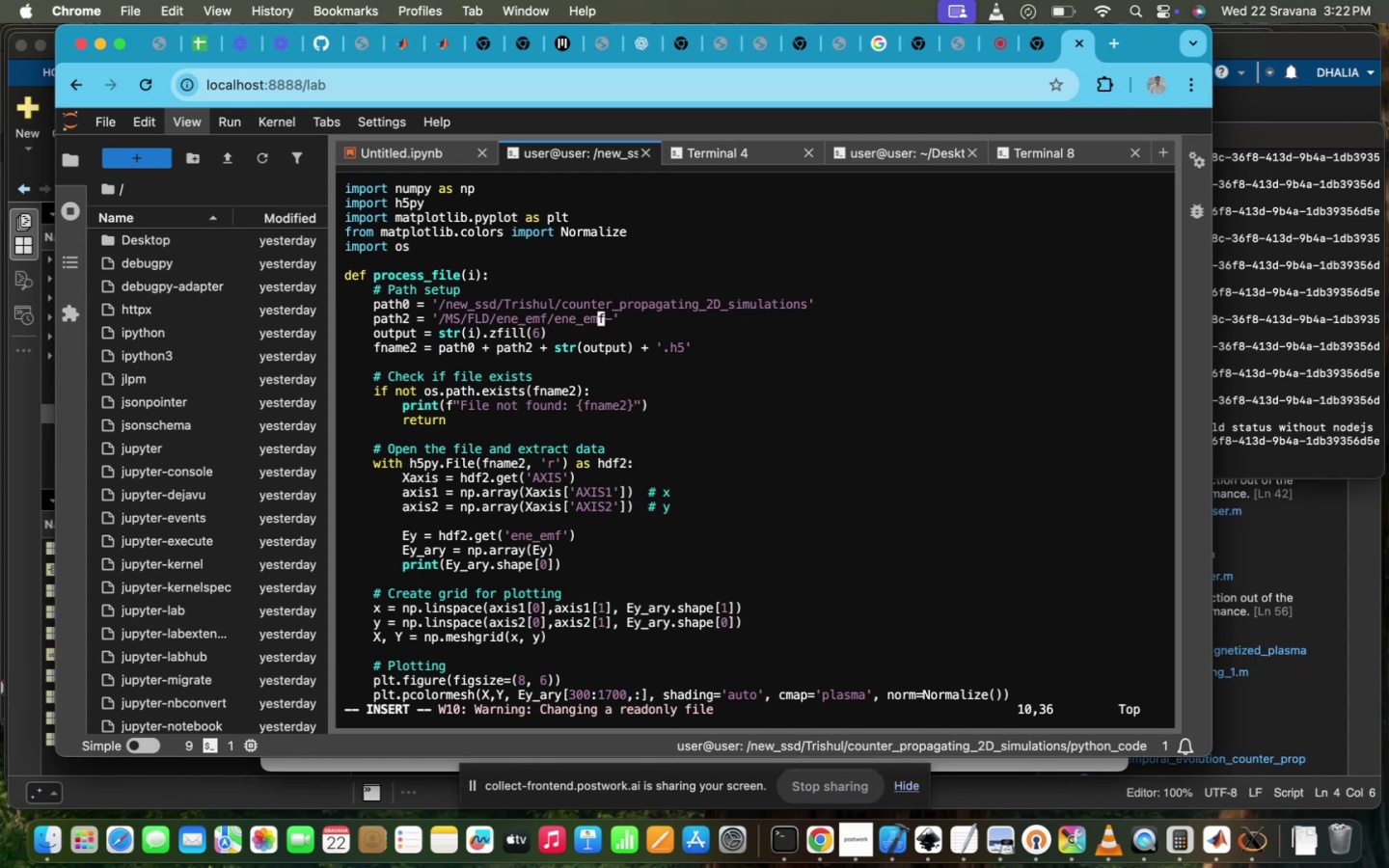 
key(ArrowRight)
 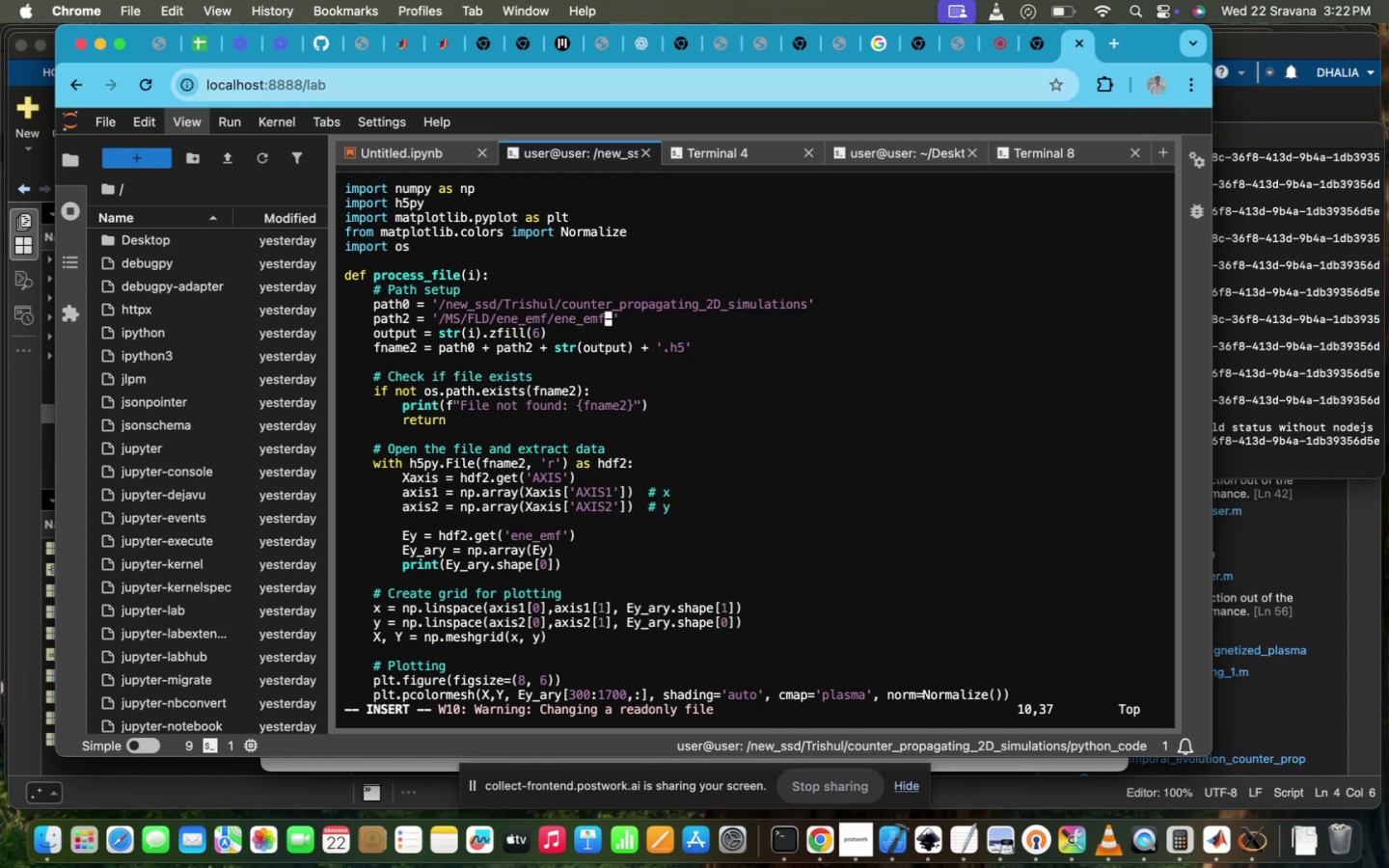 
key(Backspace)
 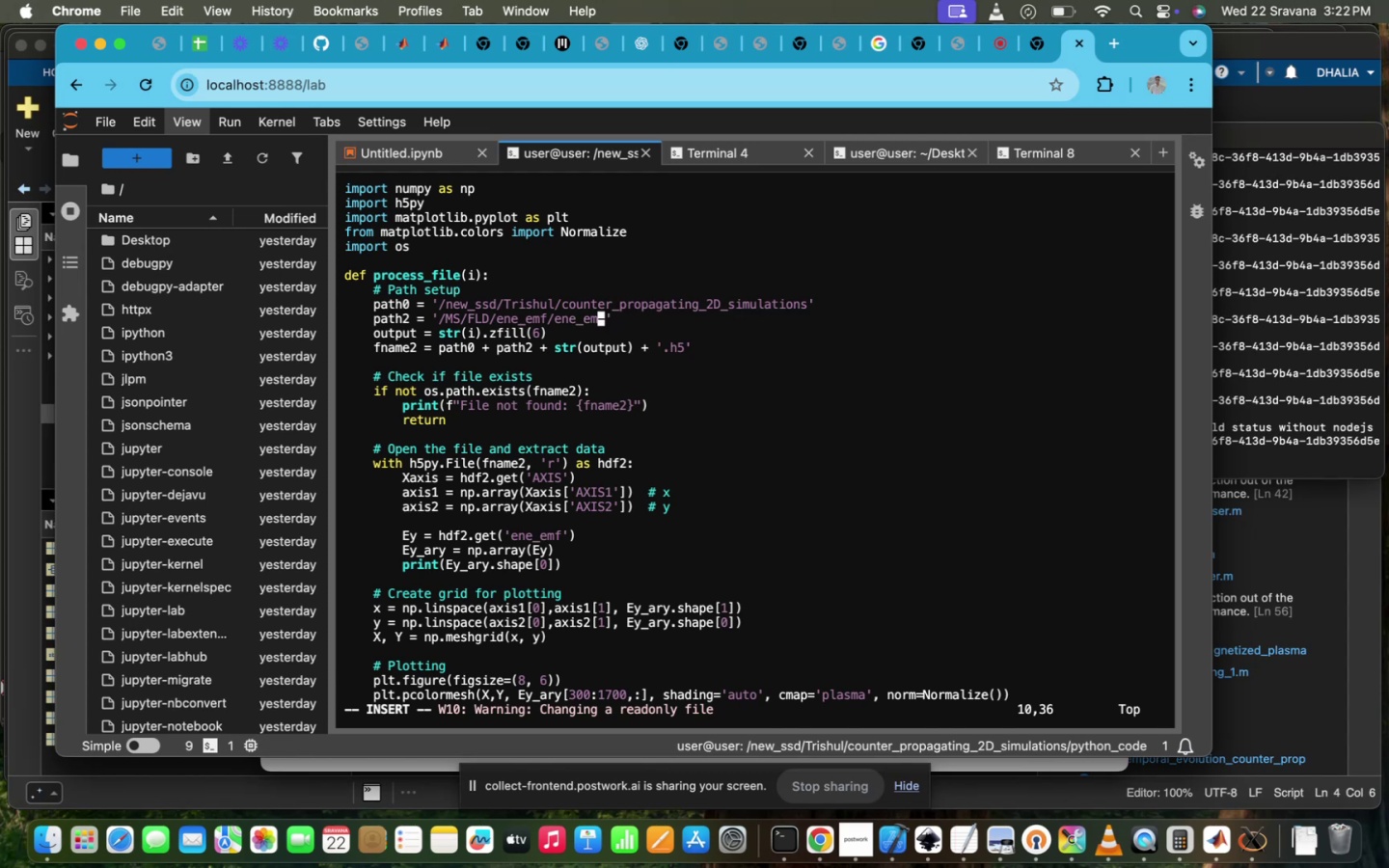 
key(Backspace)
 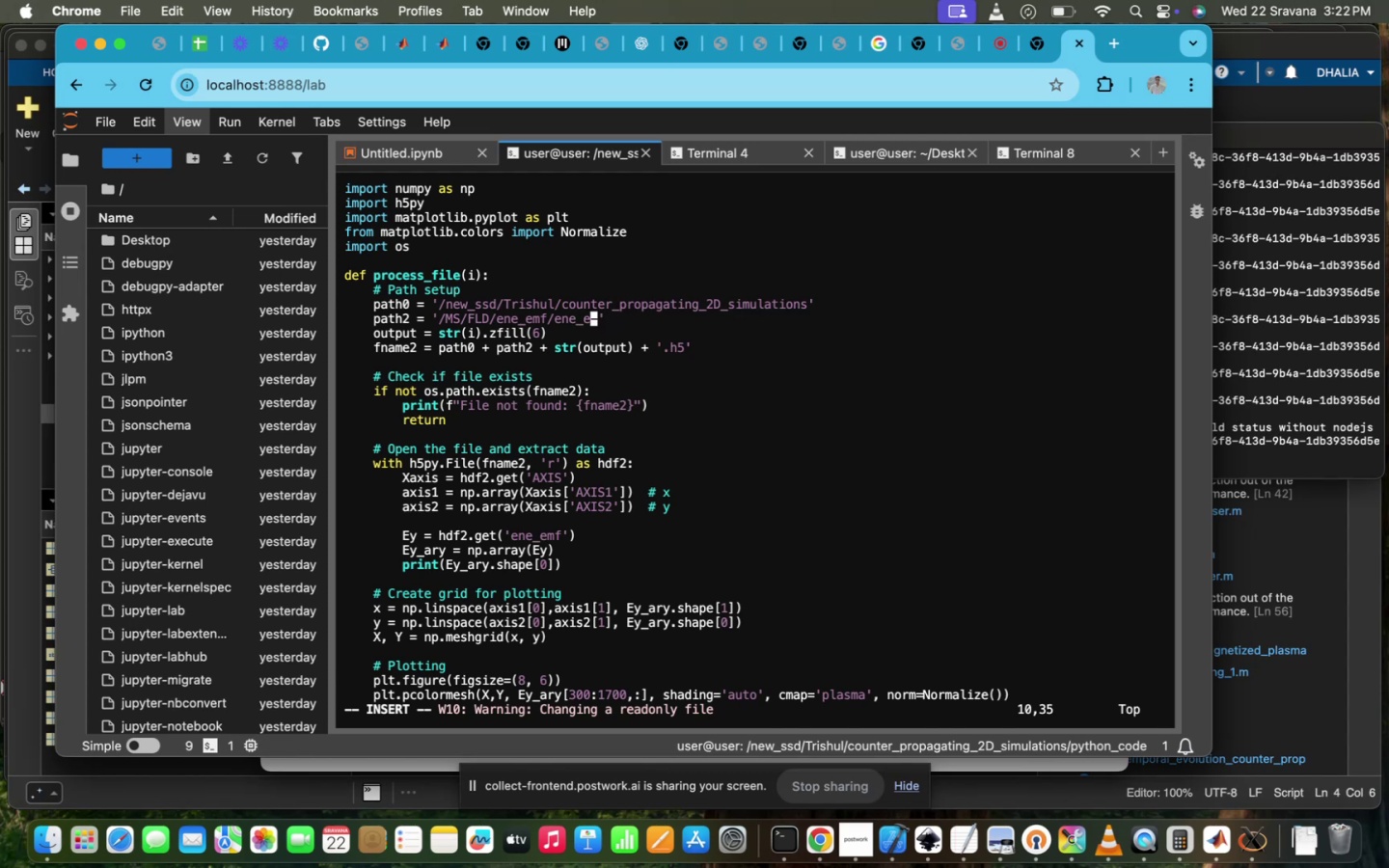 
key(Backspace)
 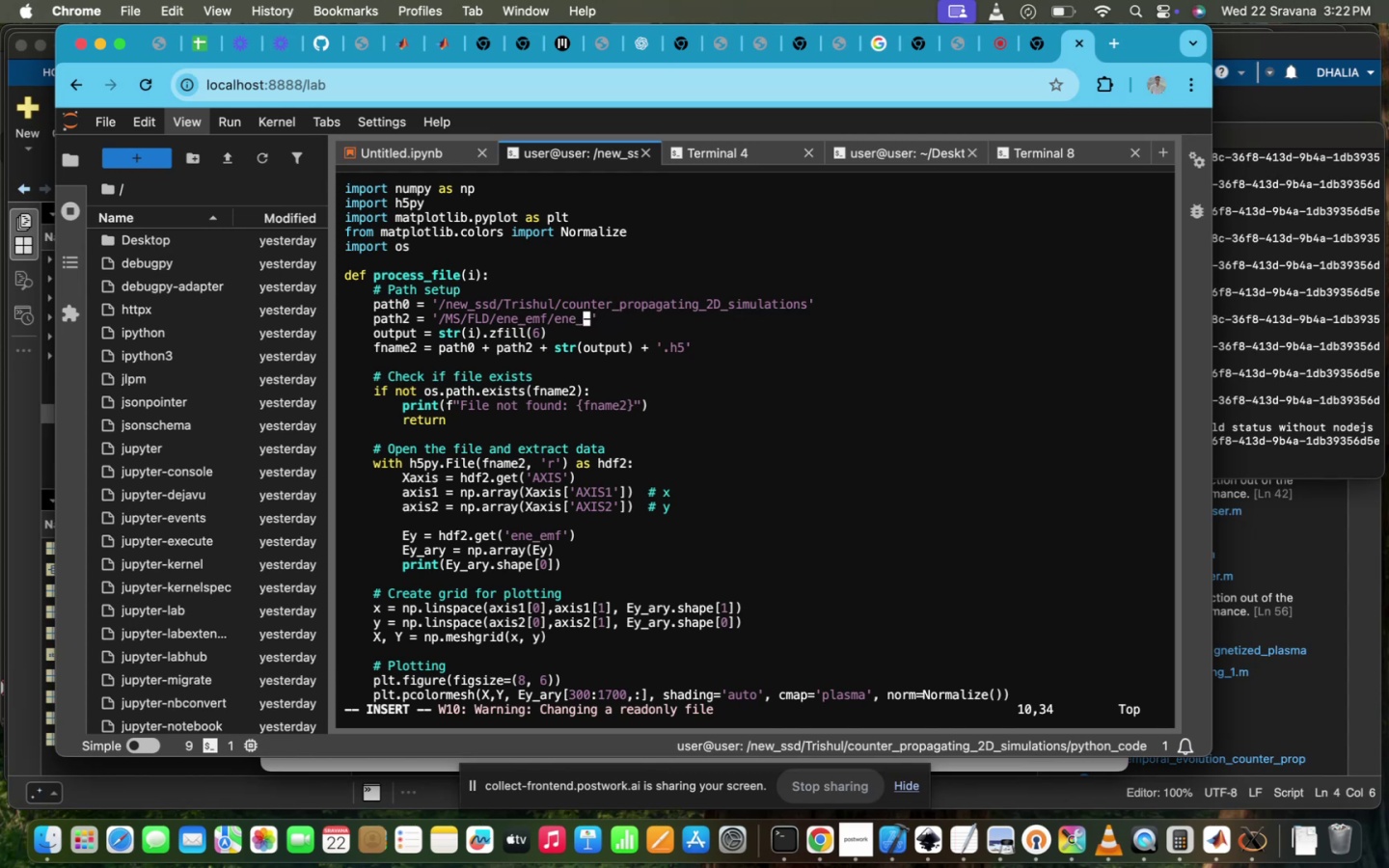 
key(Backspace)
 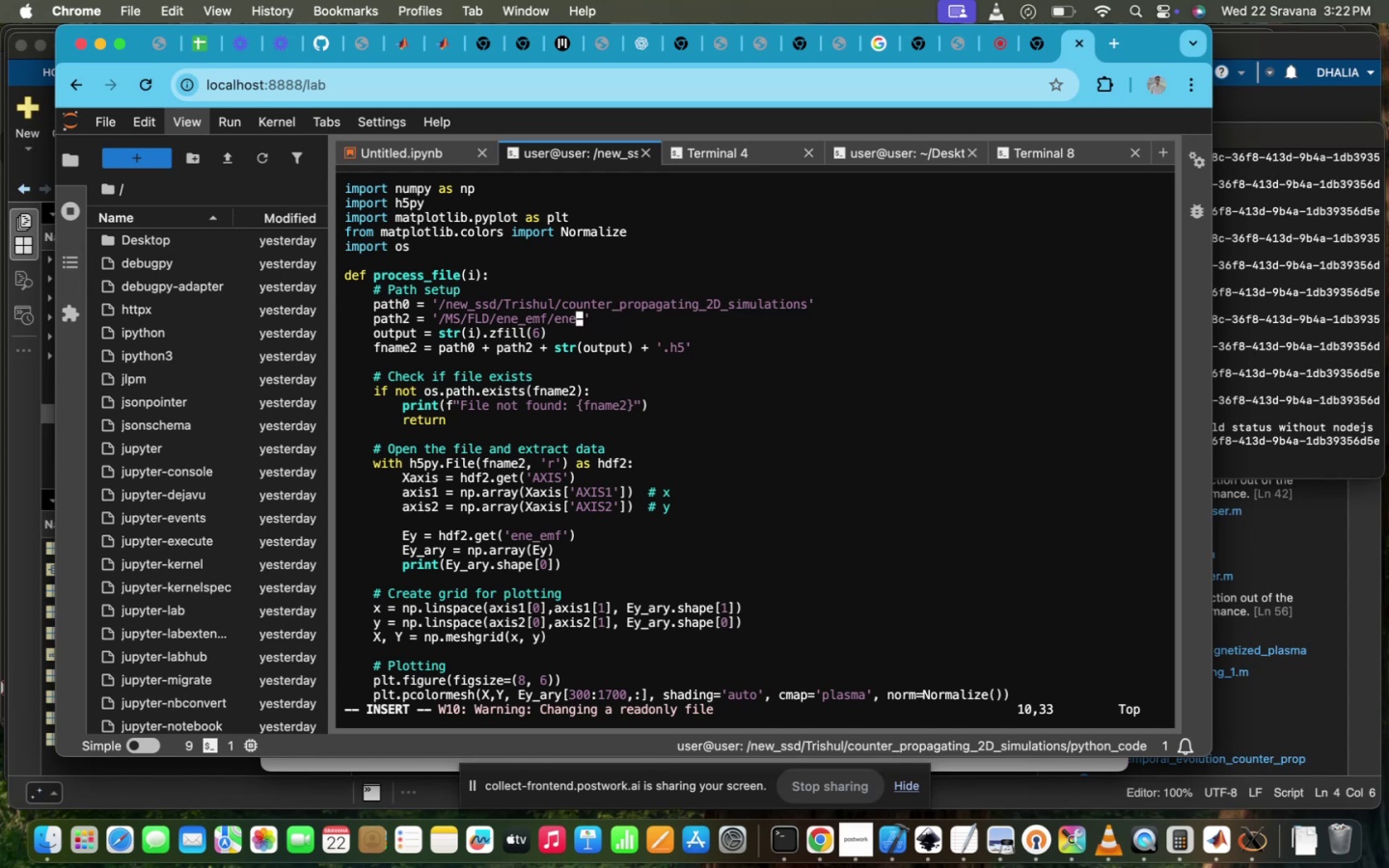 
key(Backspace)
 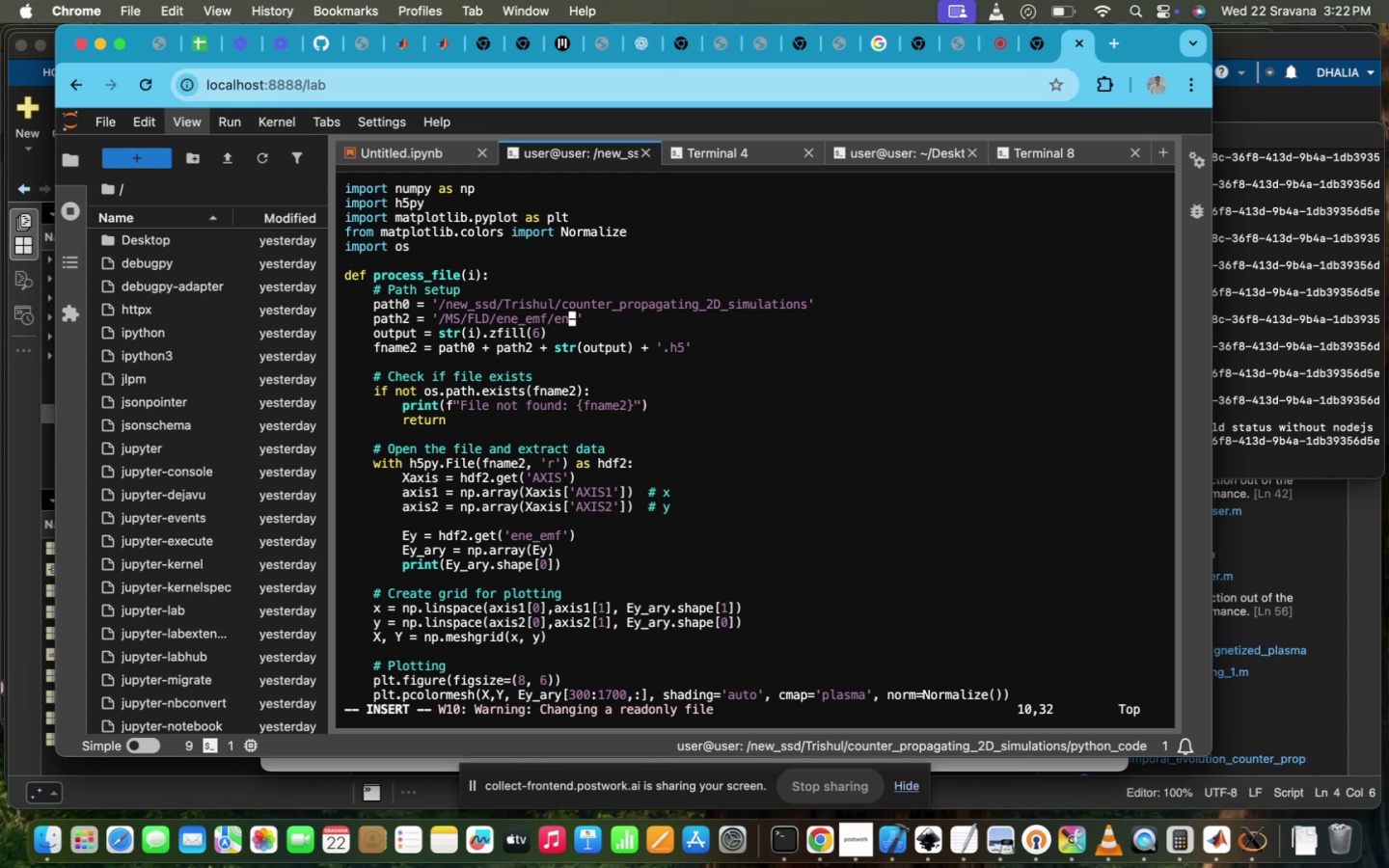 
key(Backspace)
 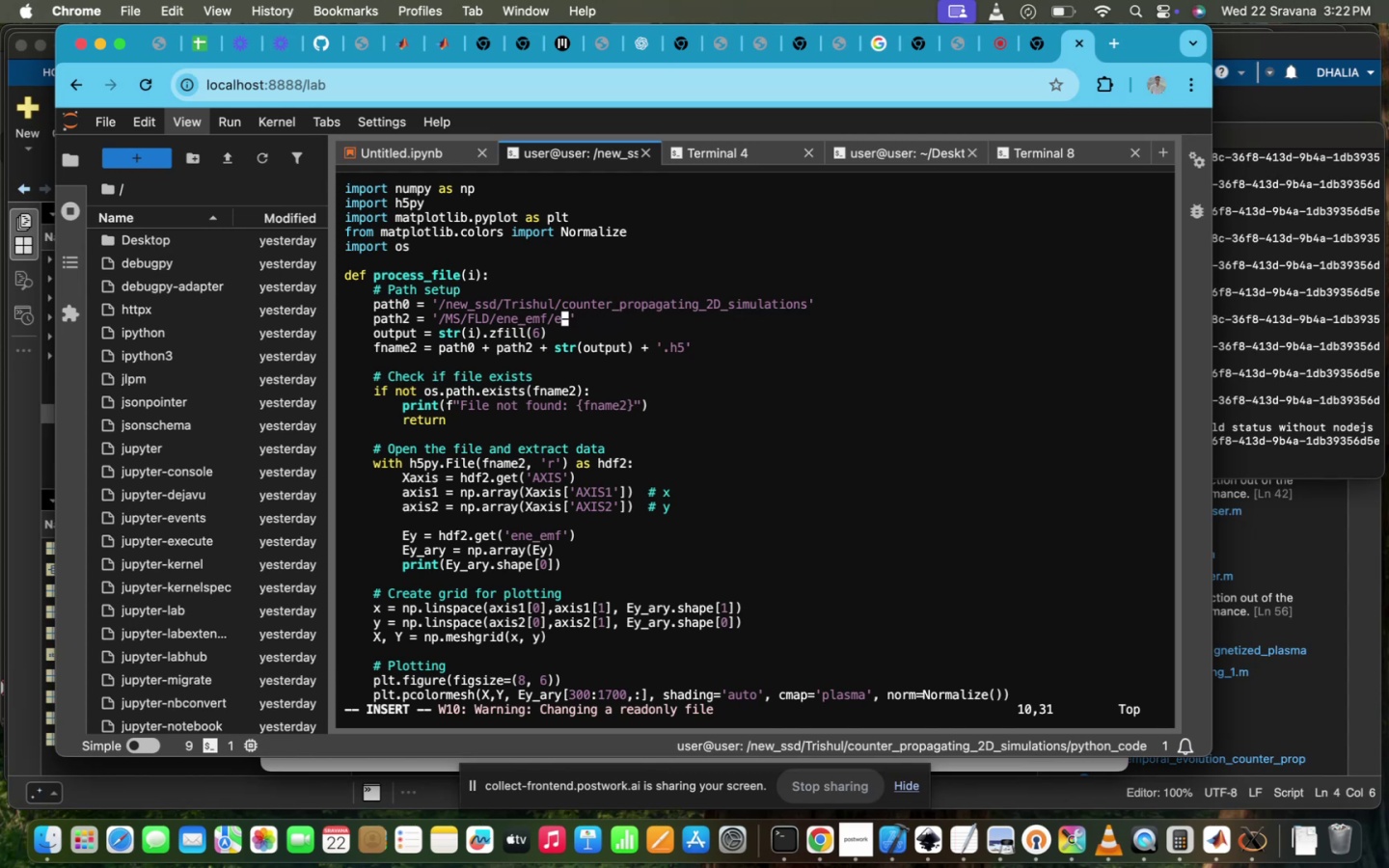 
key(2)
 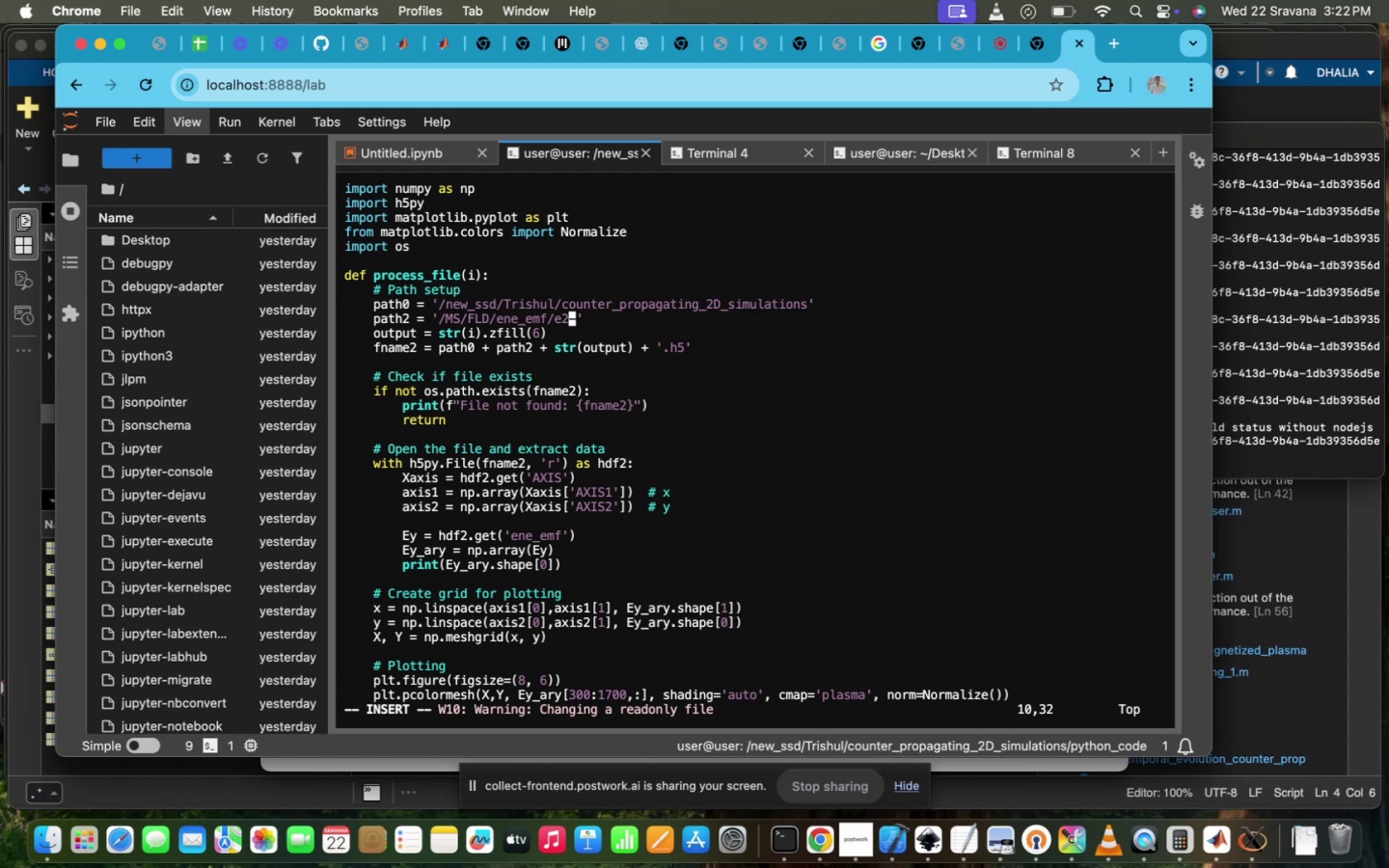 
key(Backspace)
 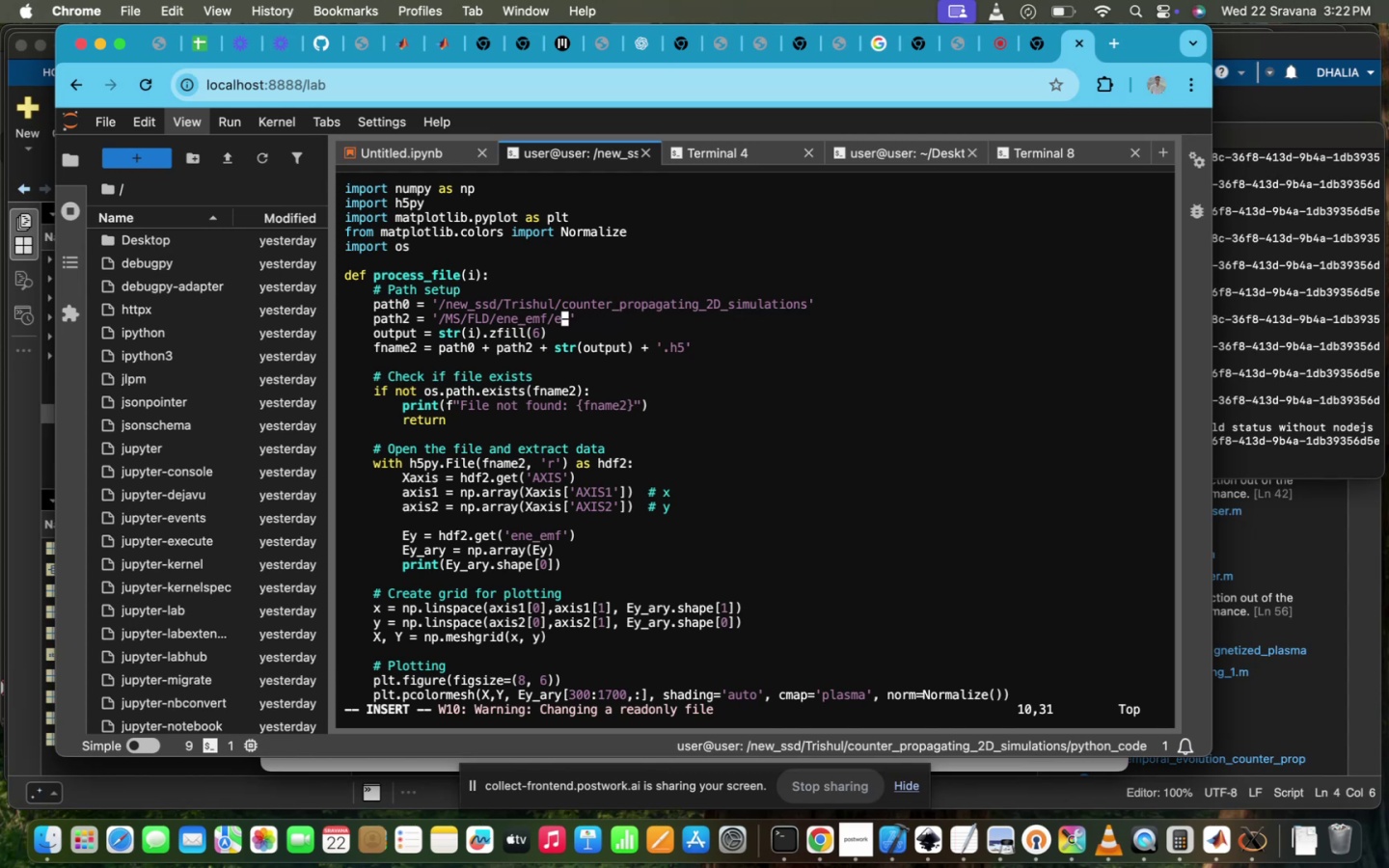 
key(3)
 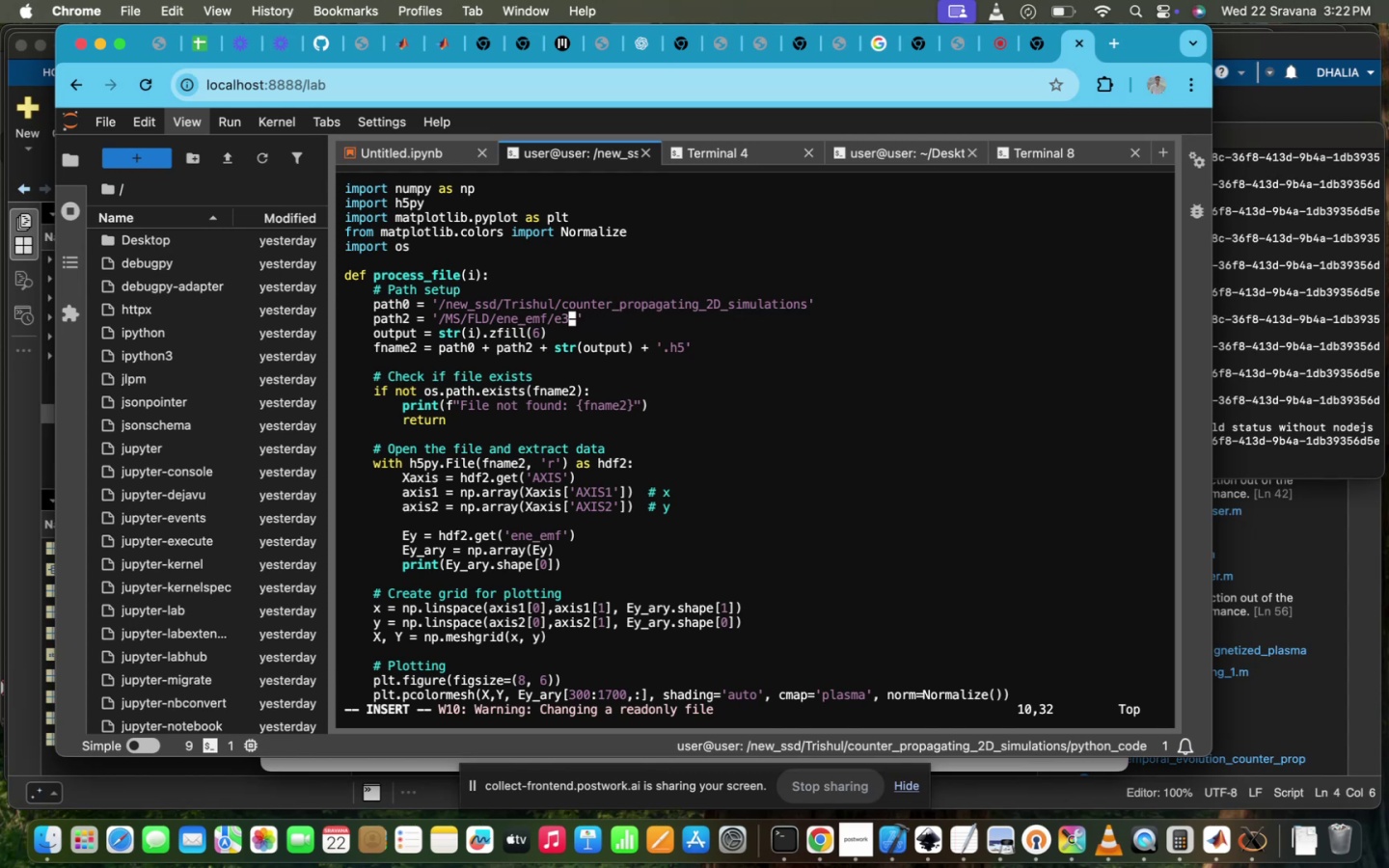 
key(ArrowLeft)
 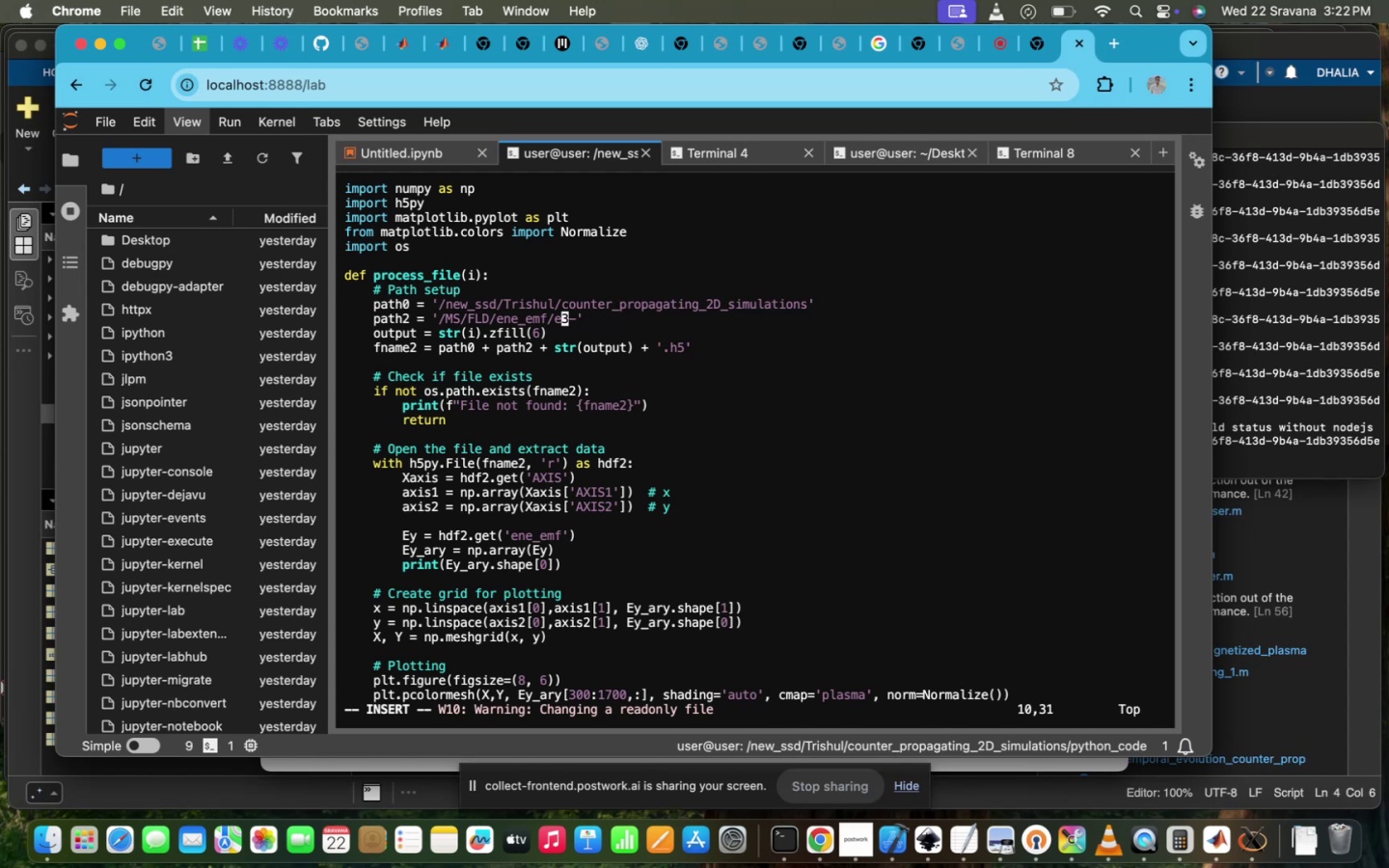 
key(ArrowLeft)
 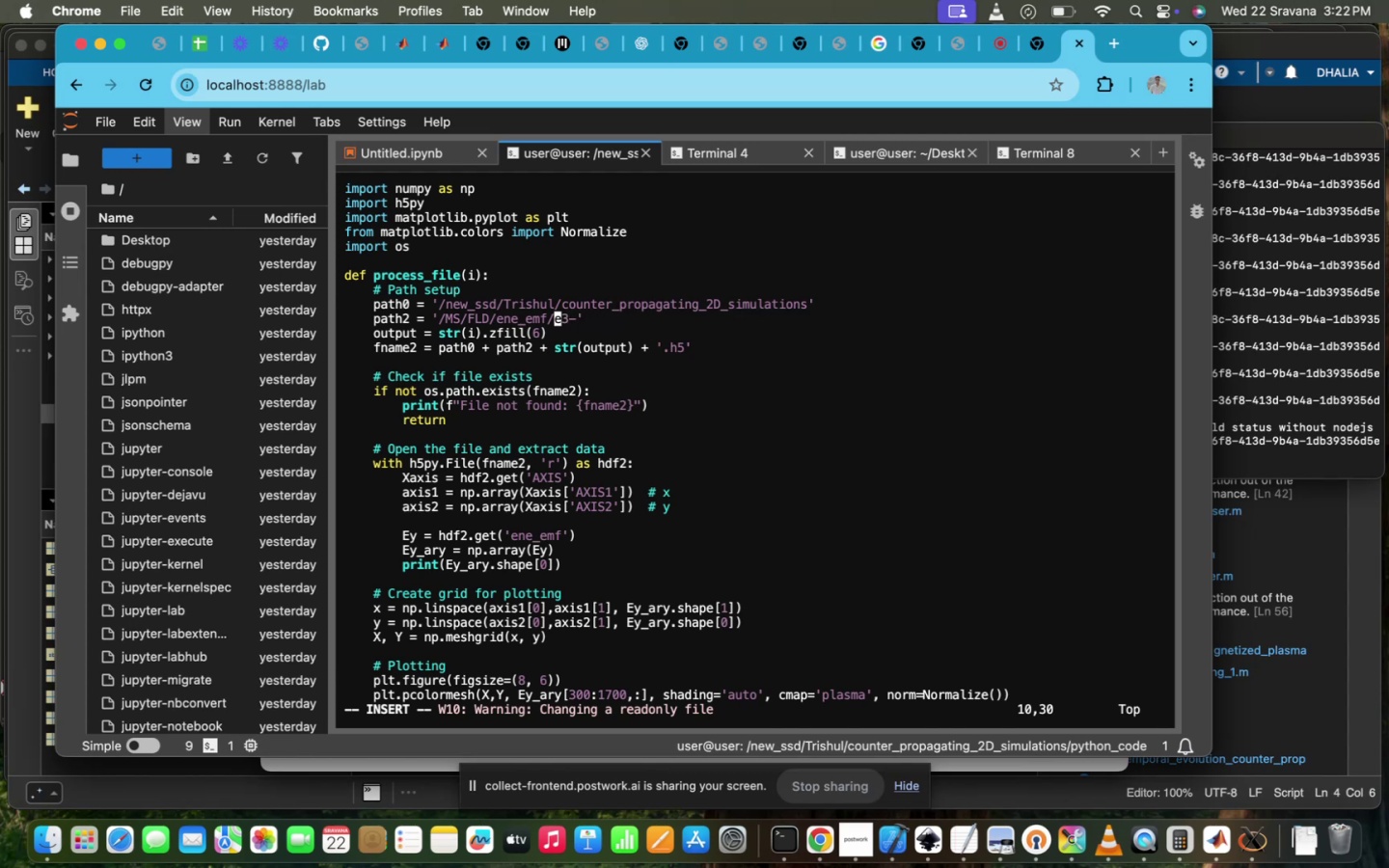 
key(ArrowLeft)
 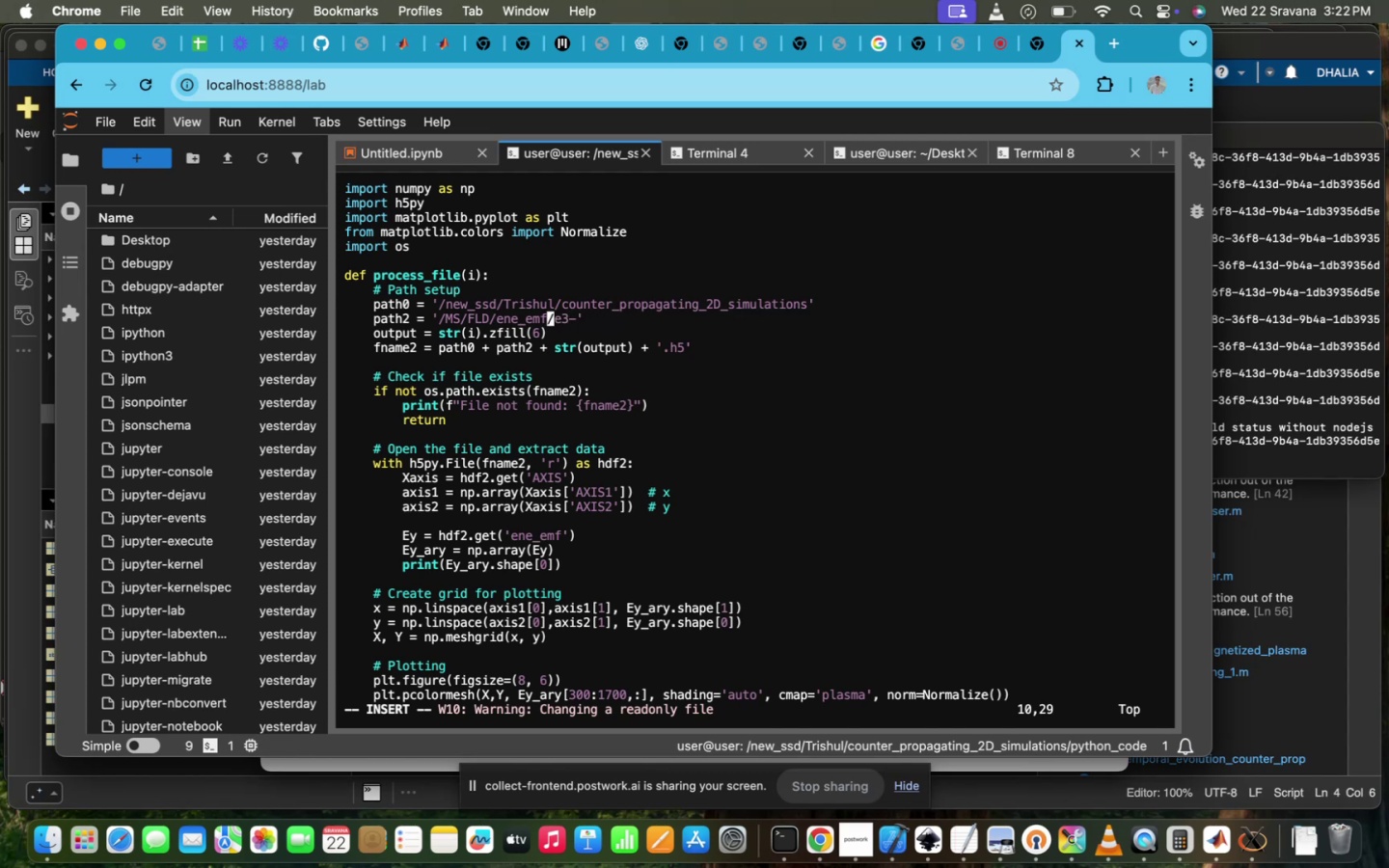 
key(ArrowLeft)
 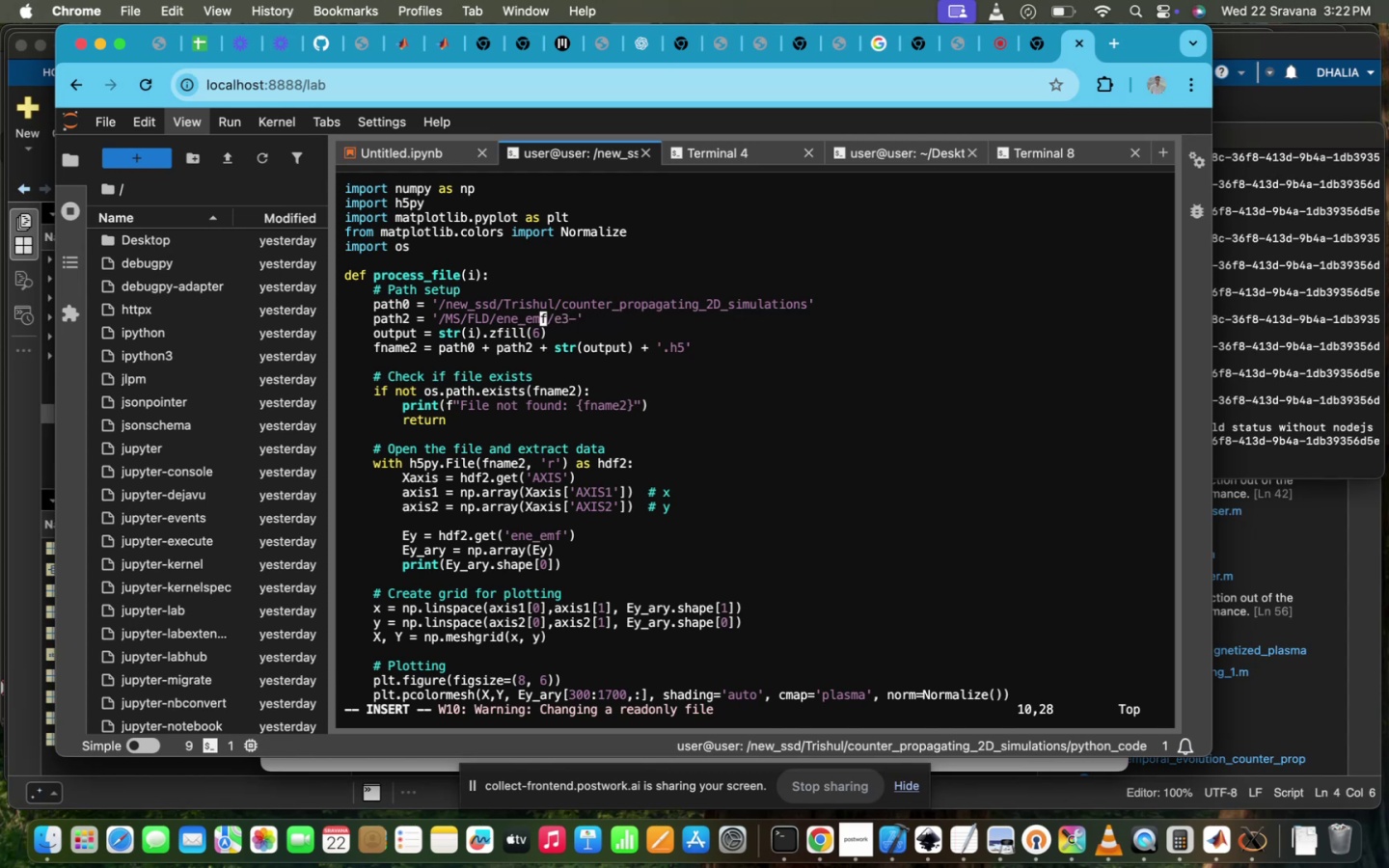 
key(ArrowRight)
 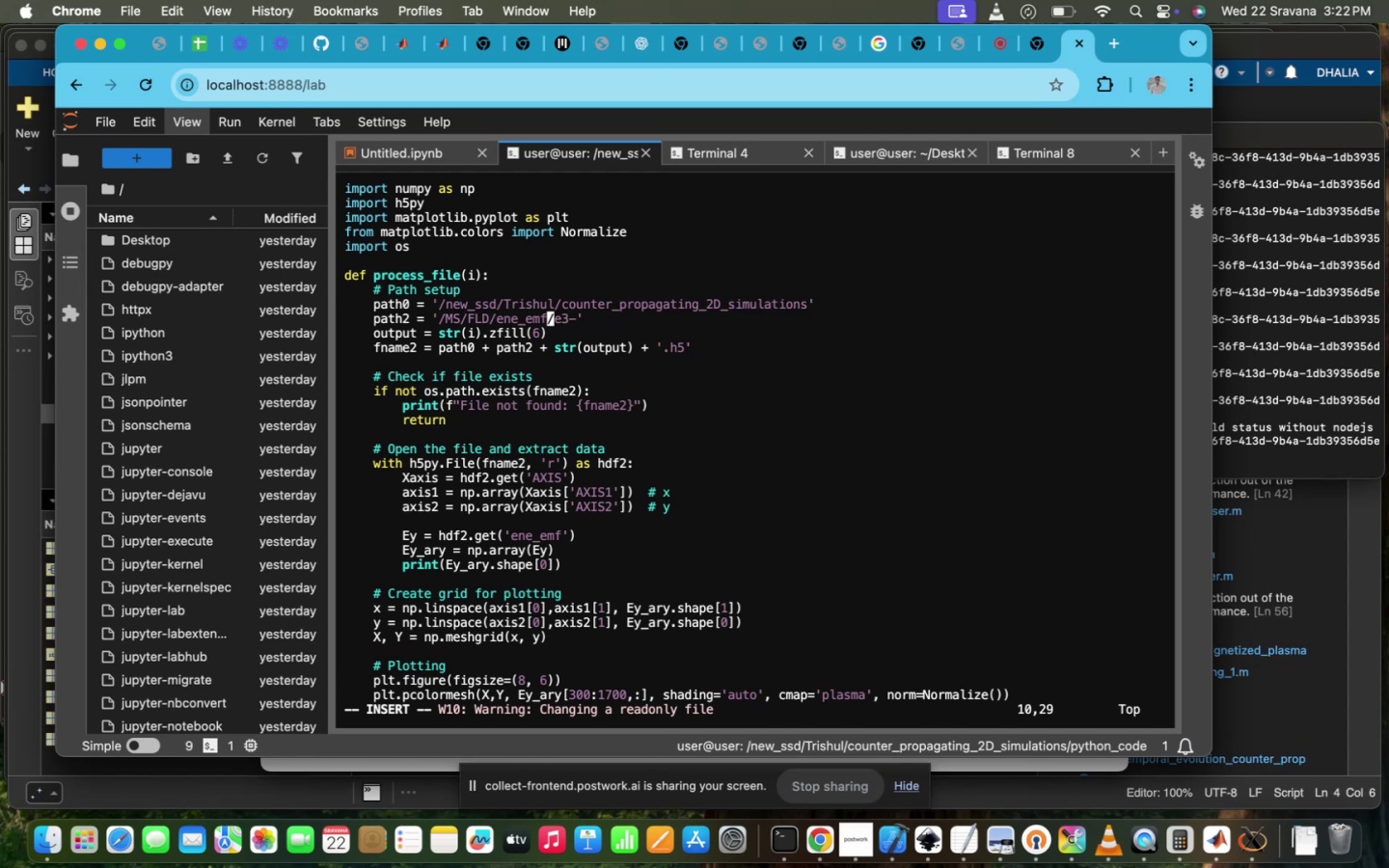 
key(Backspace)
 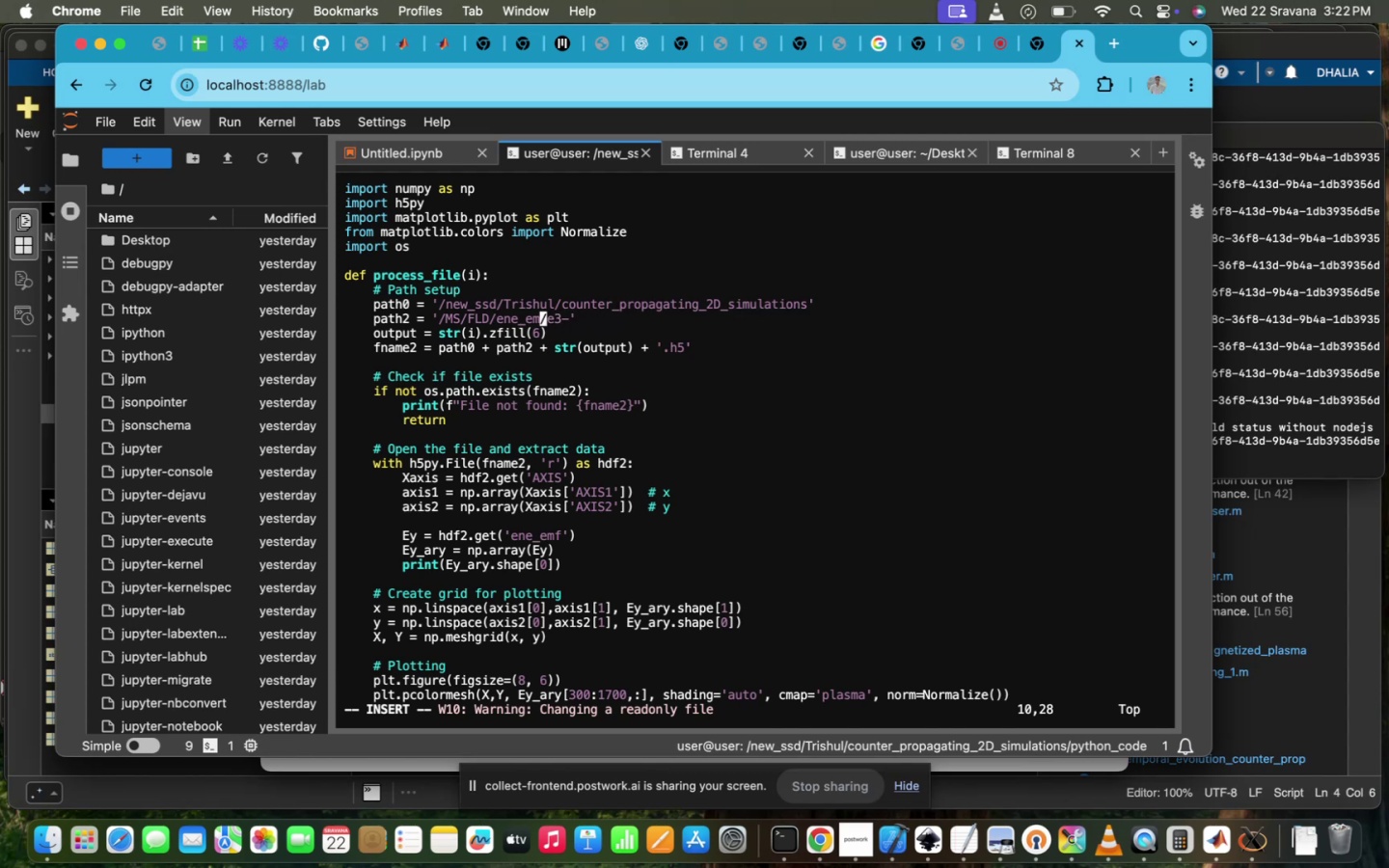 
key(Backspace)
 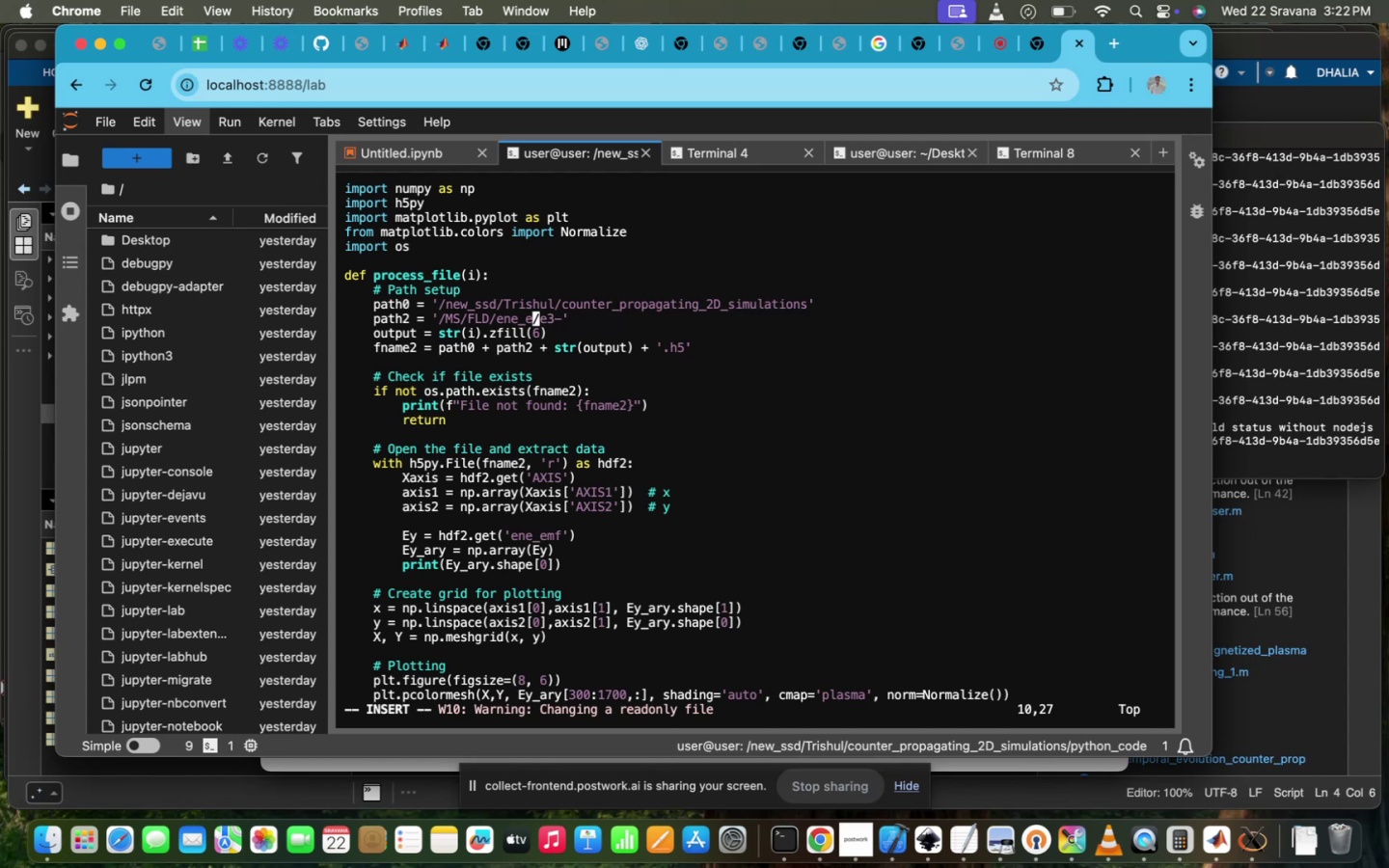 
key(Backspace)
 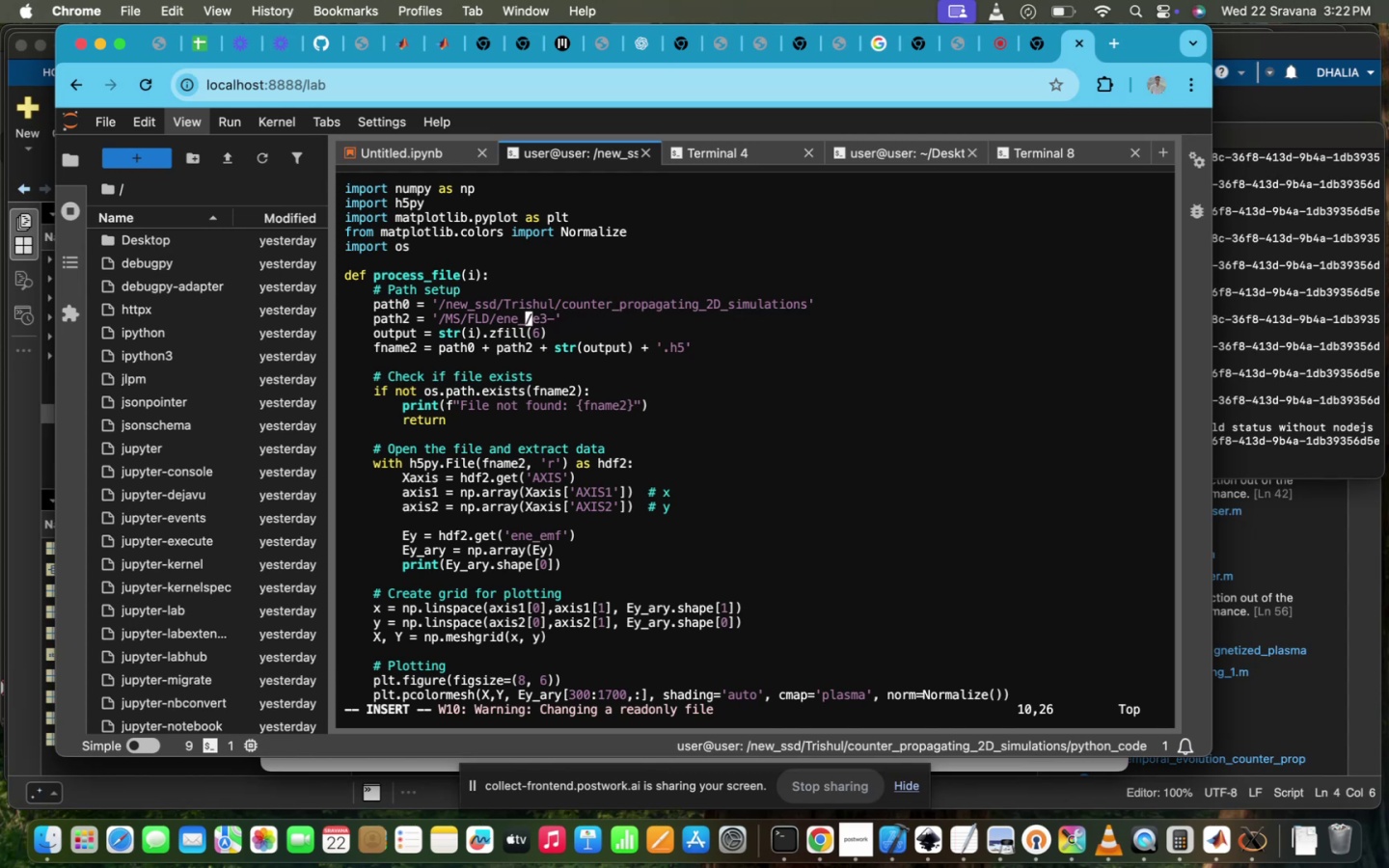 
key(Backspace)
 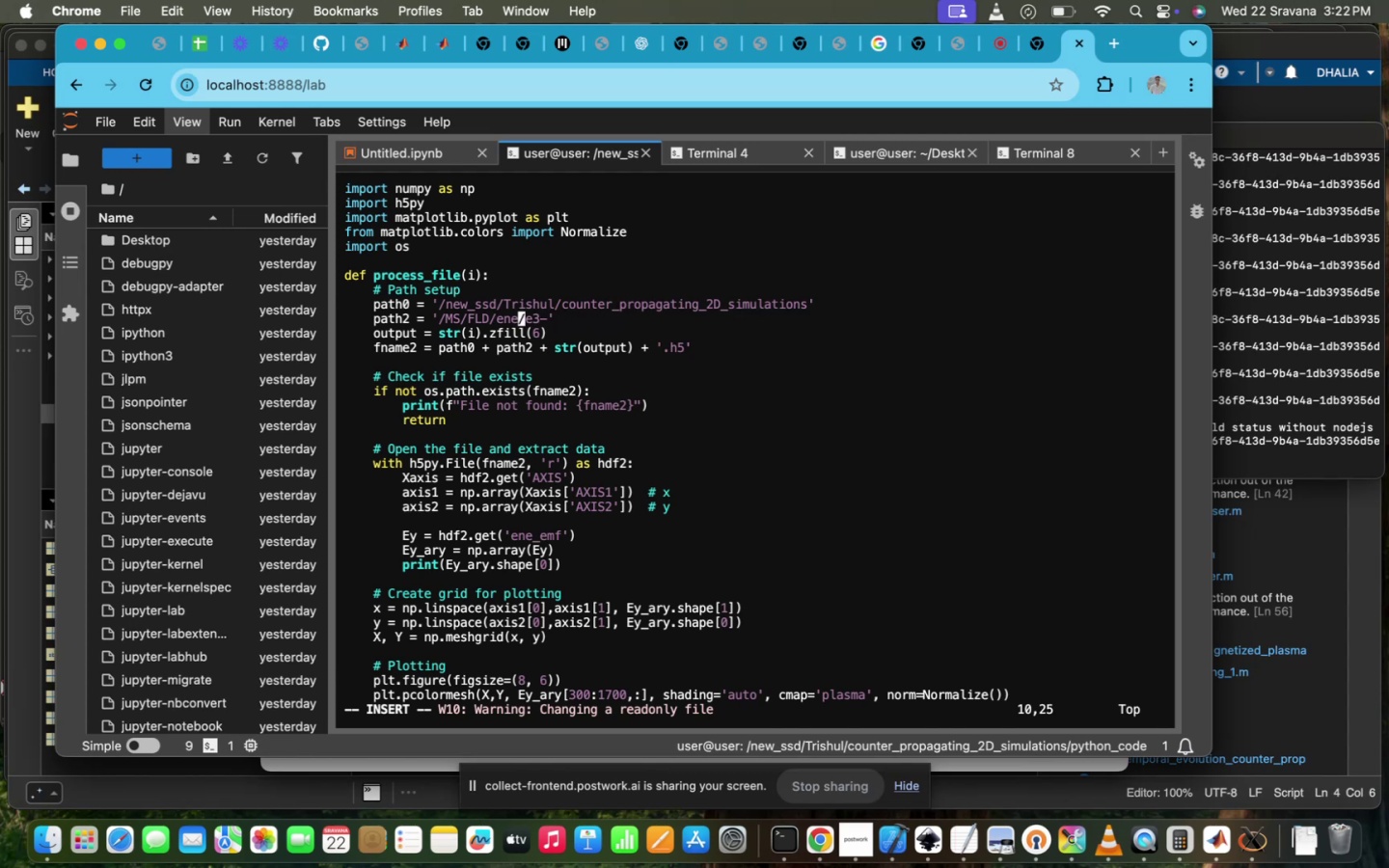 
key(Backspace)
 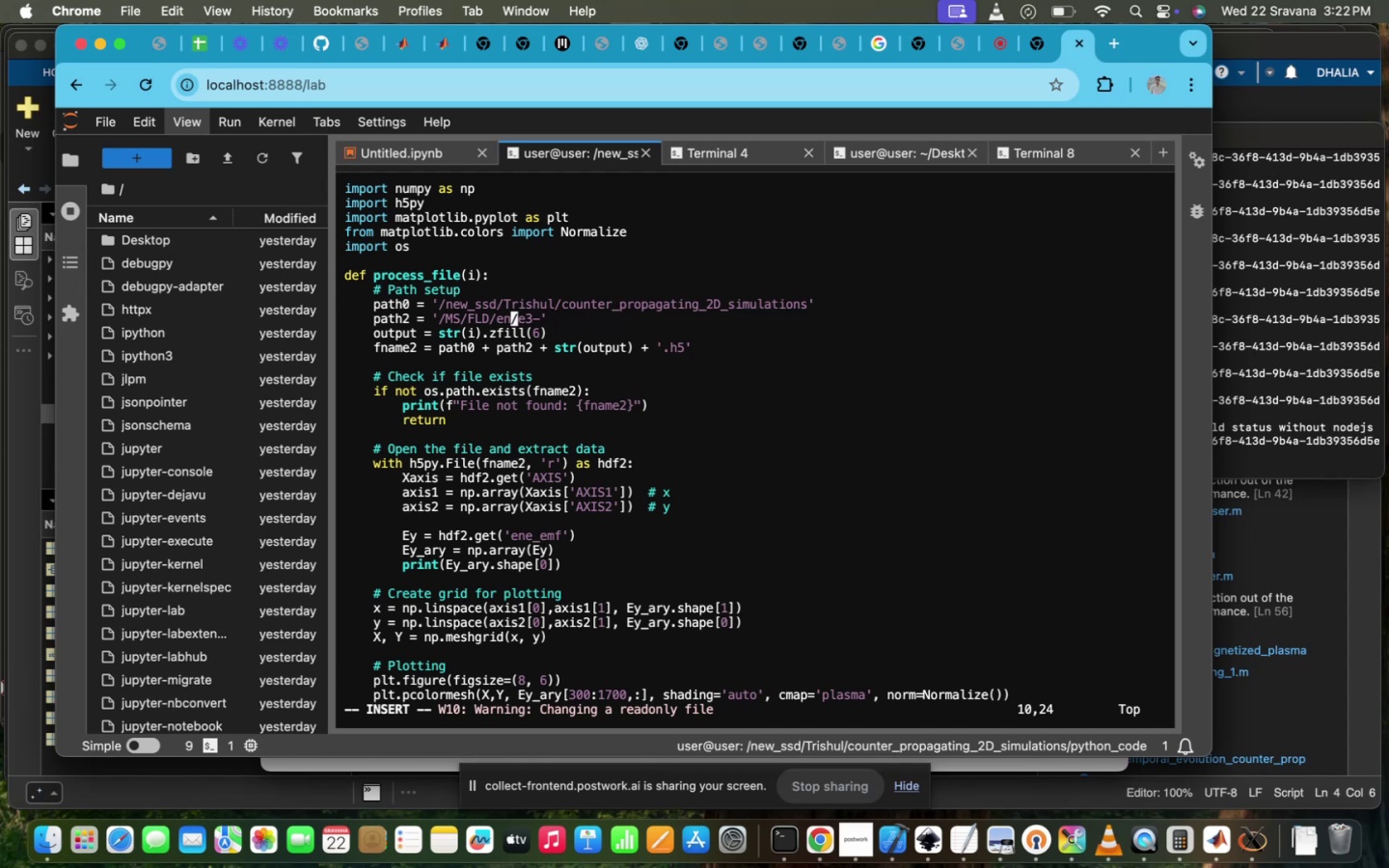 
key(Backspace)
 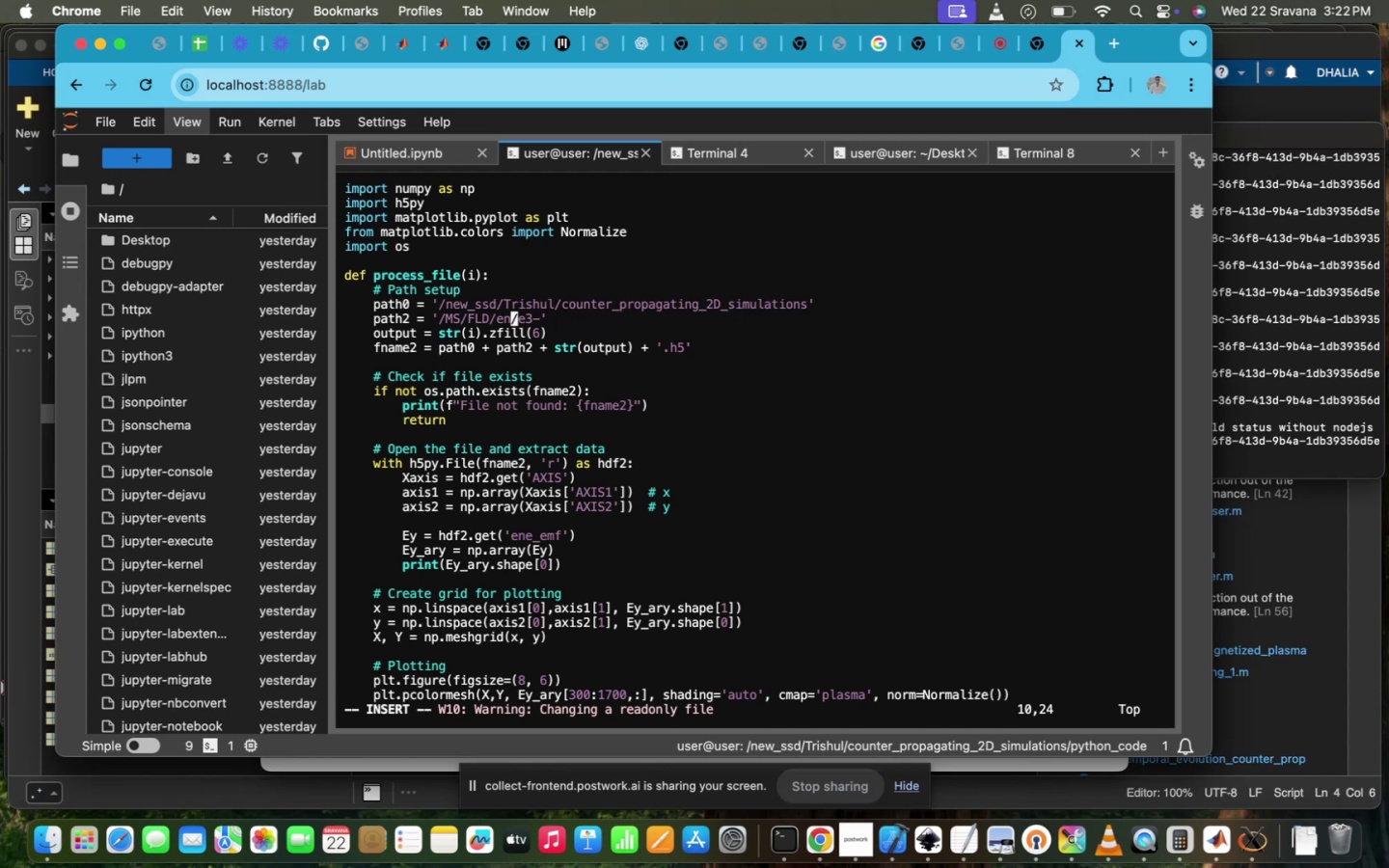 
key(3)
 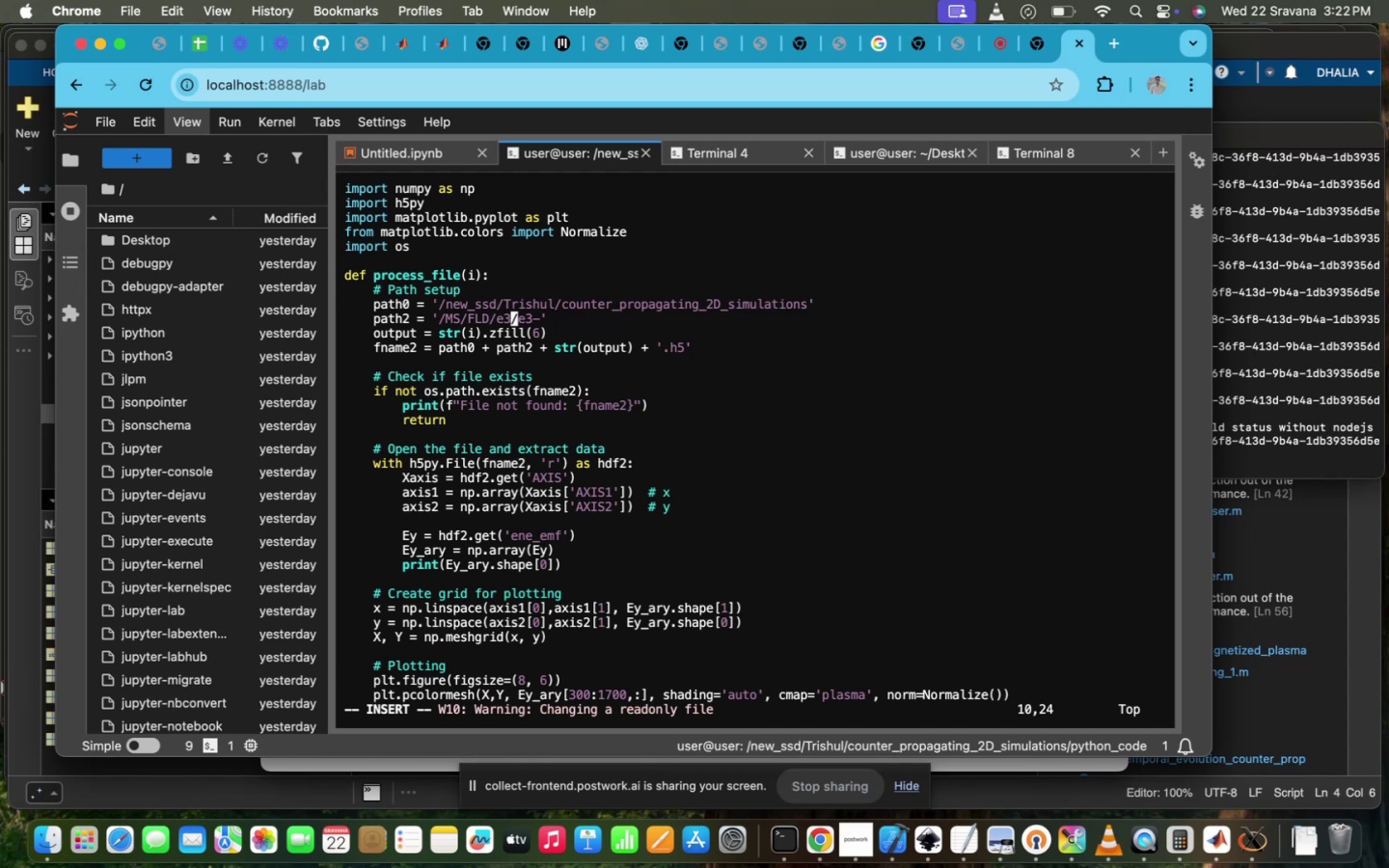 
hold_key(key=ArrowDown, duration=1.5)
 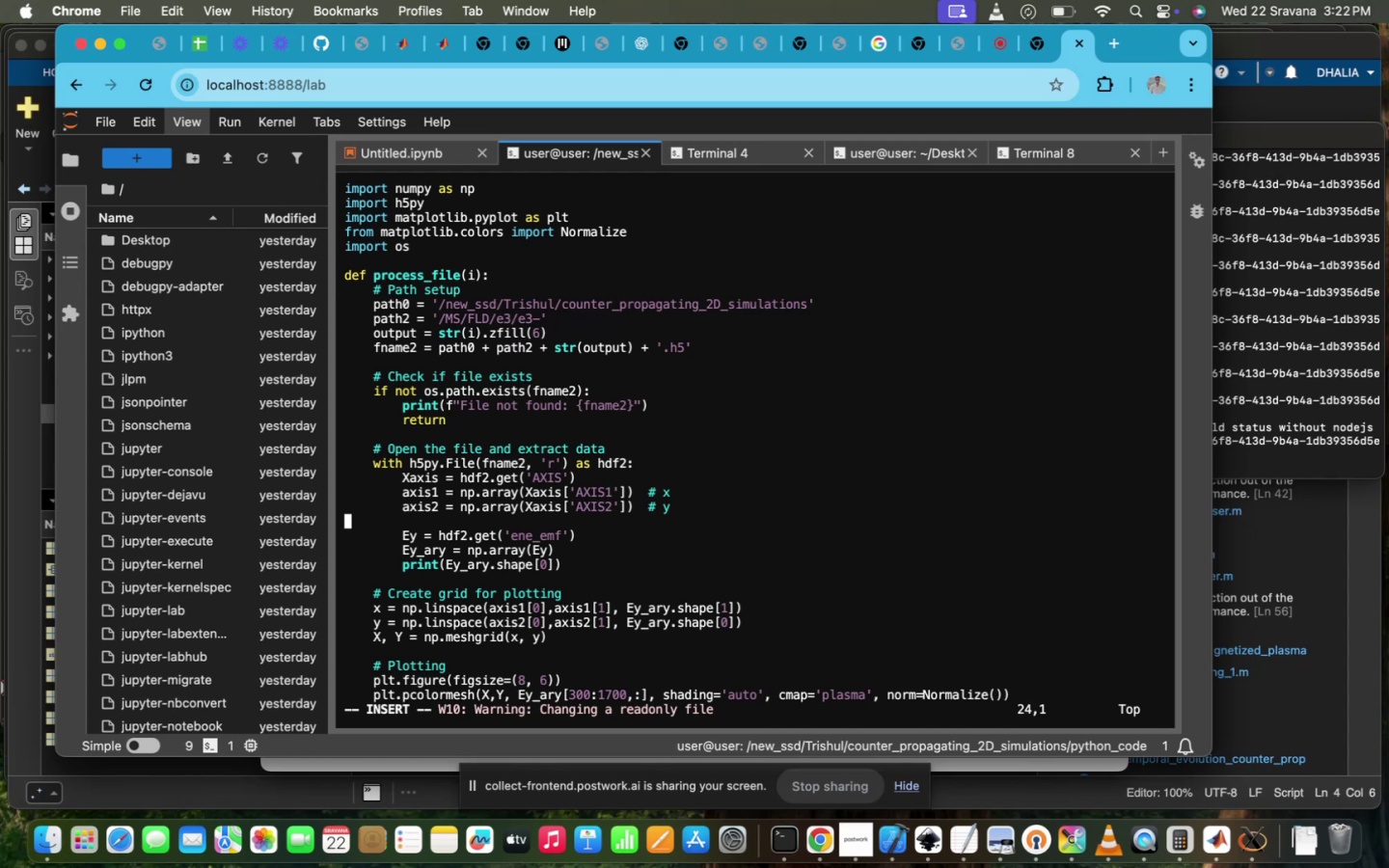 
key(ArrowDown)
 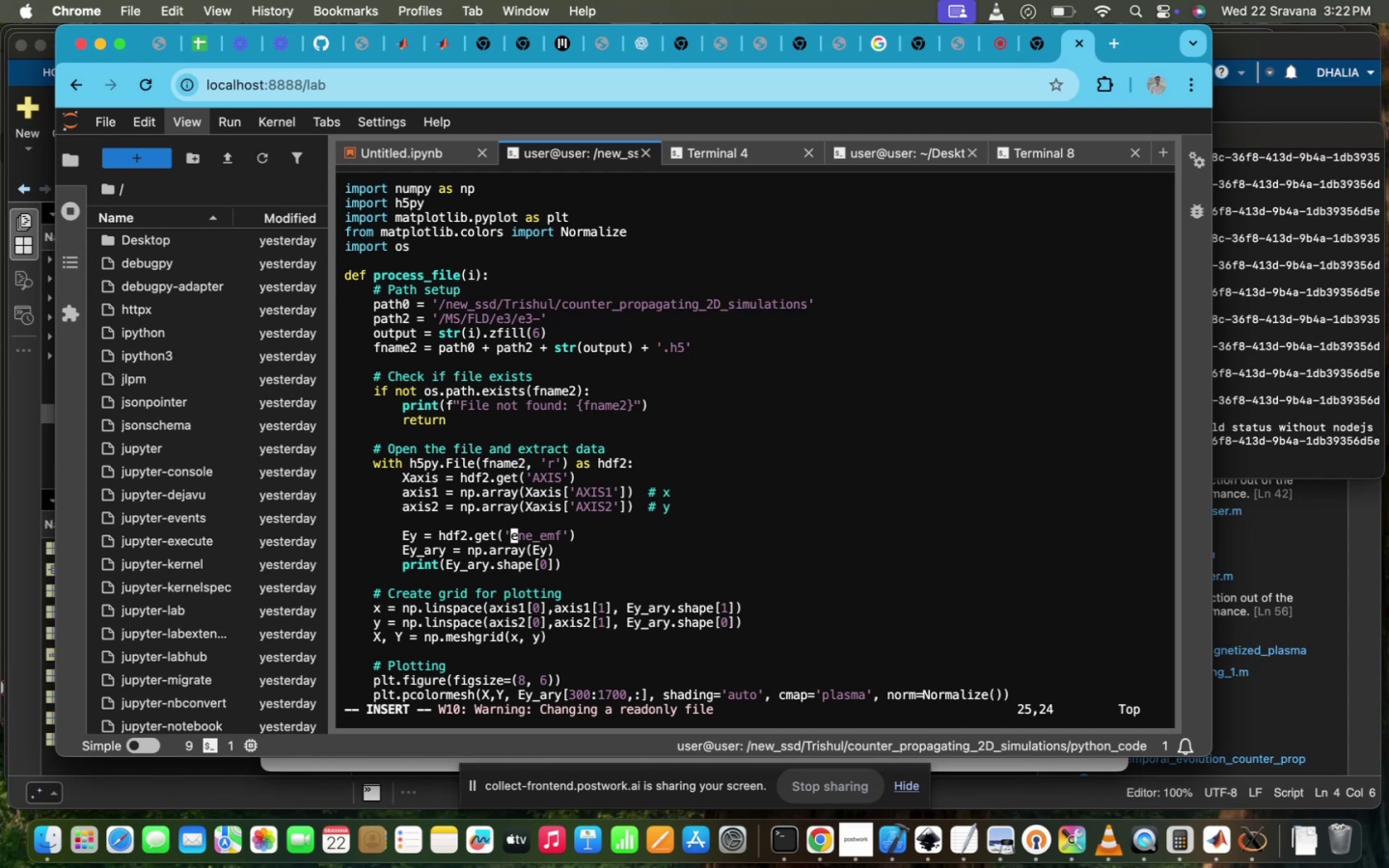 
key(Escape)
 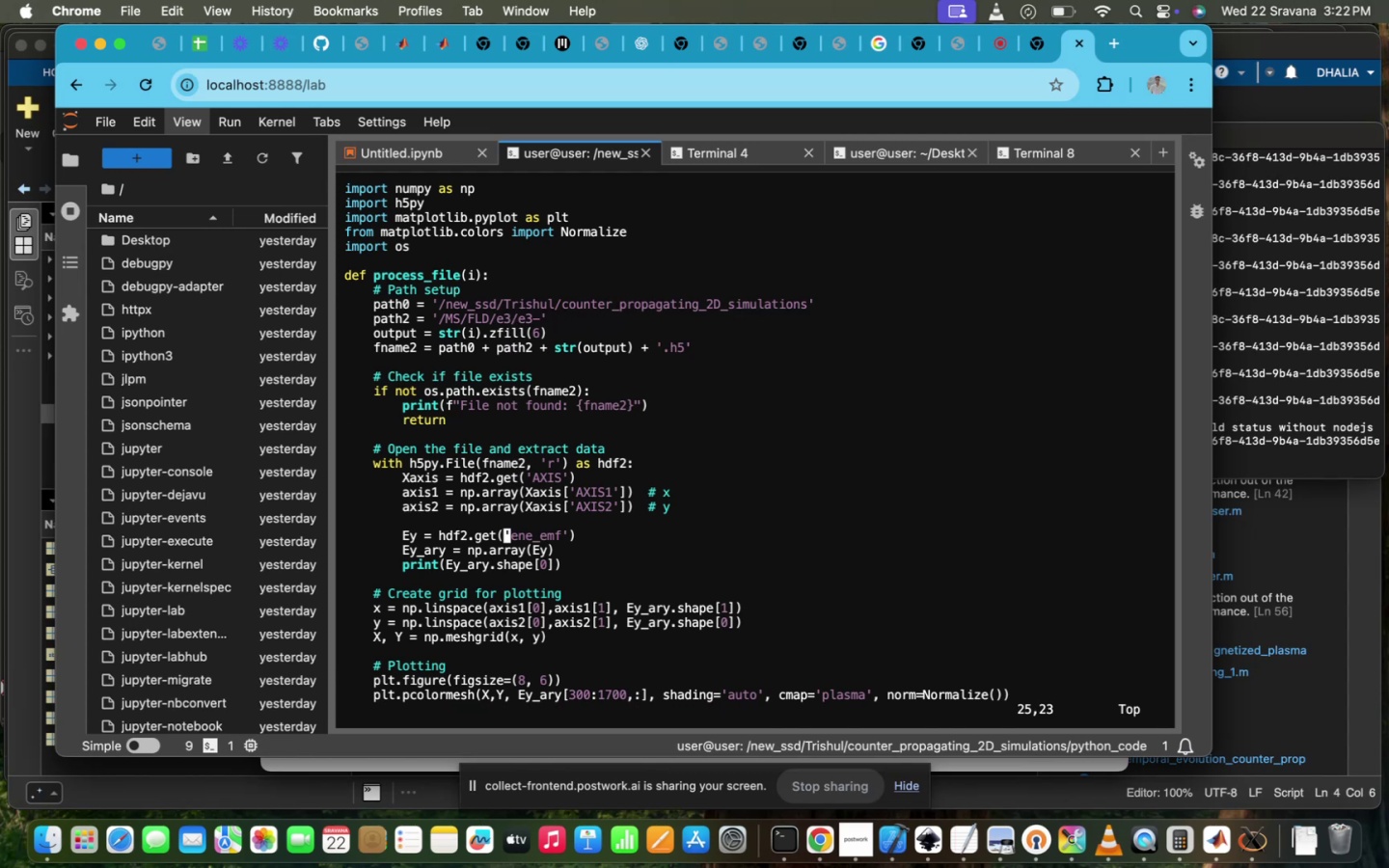 
key(Fn)
 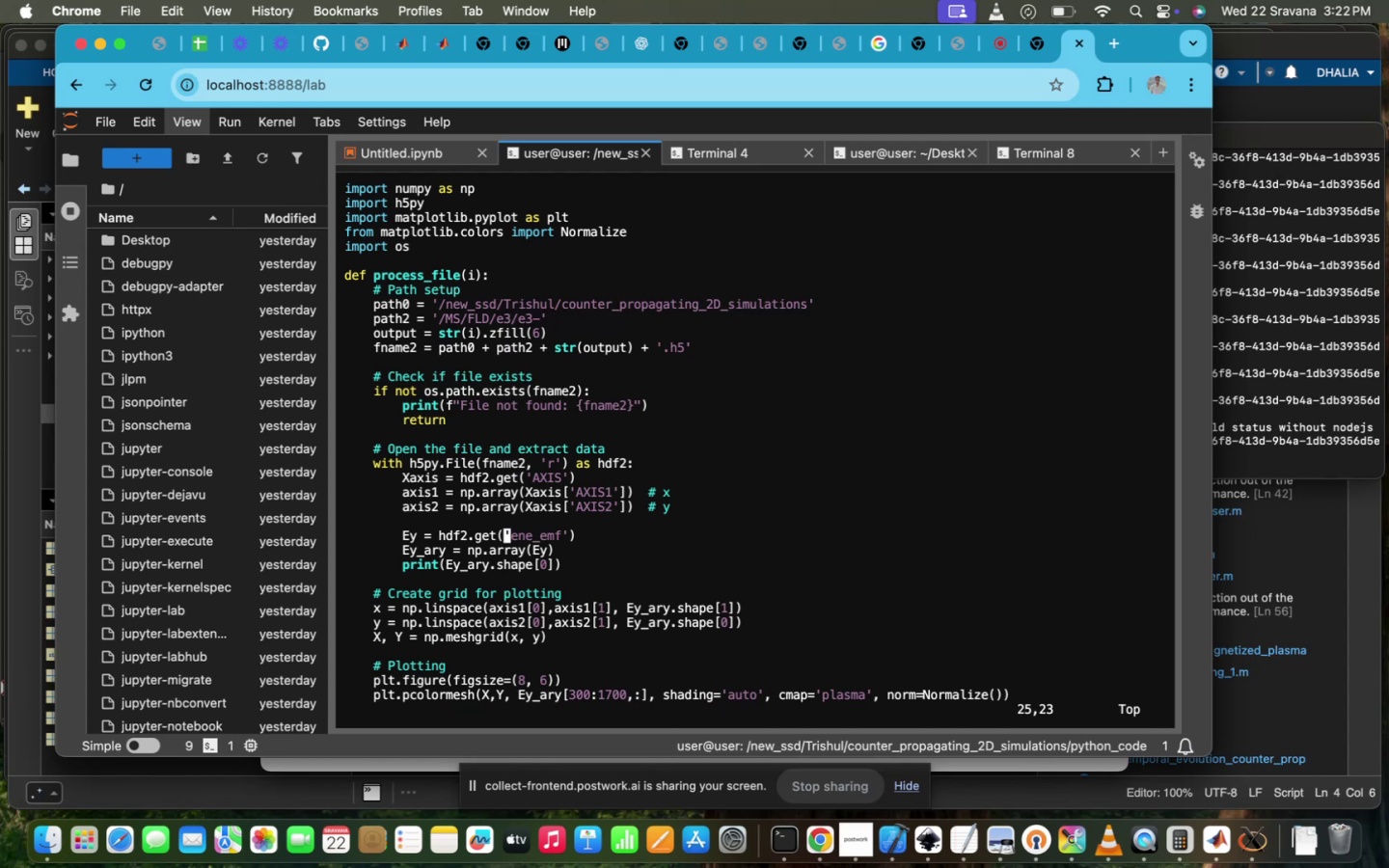 
key(Control+Z)
 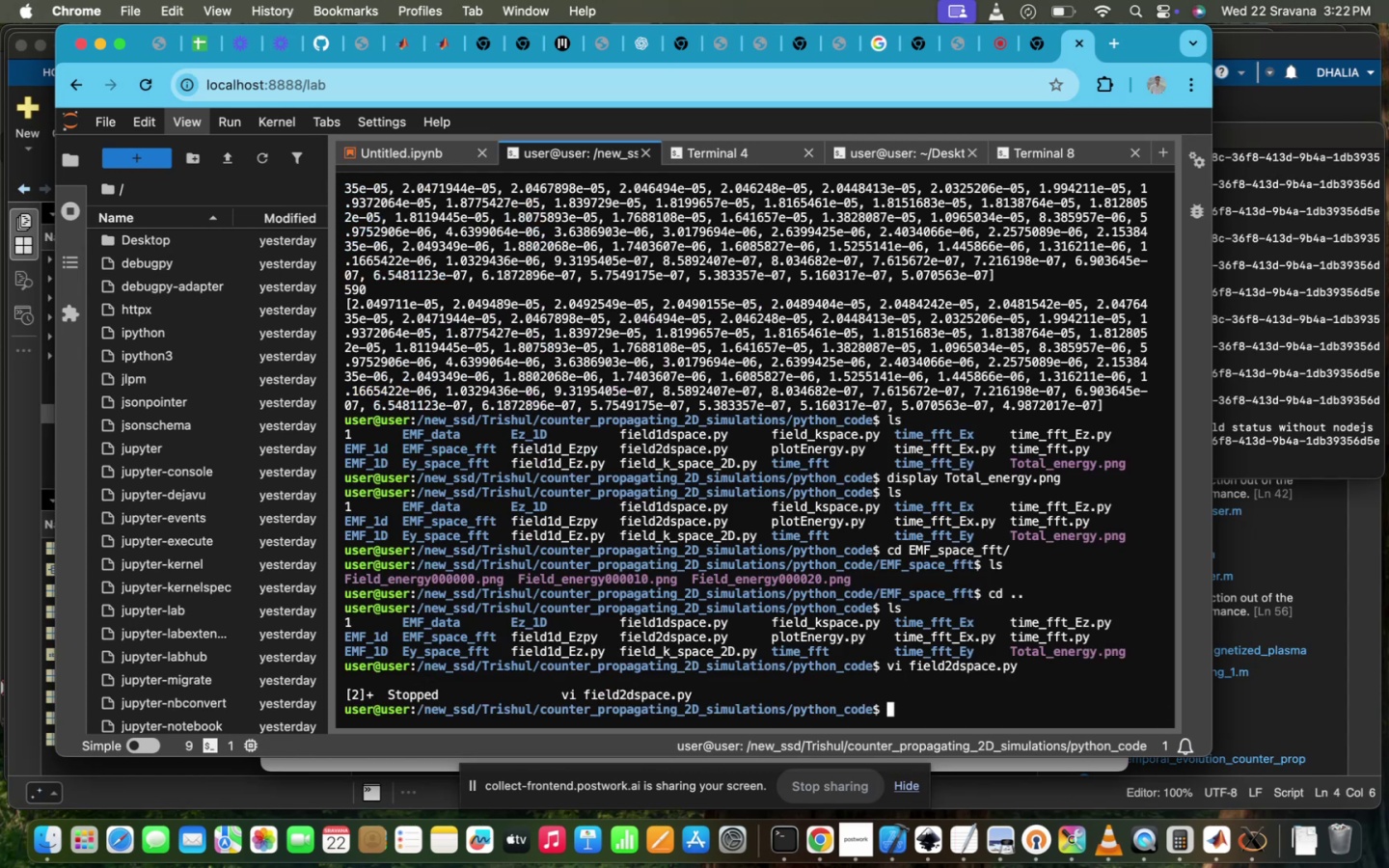 
type(ls)
 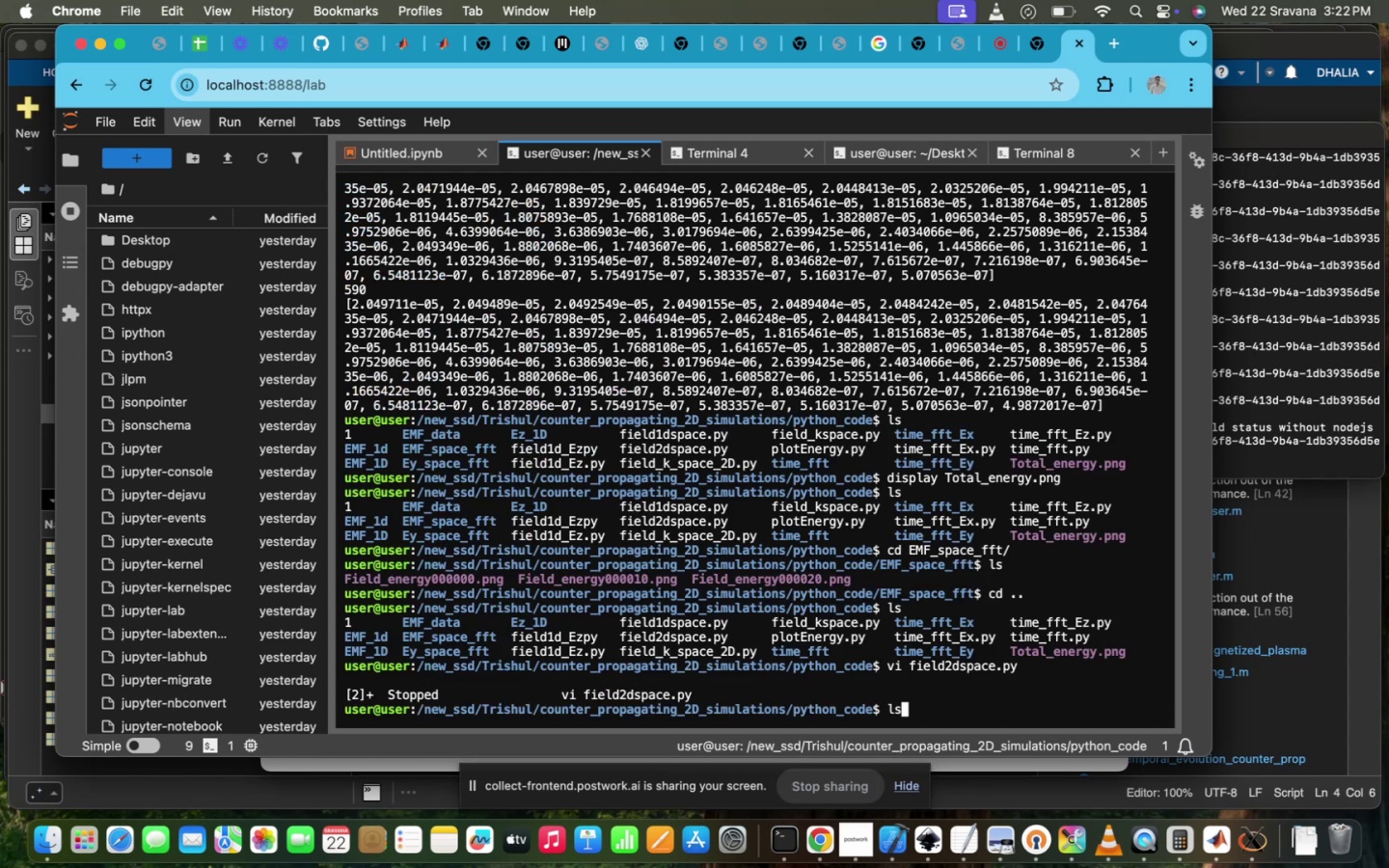 
key(Enter)
 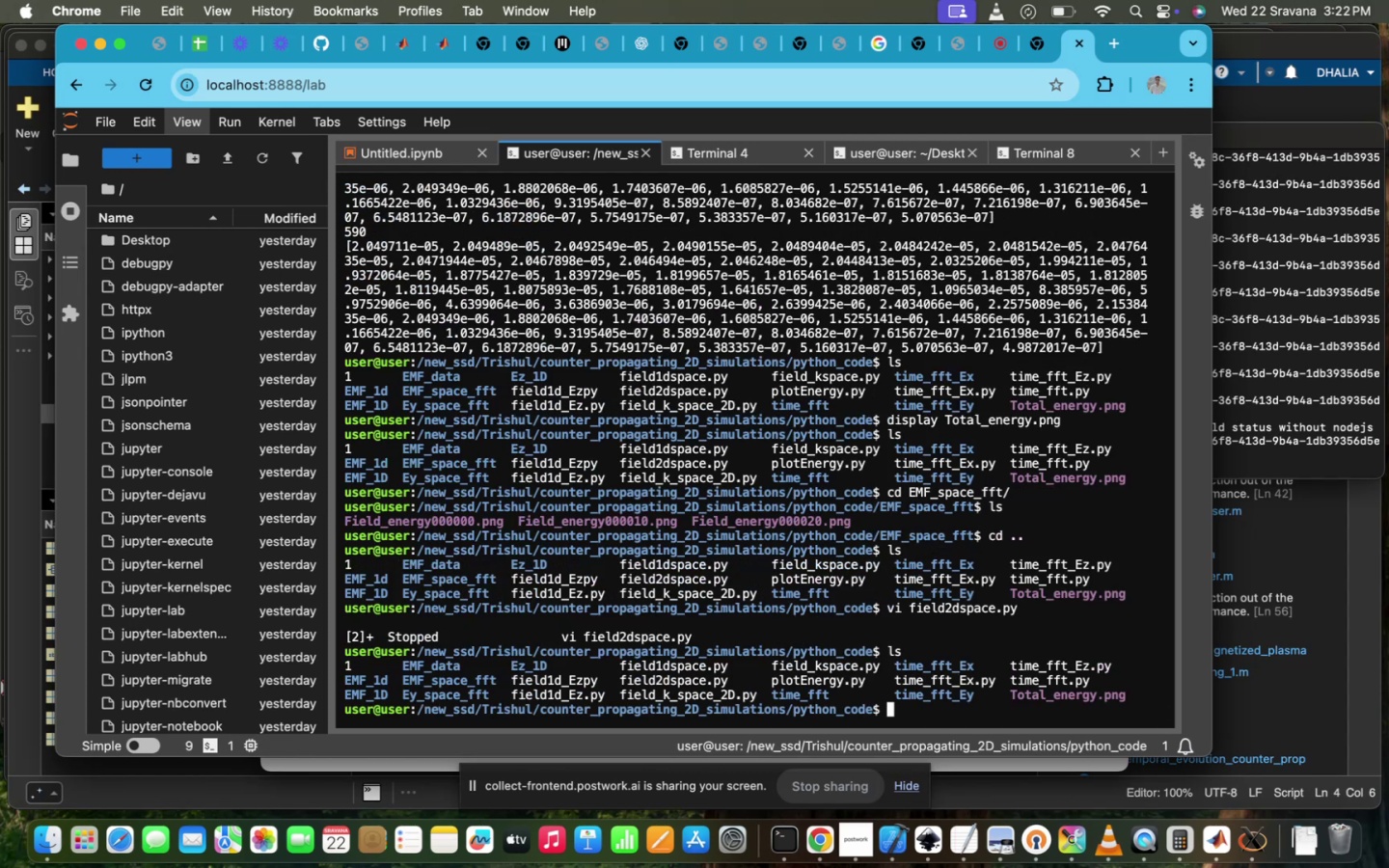 
type(vi fi)
key(Tab)
type(2)
key(Tab)
 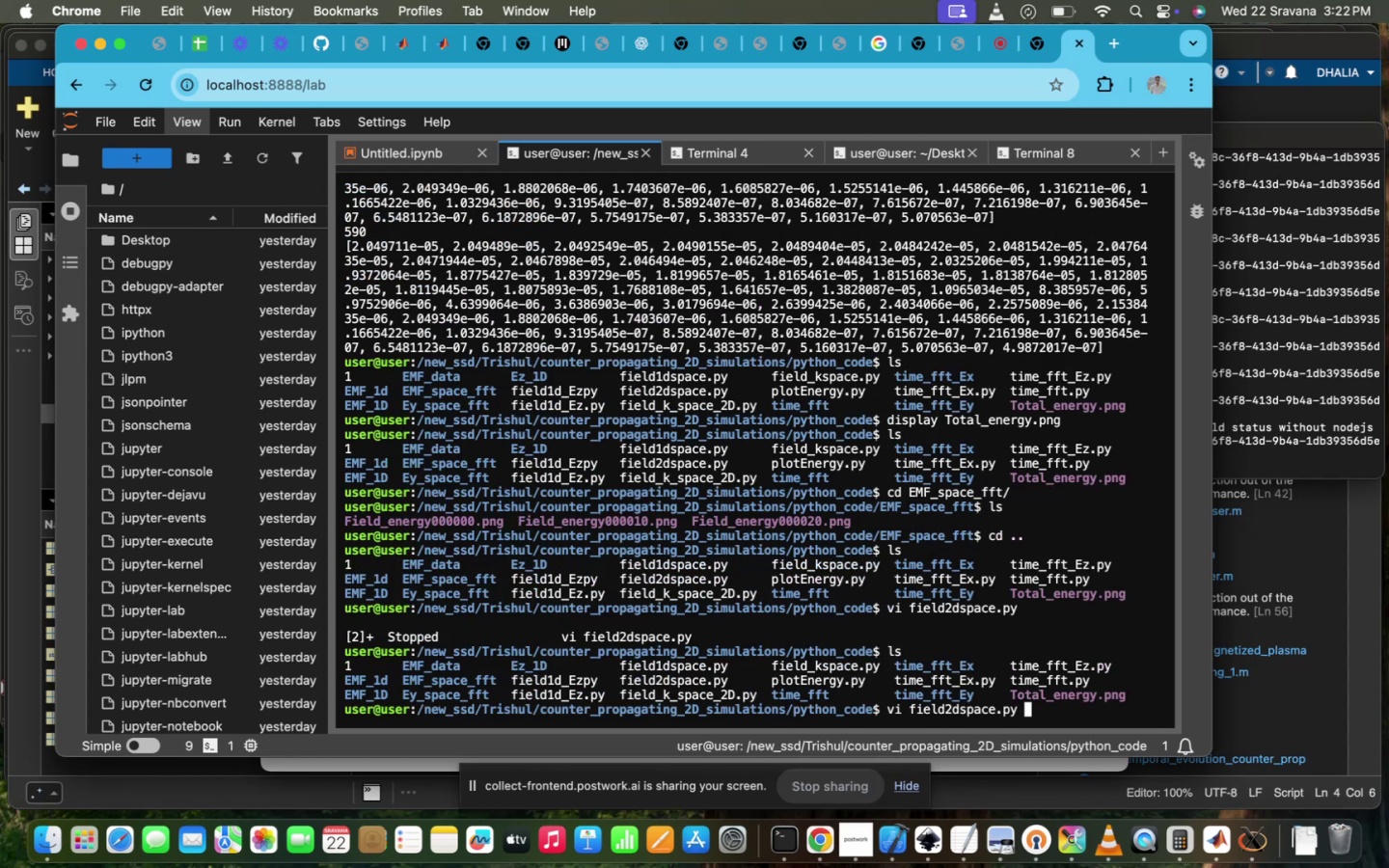 
hold_key(key=Enter, duration=0.63)
 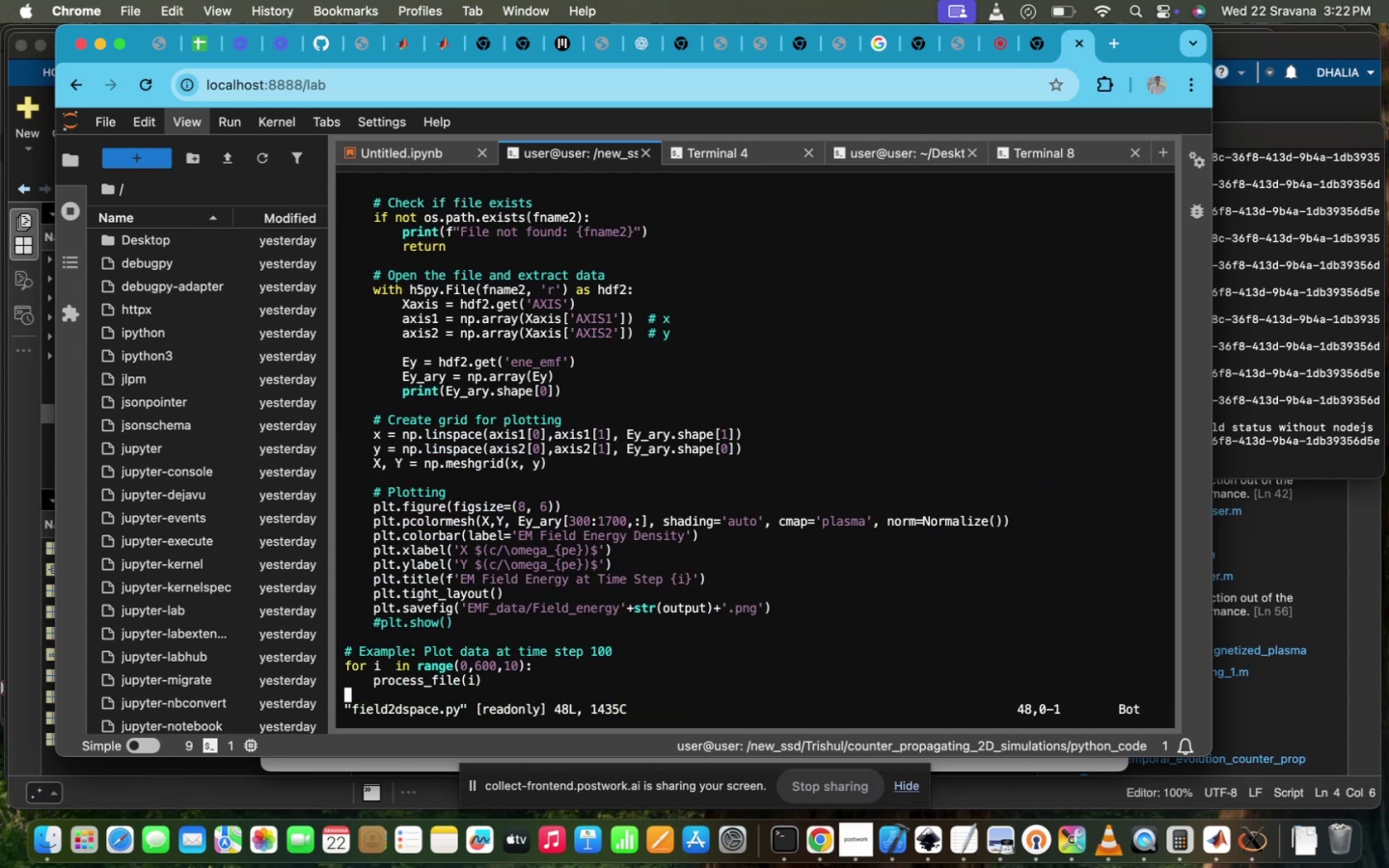 
scroll: coordinate [586, 560], scroll_direction: up, amount: 13.0
 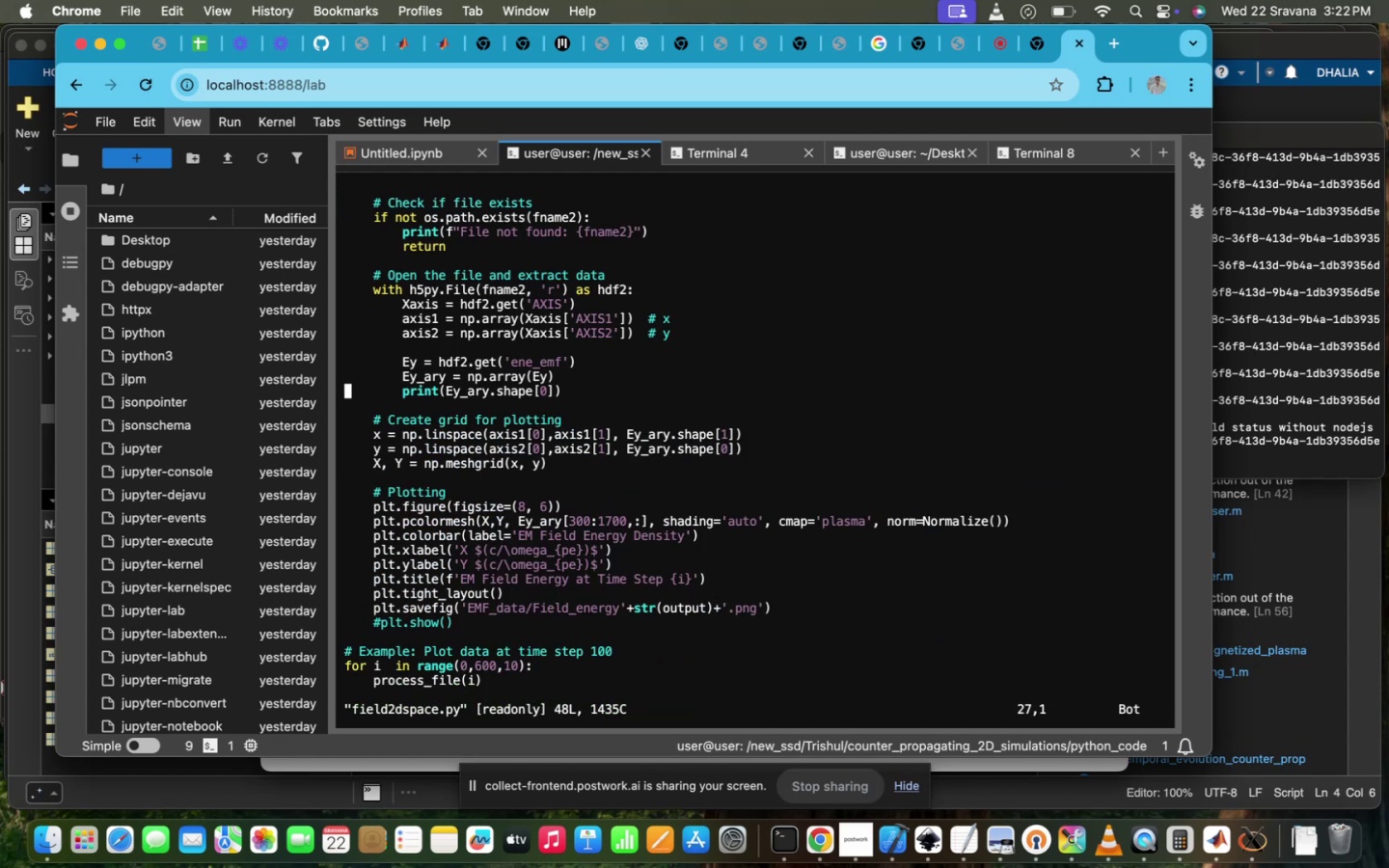 
scroll: coordinate [586, 560], scroll_direction: down, amount: 17.0
 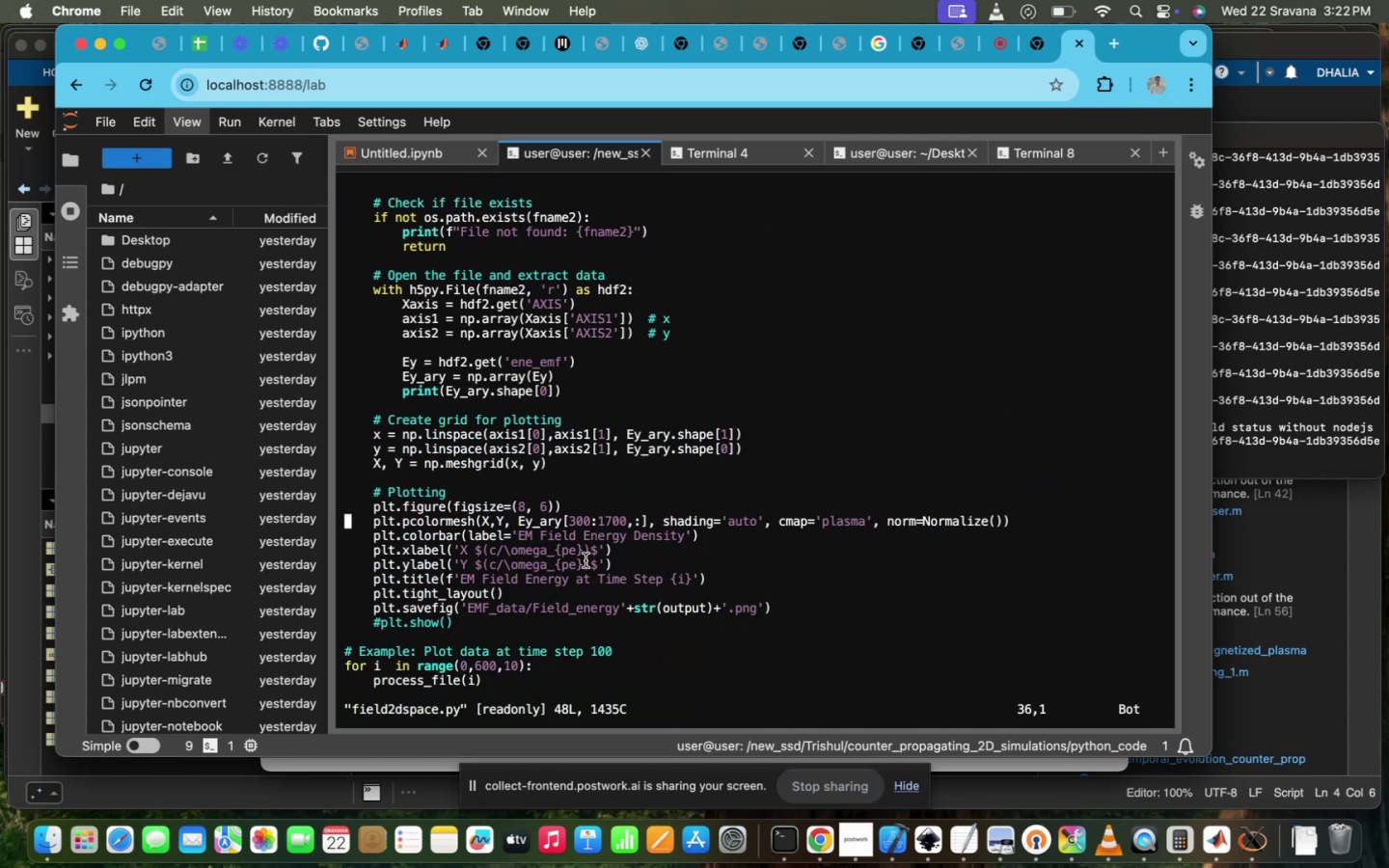 
hold_key(key=ArrowRight, duration=1.5)
 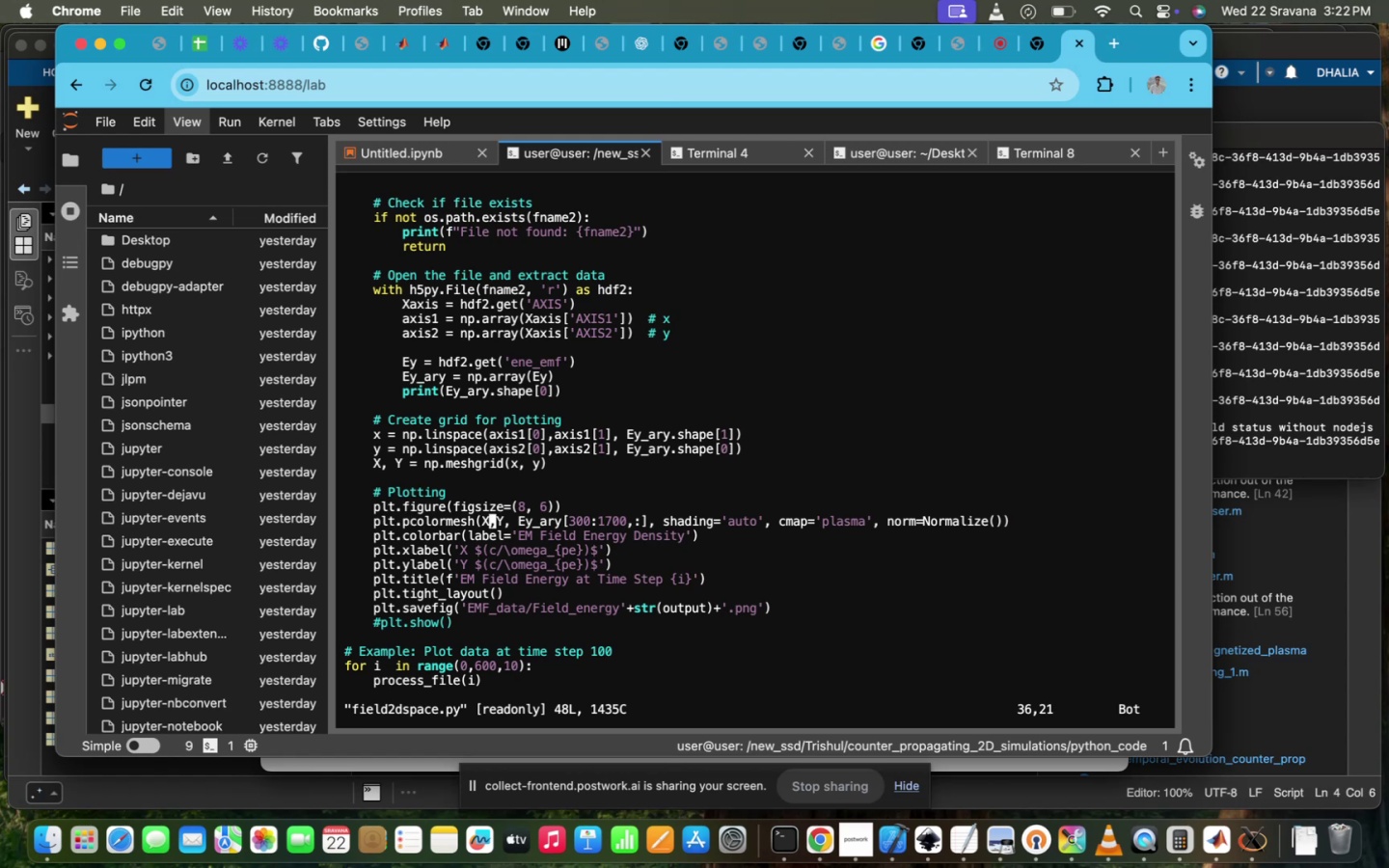 
hold_key(key=ArrowRight, duration=1.5)
 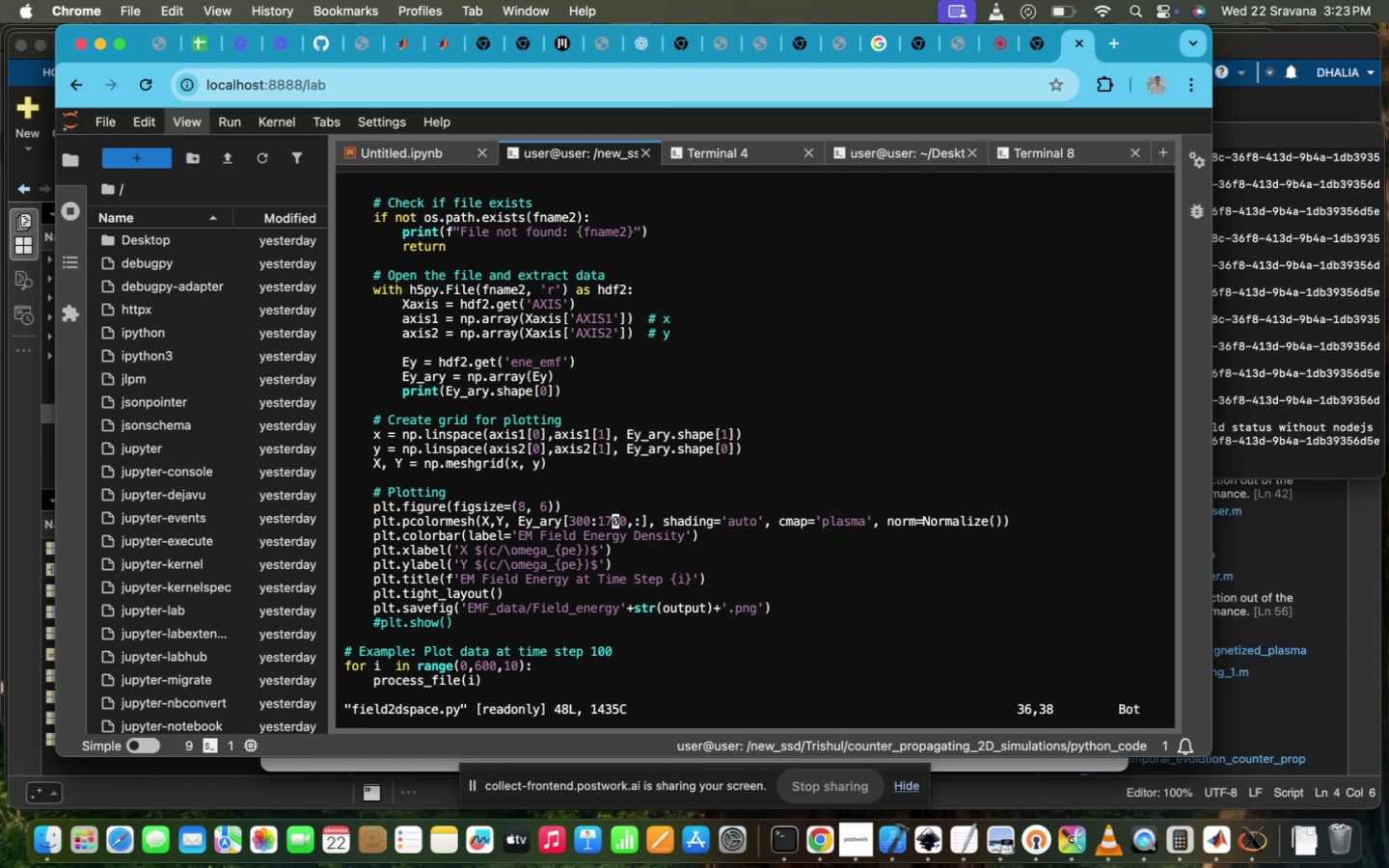 
hold_key(key=ArrowRight, duration=0.65)
 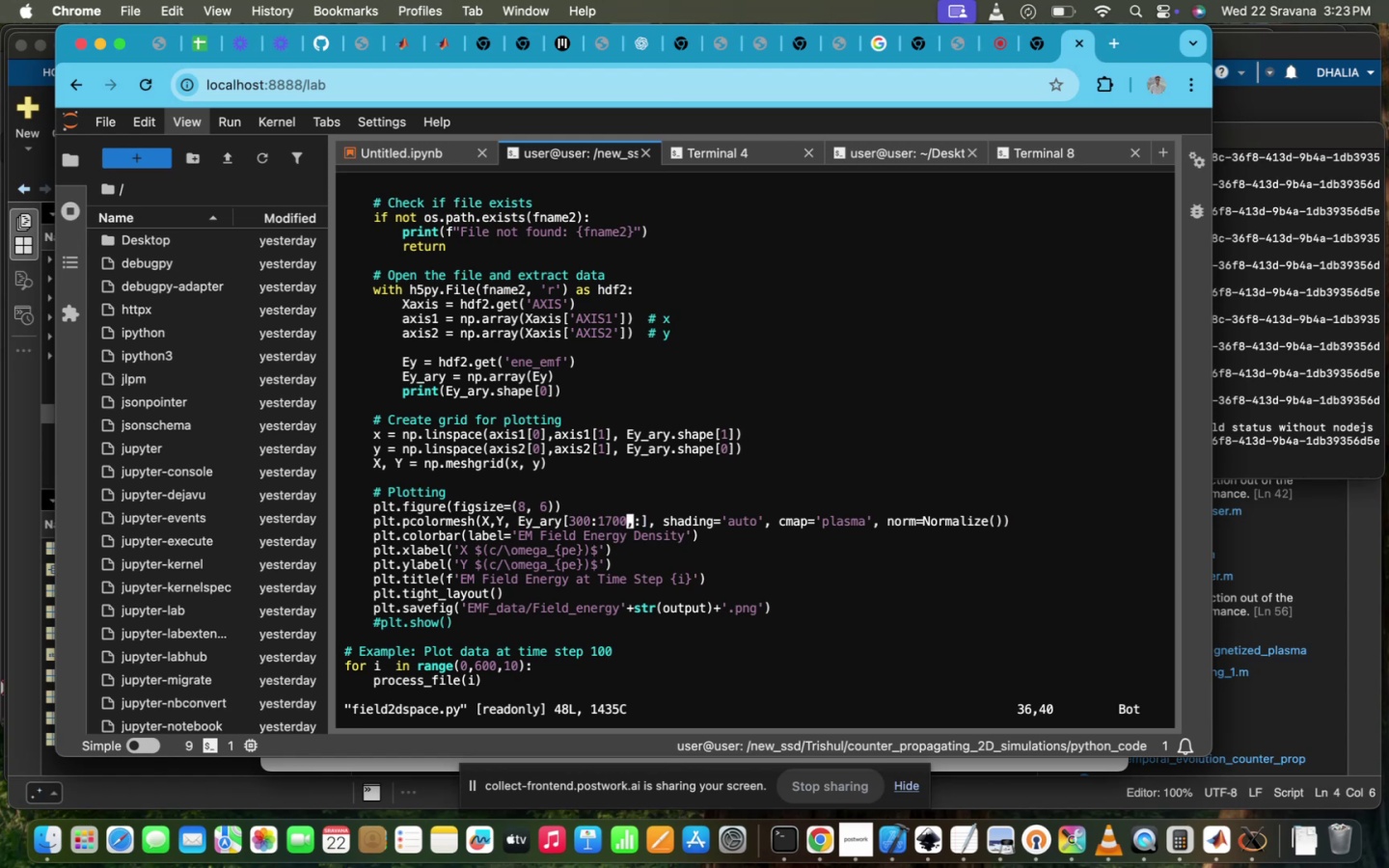 
key(I)
 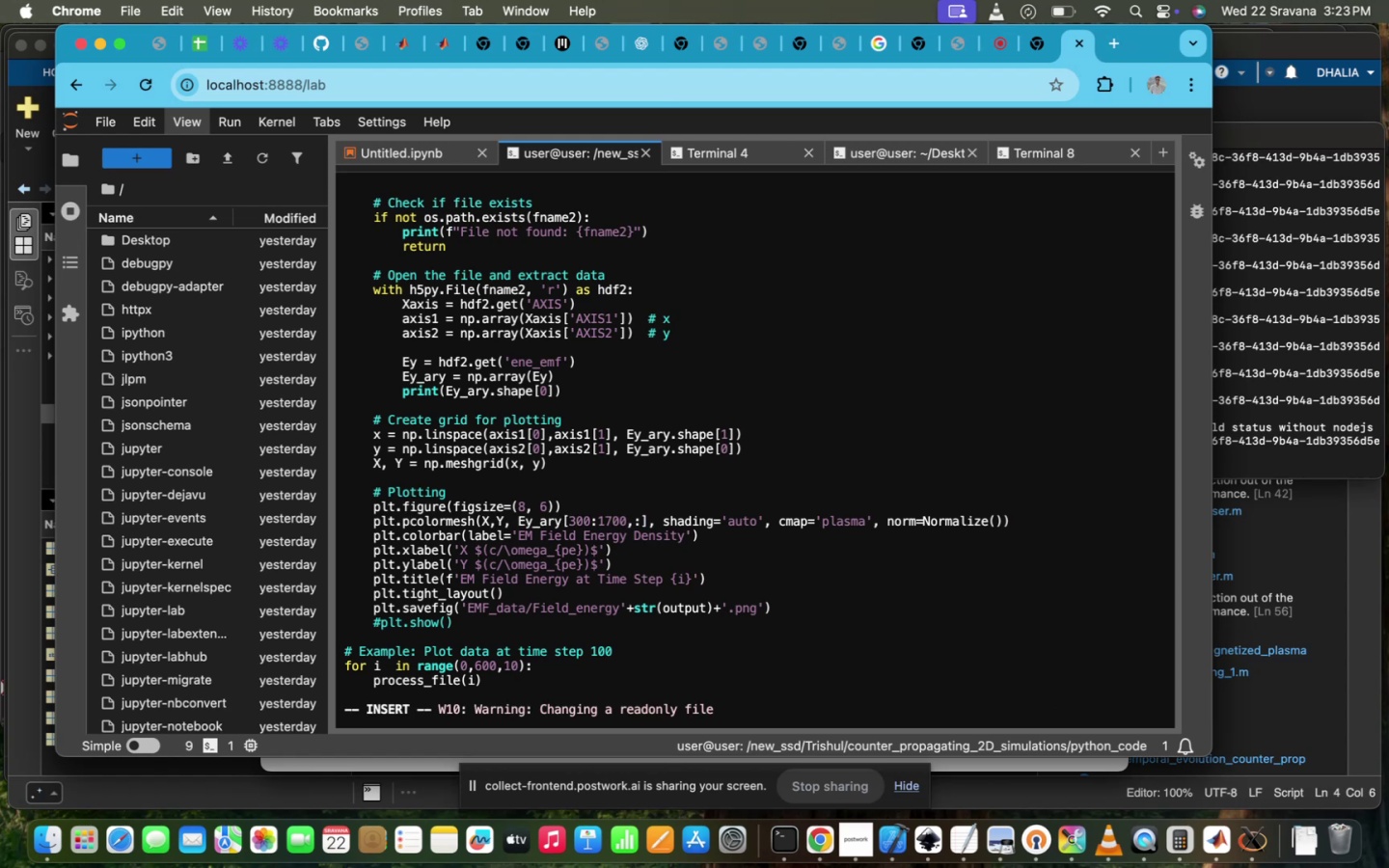 
key(ArrowRight)
 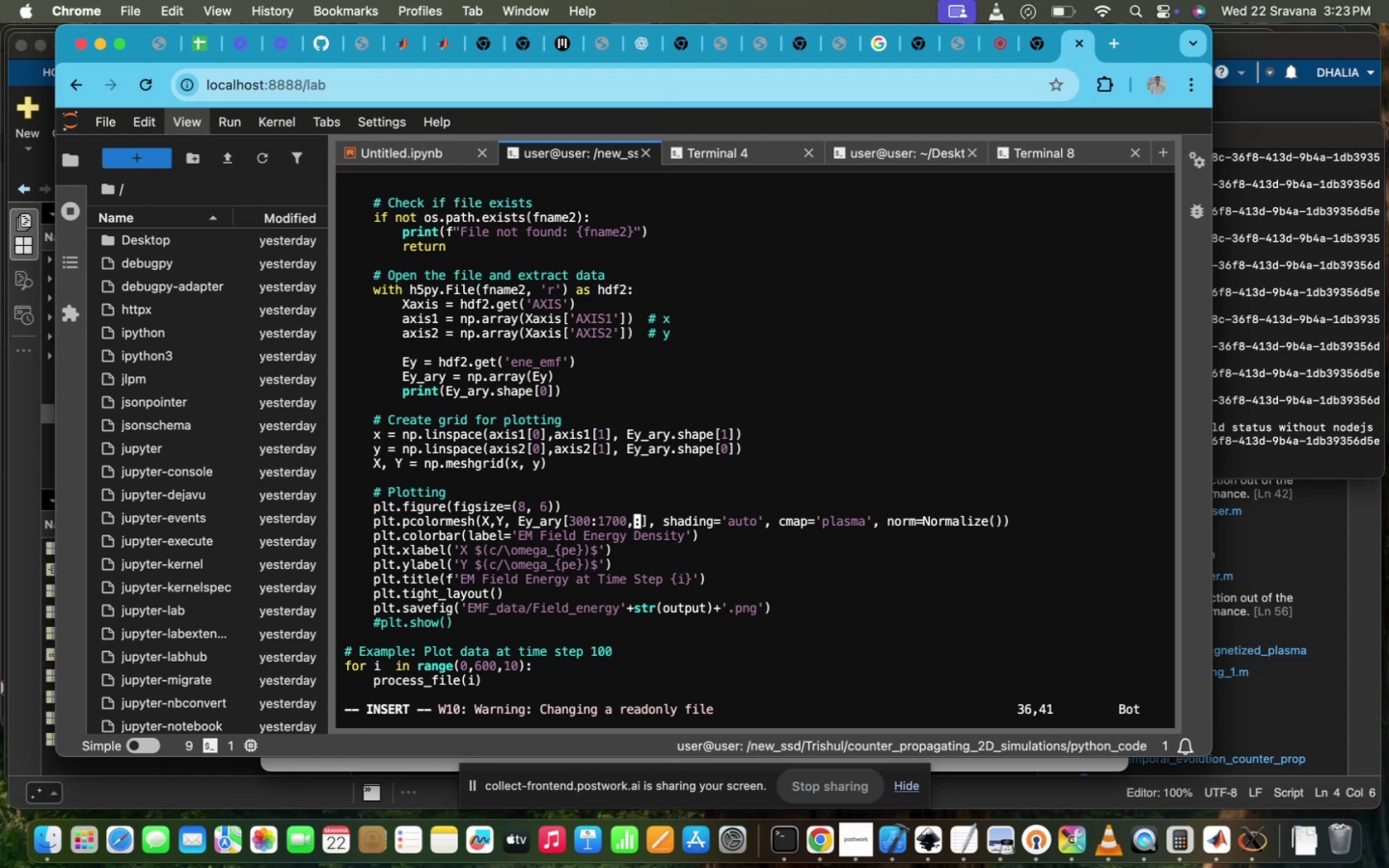 
key(ArrowRight)
 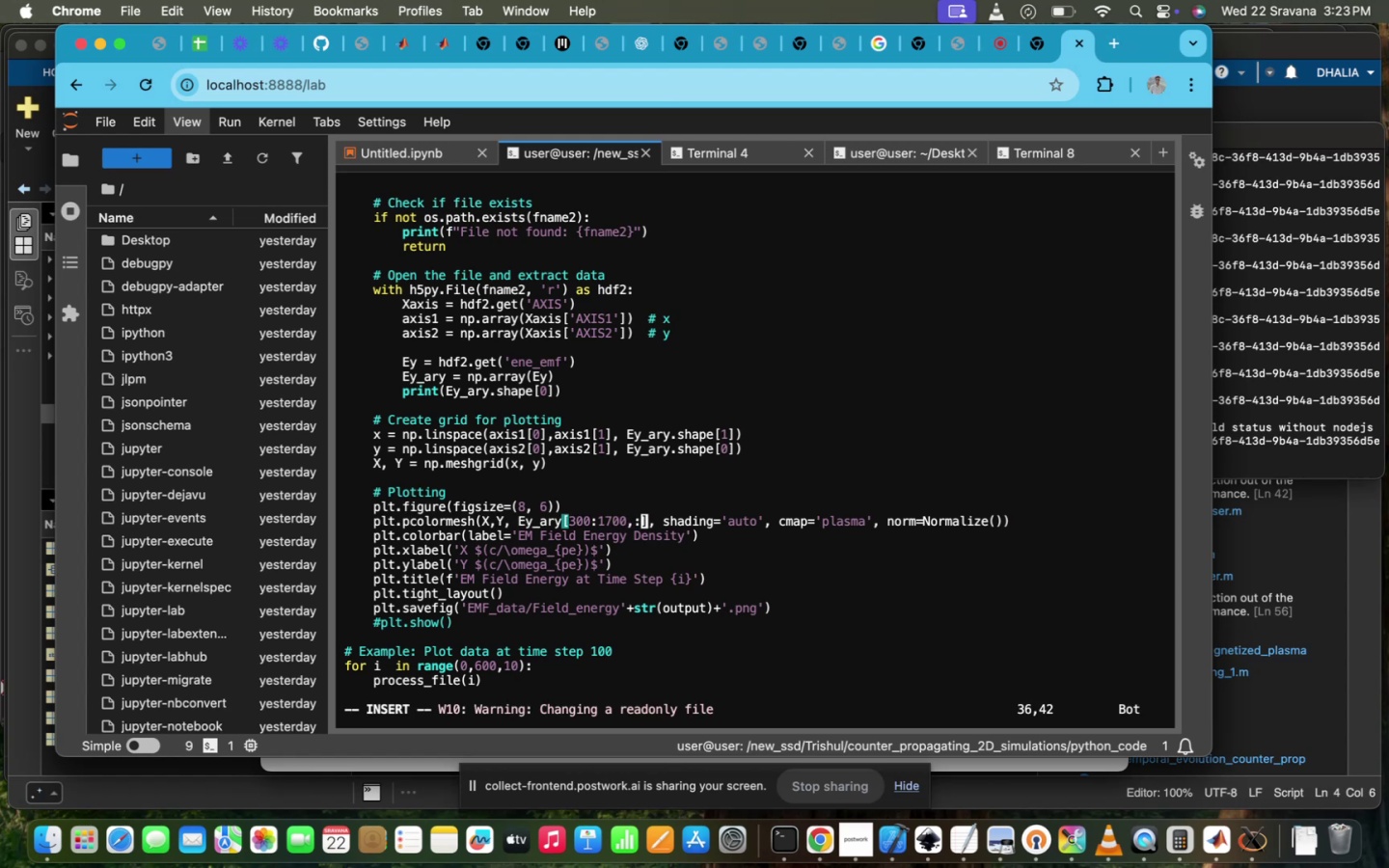 
key(ArrowRight)
 